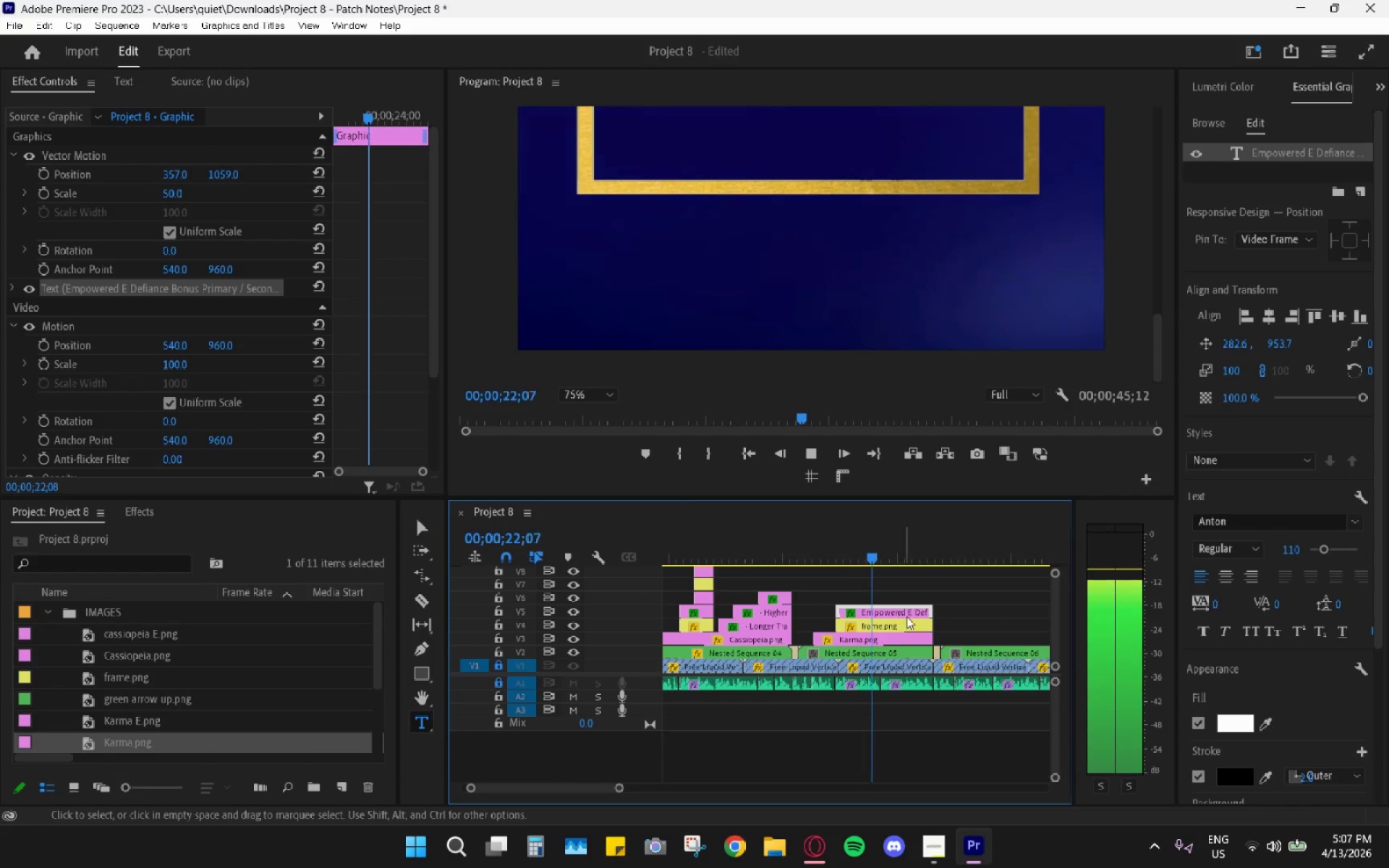 
key(Space)
 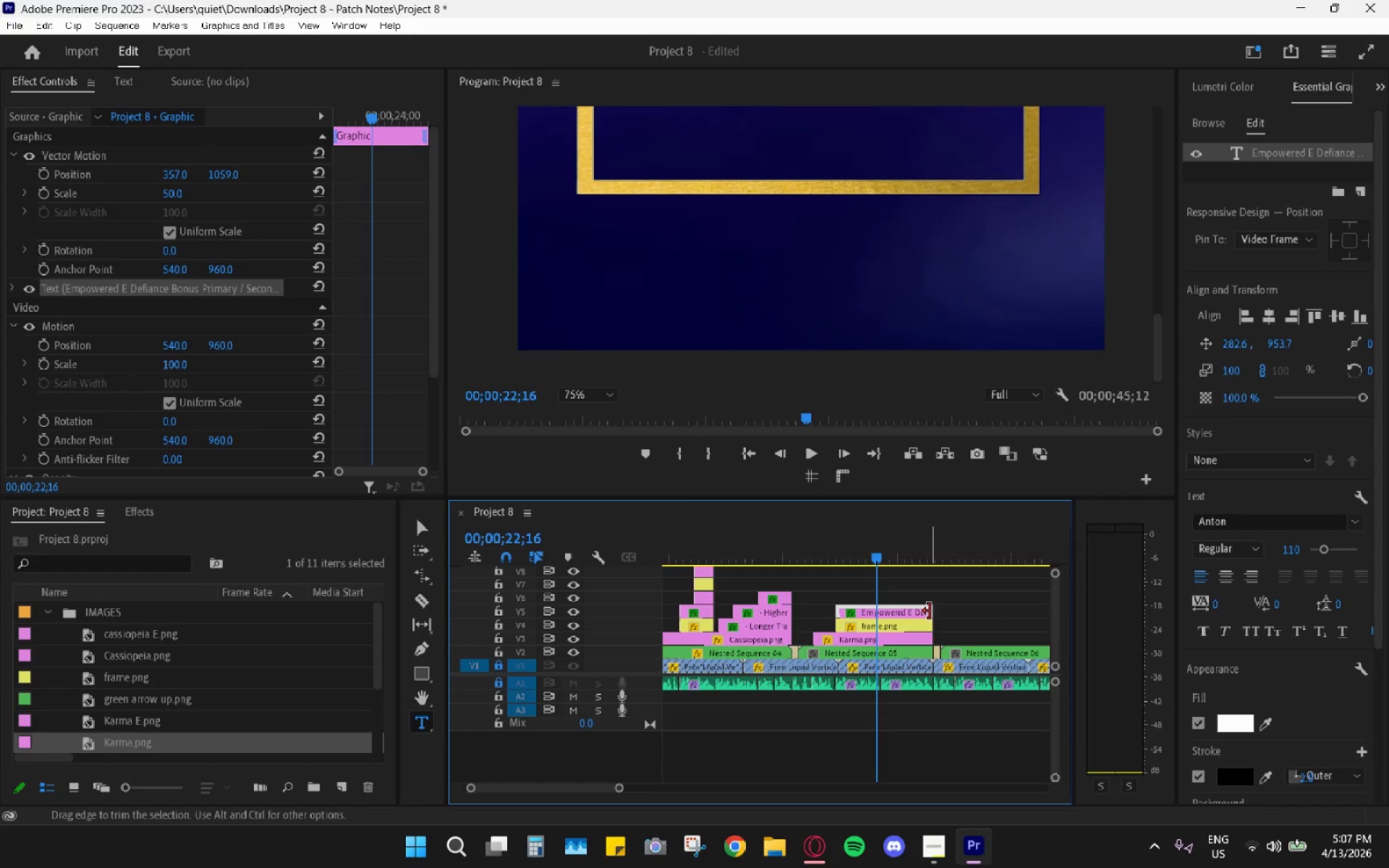 
left_click_drag(start_coordinate=[929, 611], to_coordinate=[879, 605])
 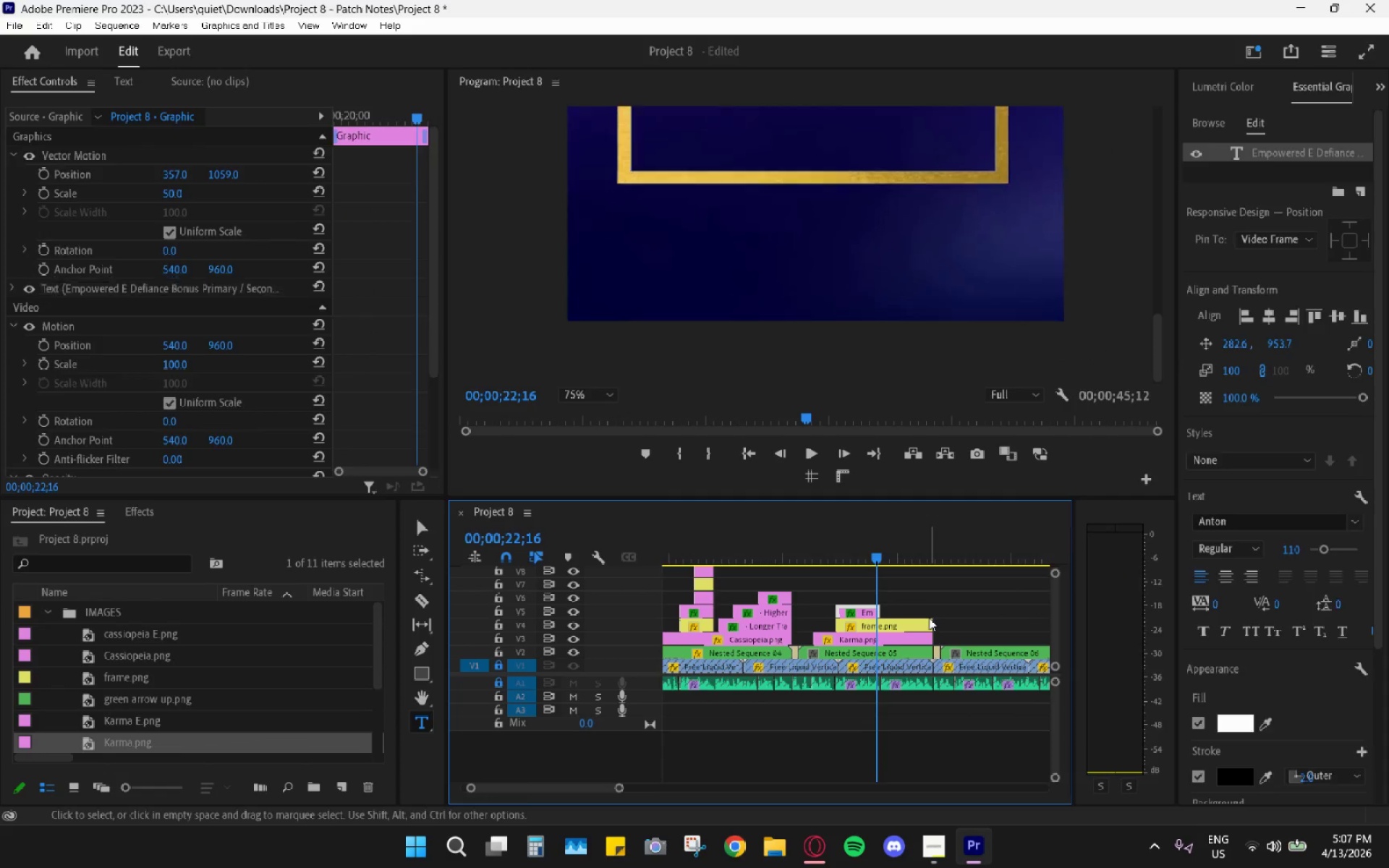 
left_click_drag(start_coordinate=[933, 619], to_coordinate=[878, 620])
 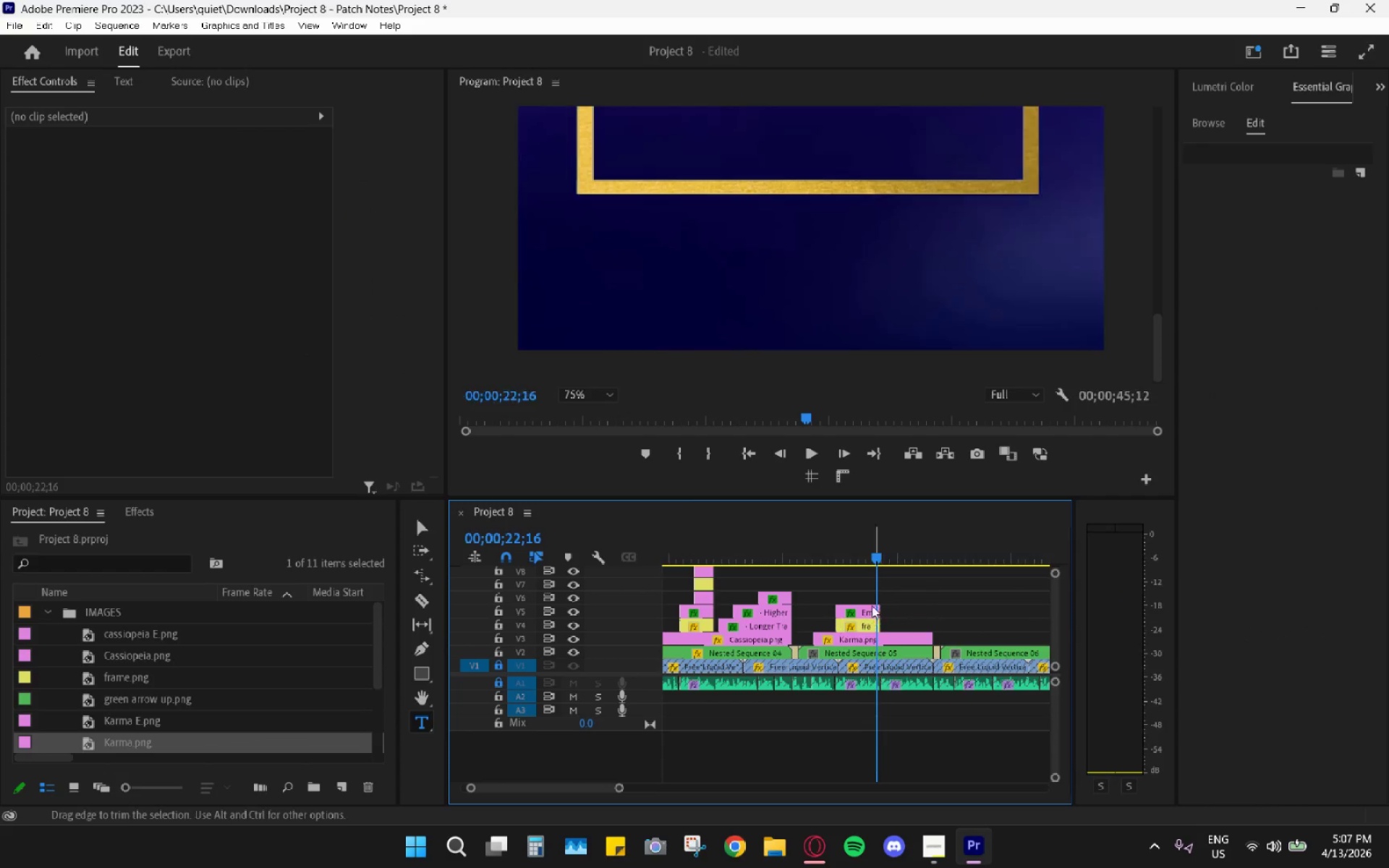 
key(Space)
 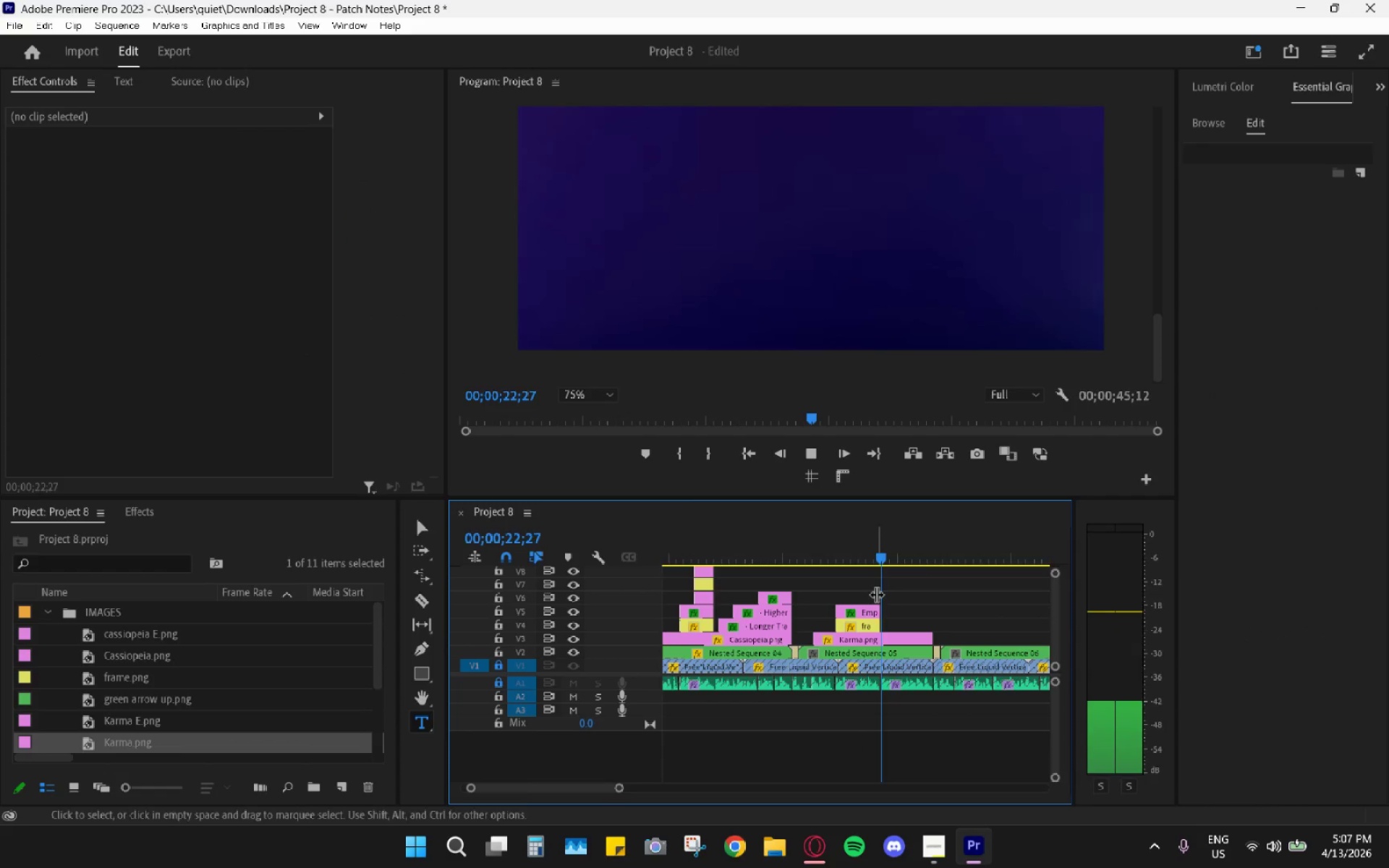 
hold_key(key=AltLeft, duration=0.66)
scroll: coordinate [888, 639], scroll_direction: up, amount: 7.0
 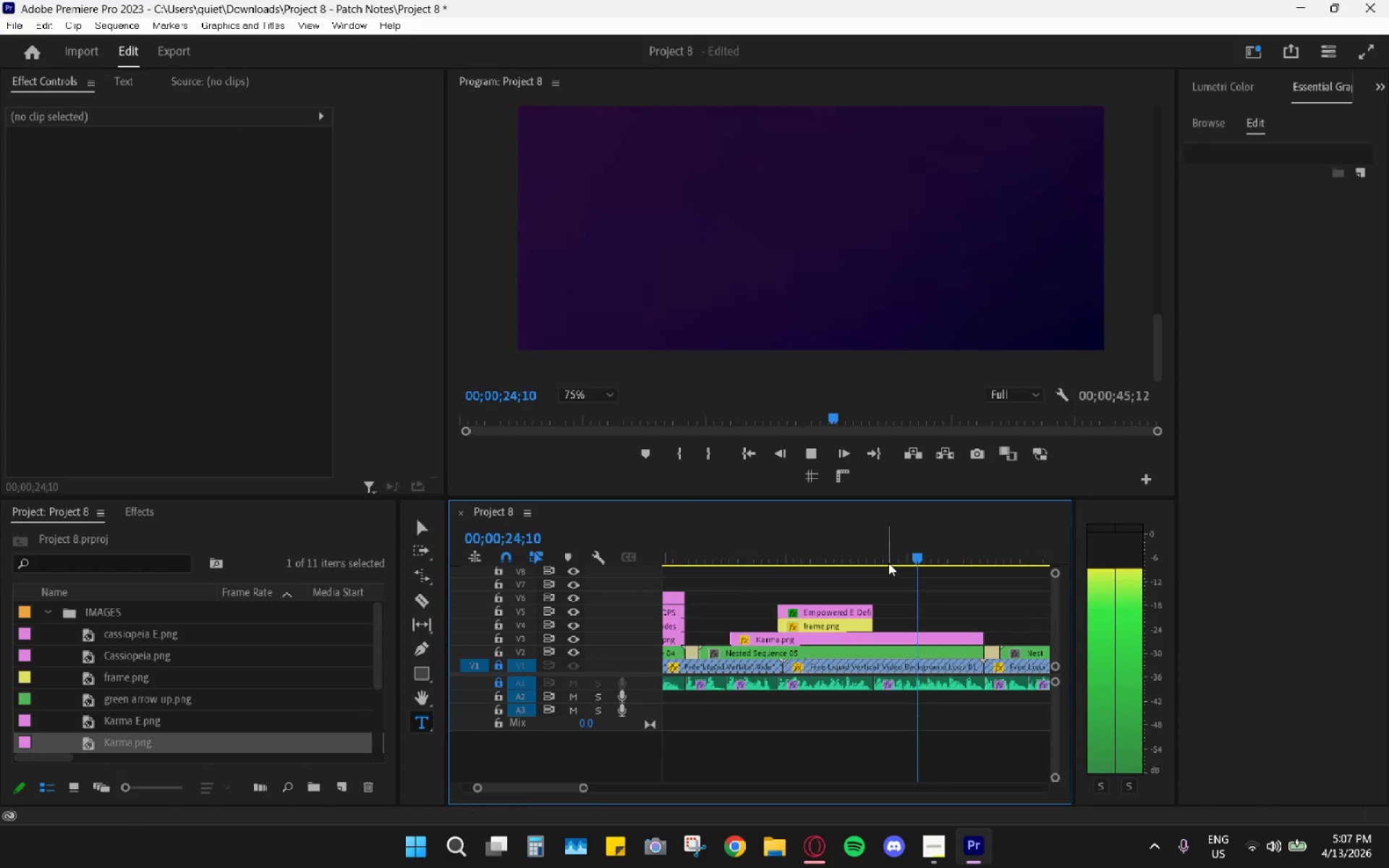 
key(Space)
 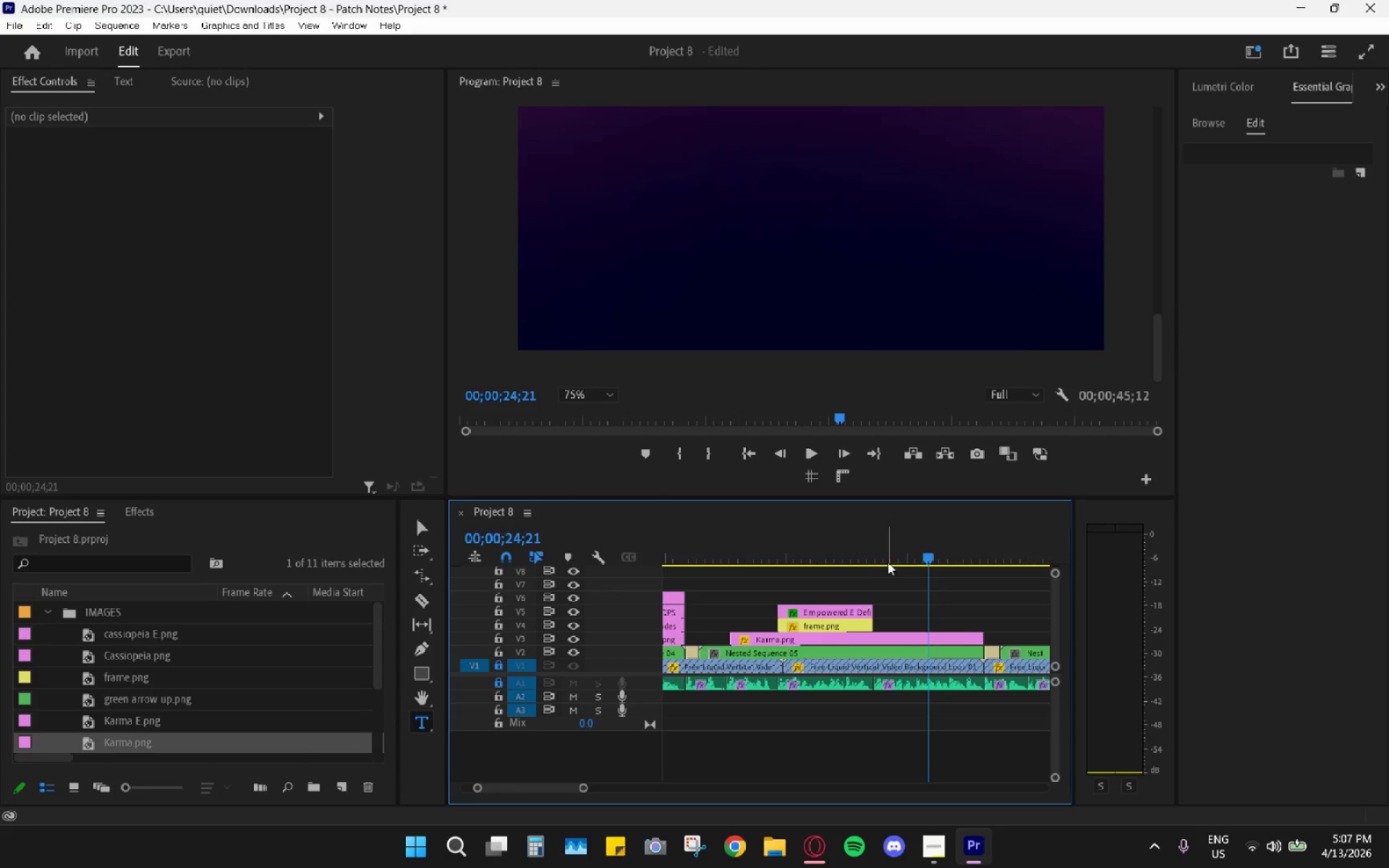 
hold_key(key=AltLeft, duration=0.48)
scroll: coordinate [878, 592], scroll_direction: down, amount: 5.0
 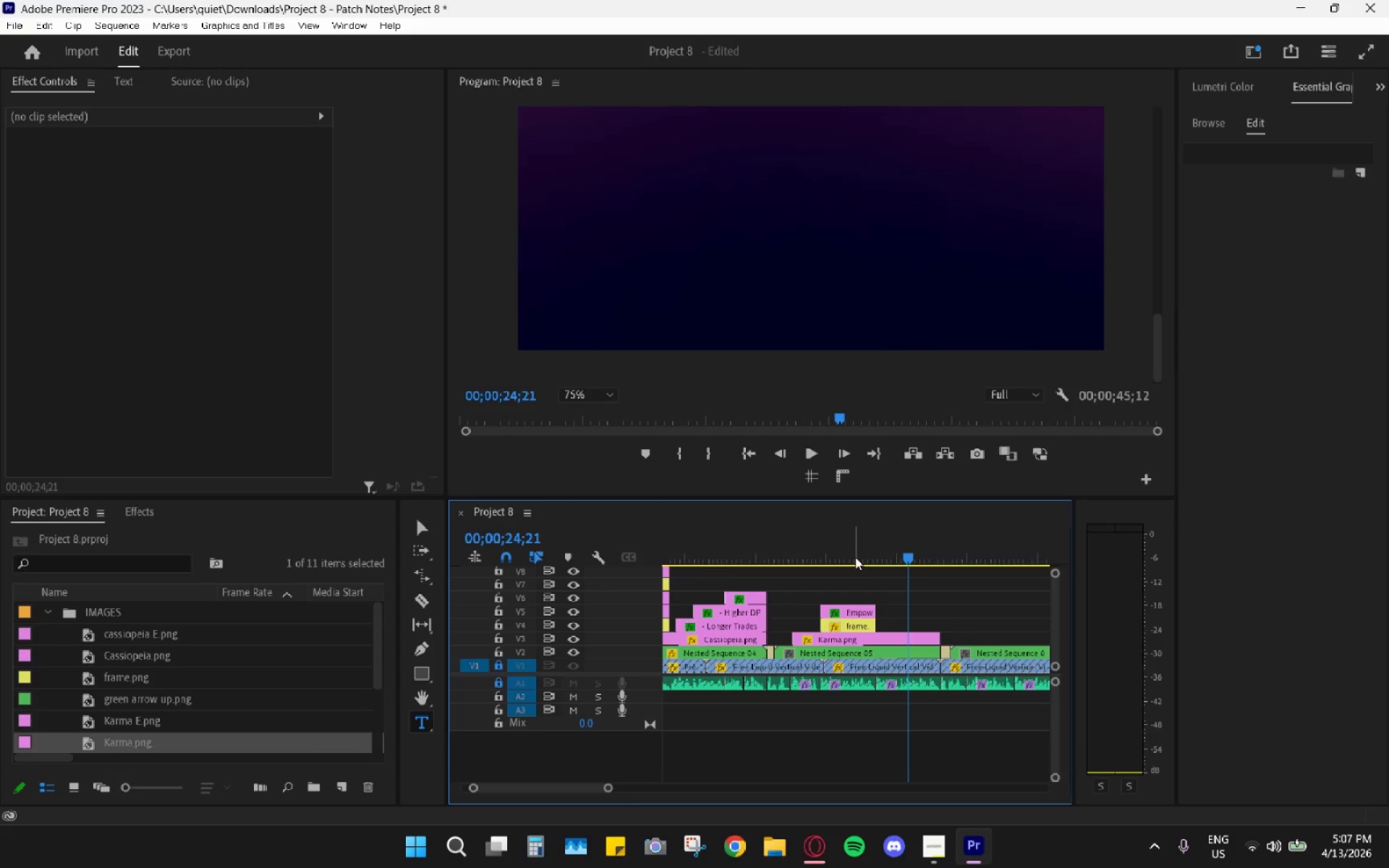 
left_click([851, 551])
 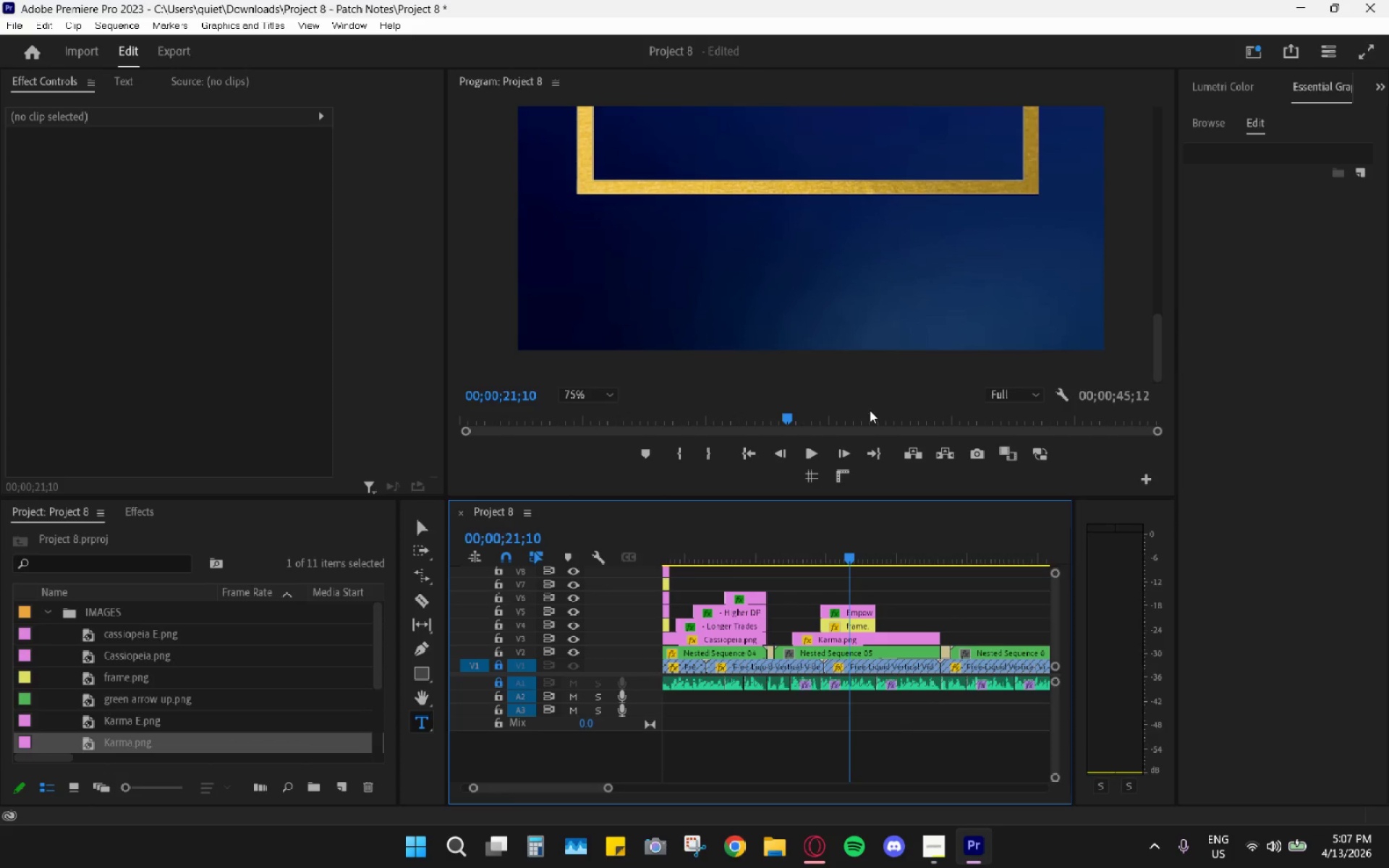 
left_click([599, 395])
 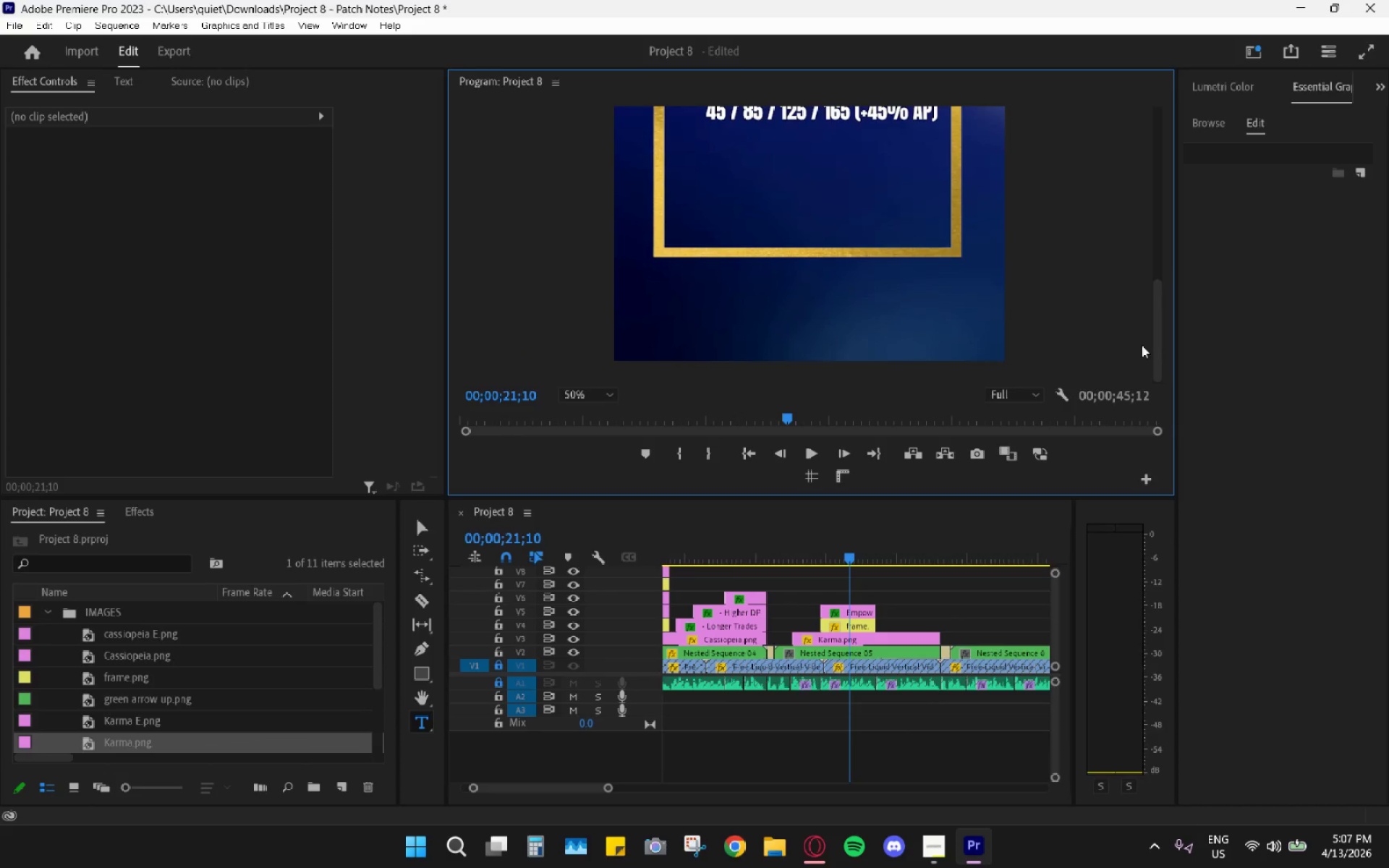 
left_click_drag(start_coordinate=[1158, 358], to_coordinate=[1175, 313])
 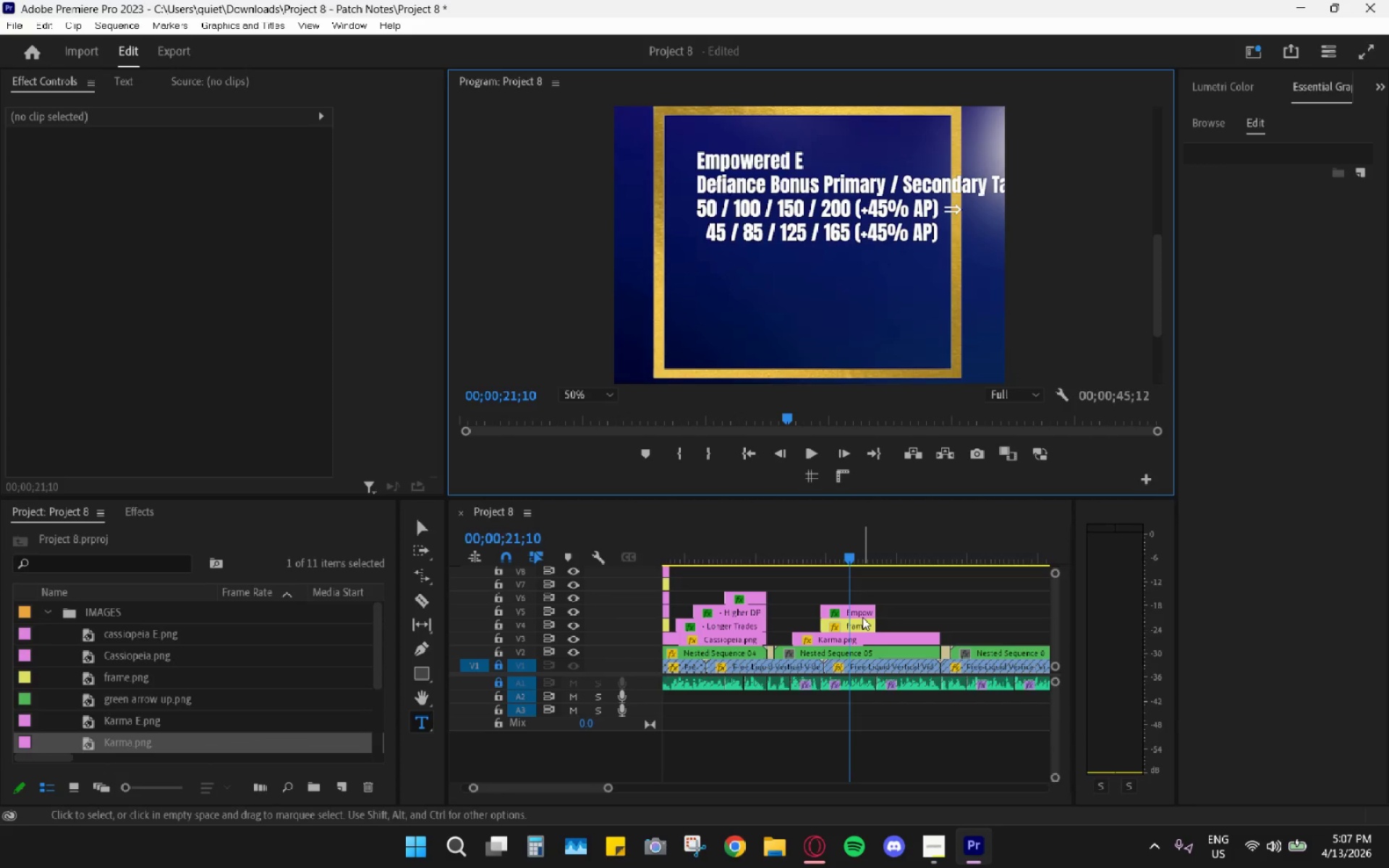 
left_click([859, 617])
 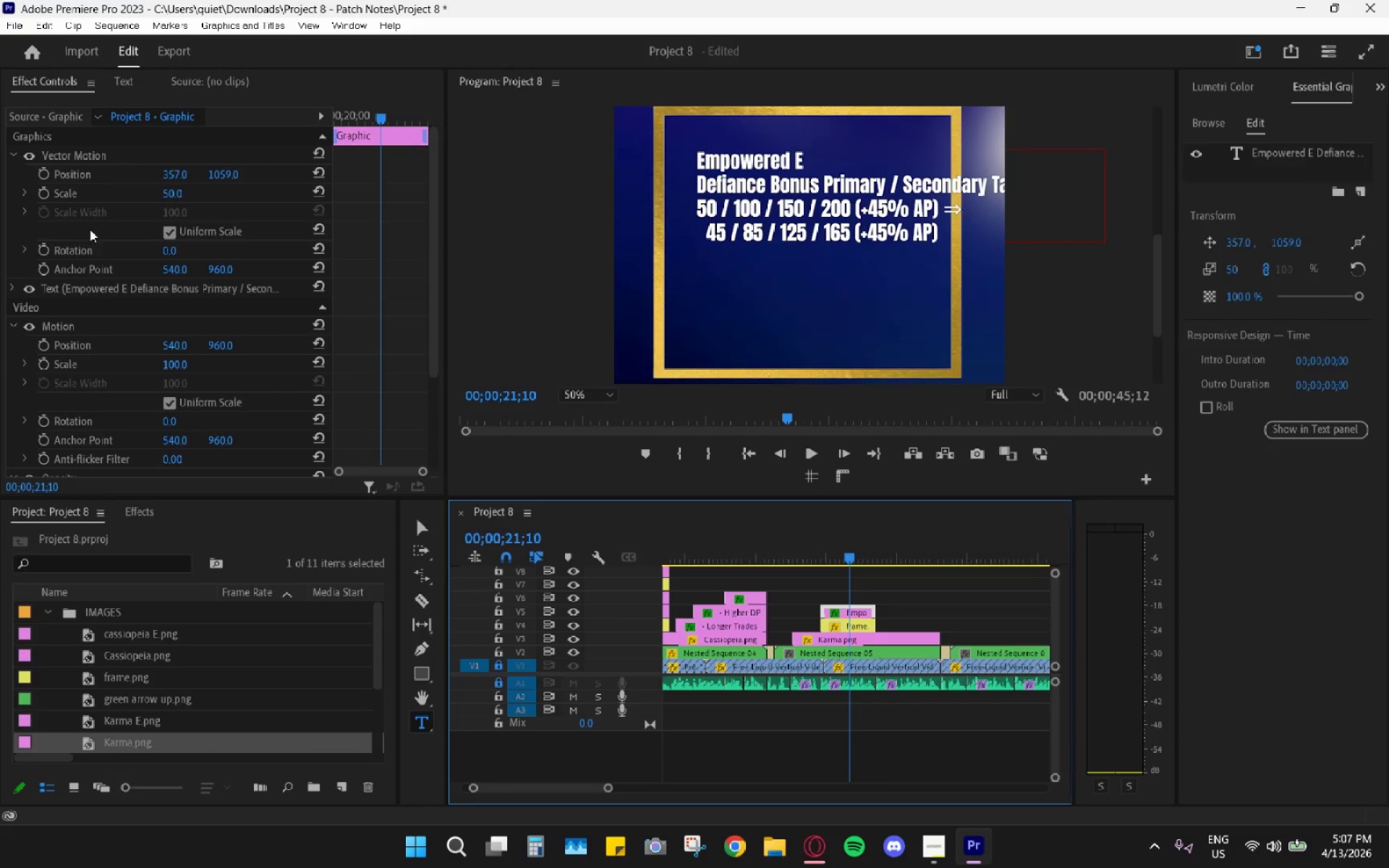 
left_click([117, 158])
 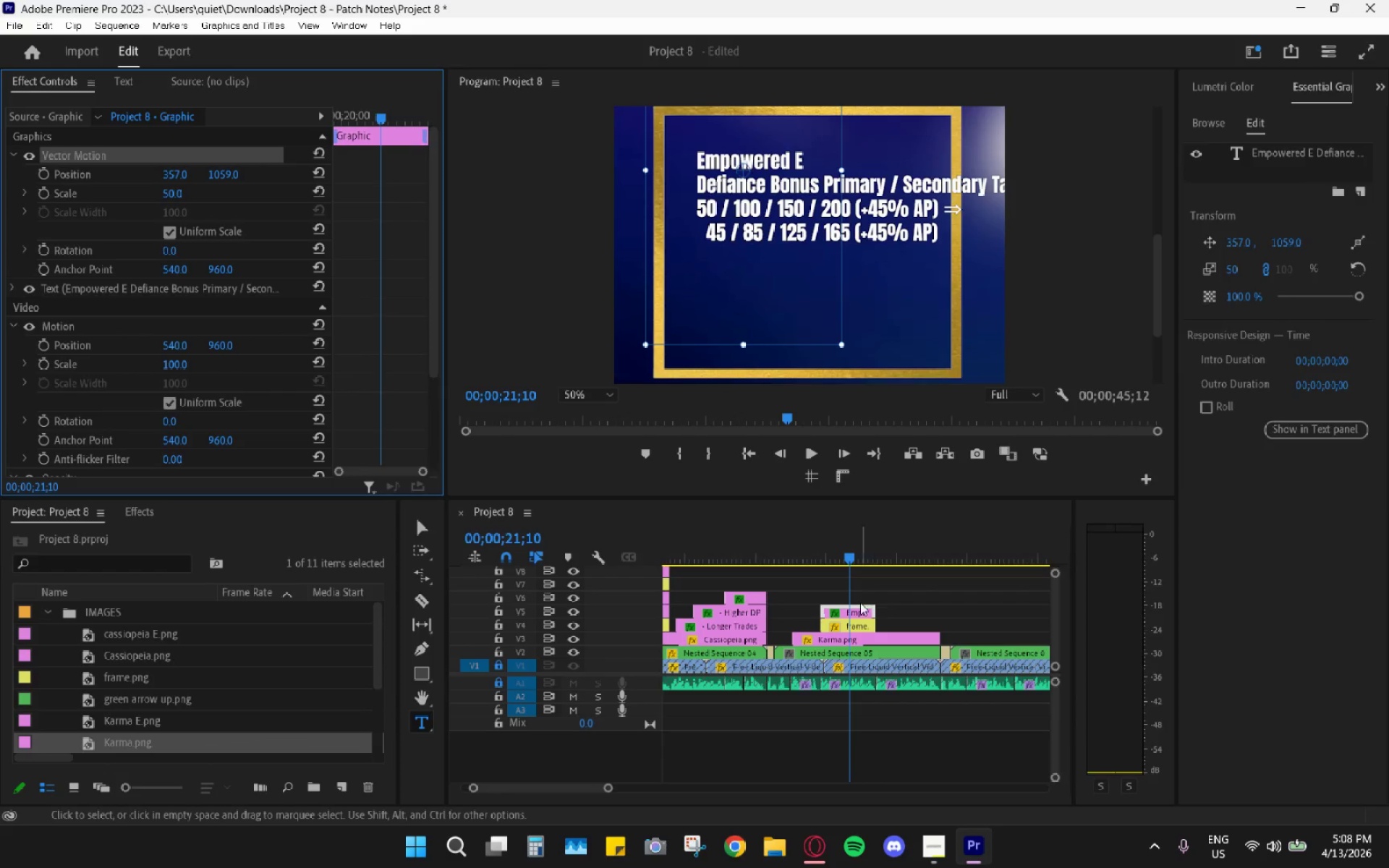 
double_click([890, 587])
 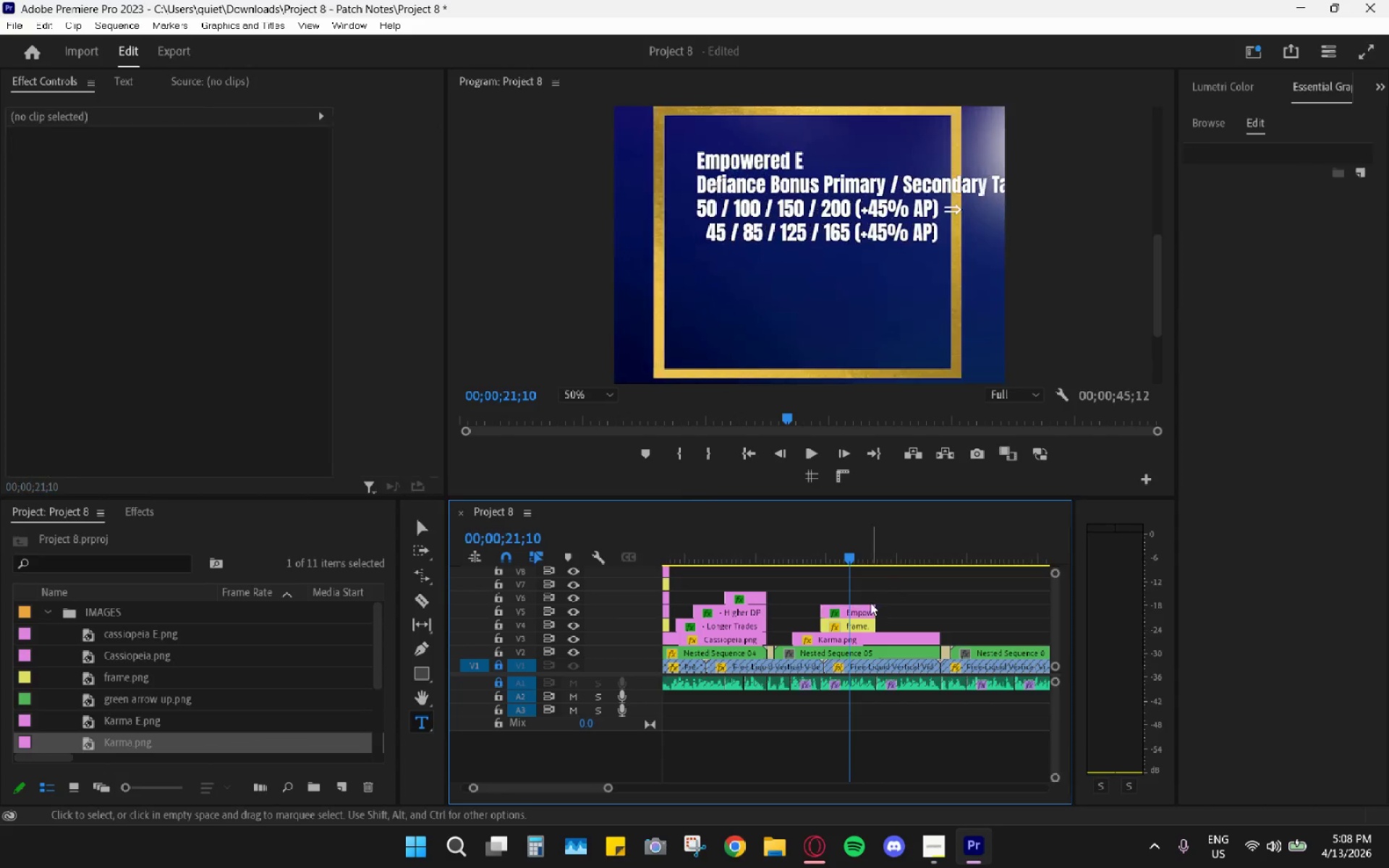 
triple_click([863, 606])
 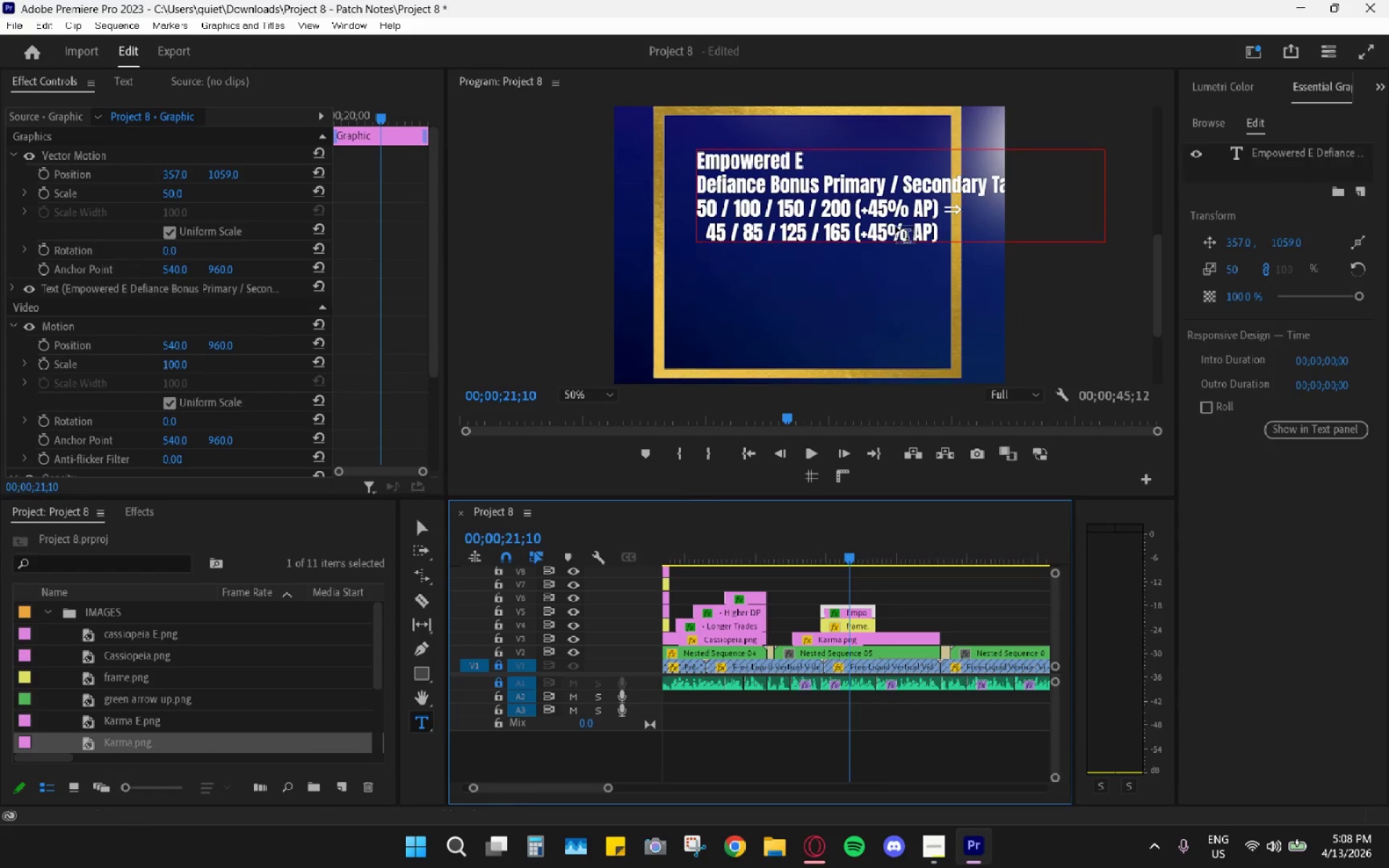 
left_click([896, 221])
 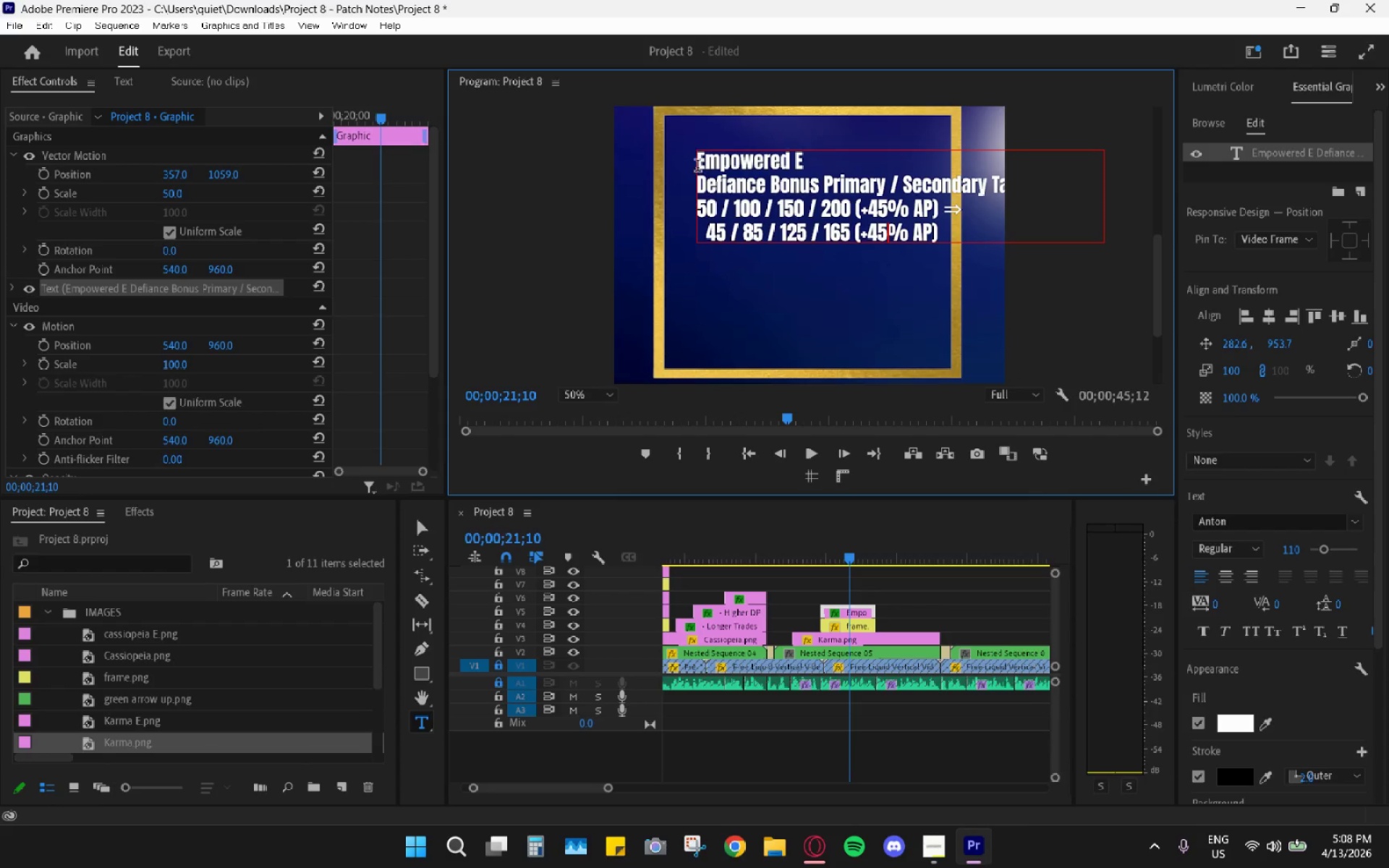 
left_click([703, 172])
 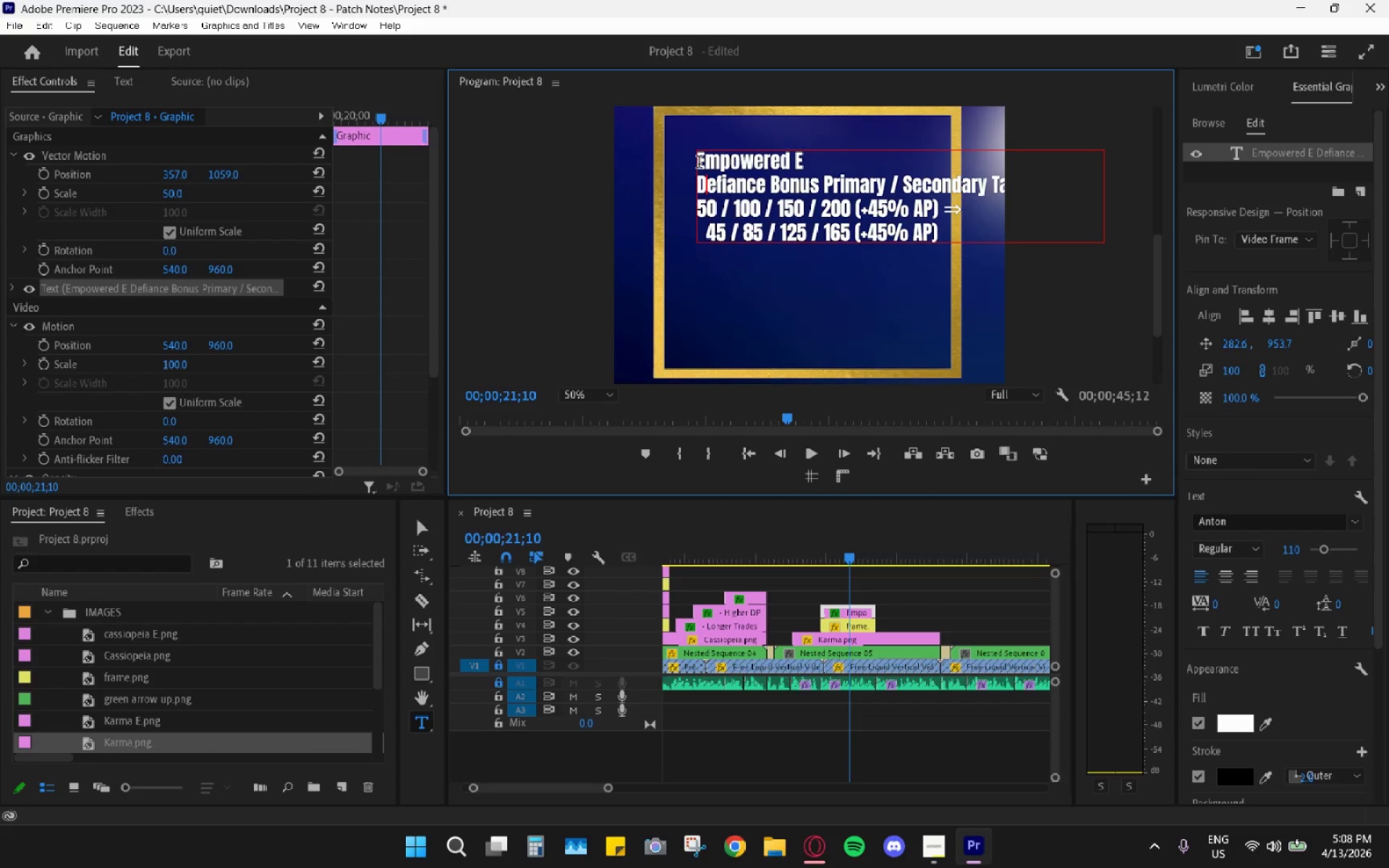 
left_click([700, 163])
 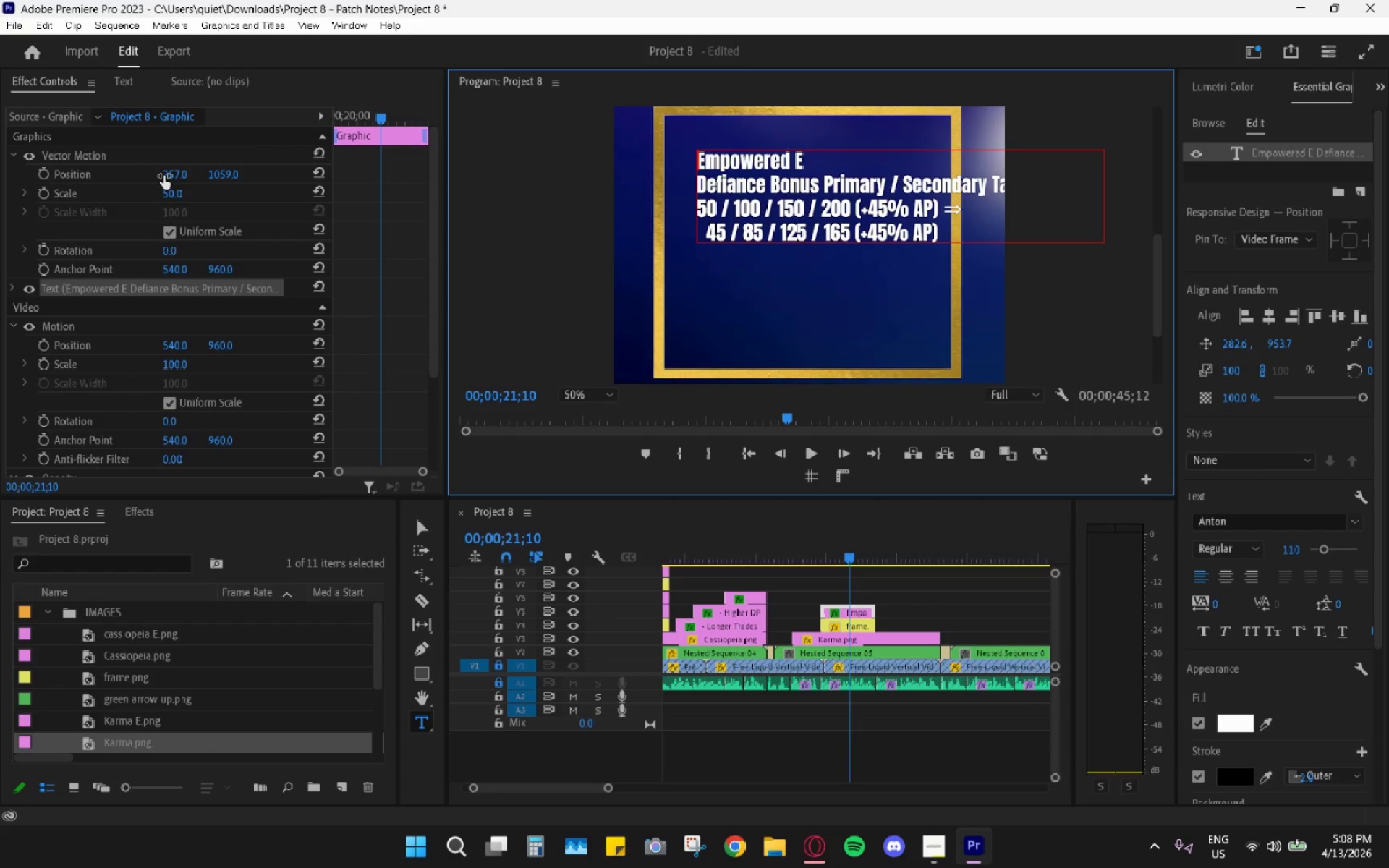 
wait(7.62)
 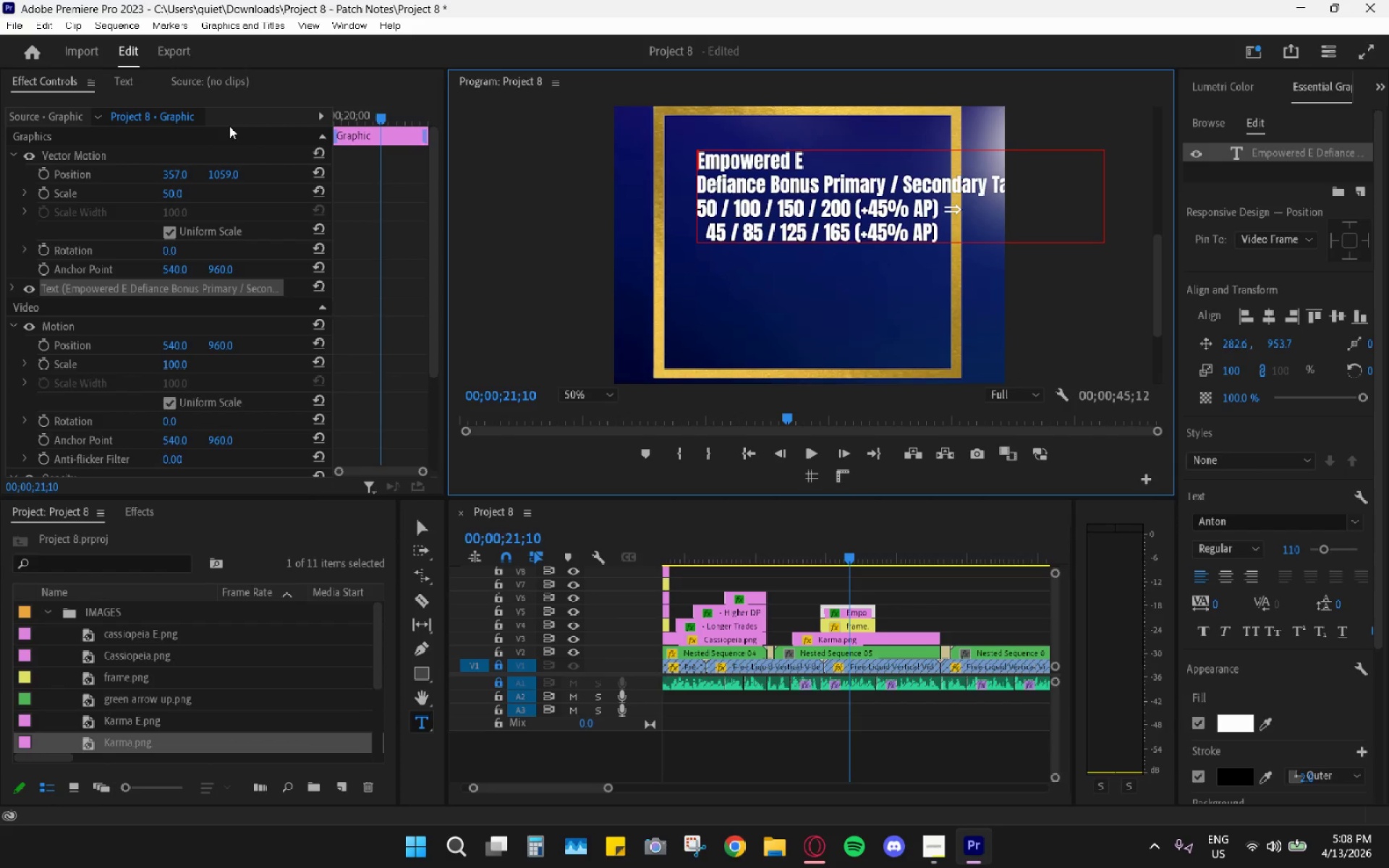 
left_click_drag(start_coordinate=[179, 171], to_coordinate=[224, 192])
 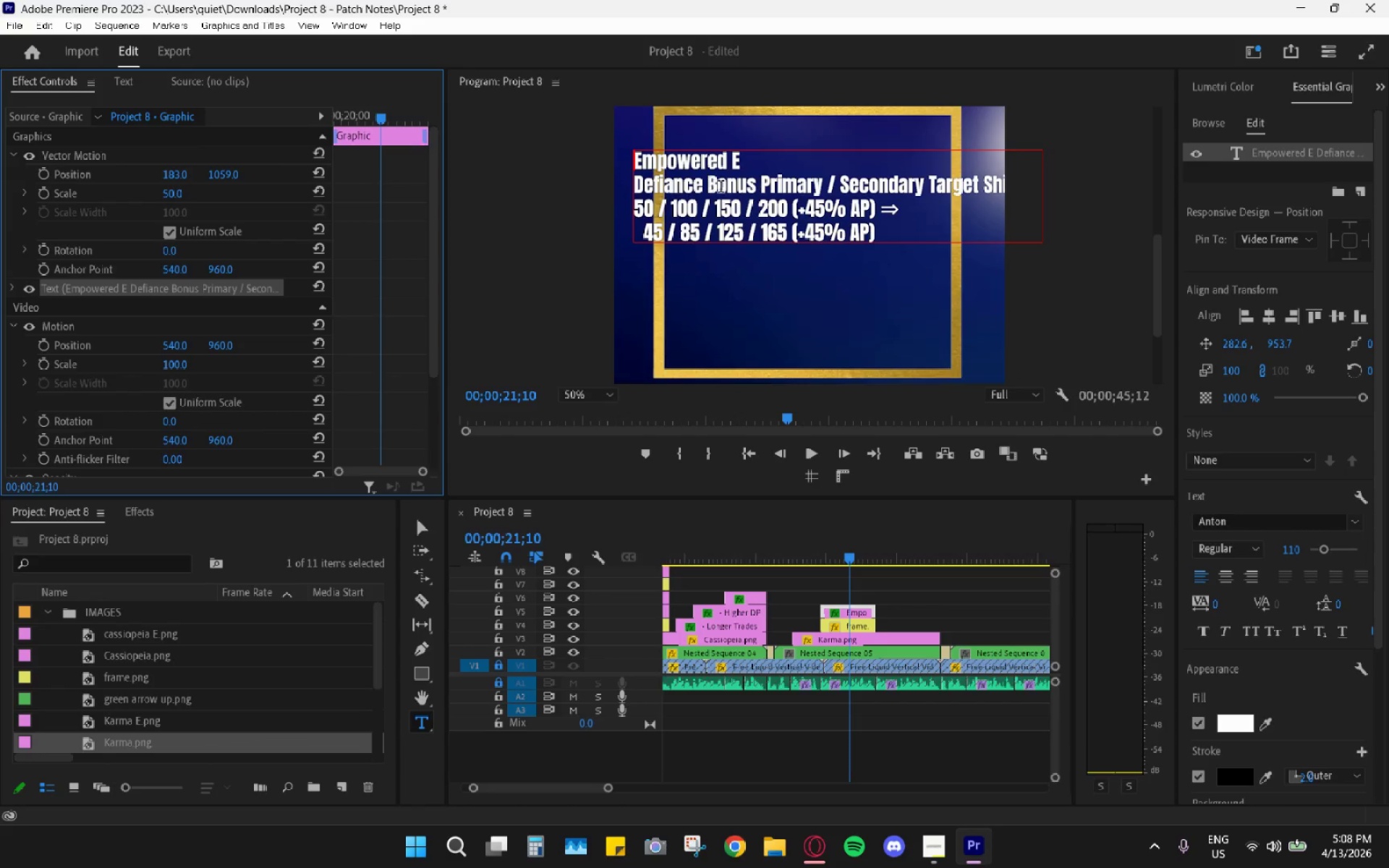 
left_click([743, 187])
 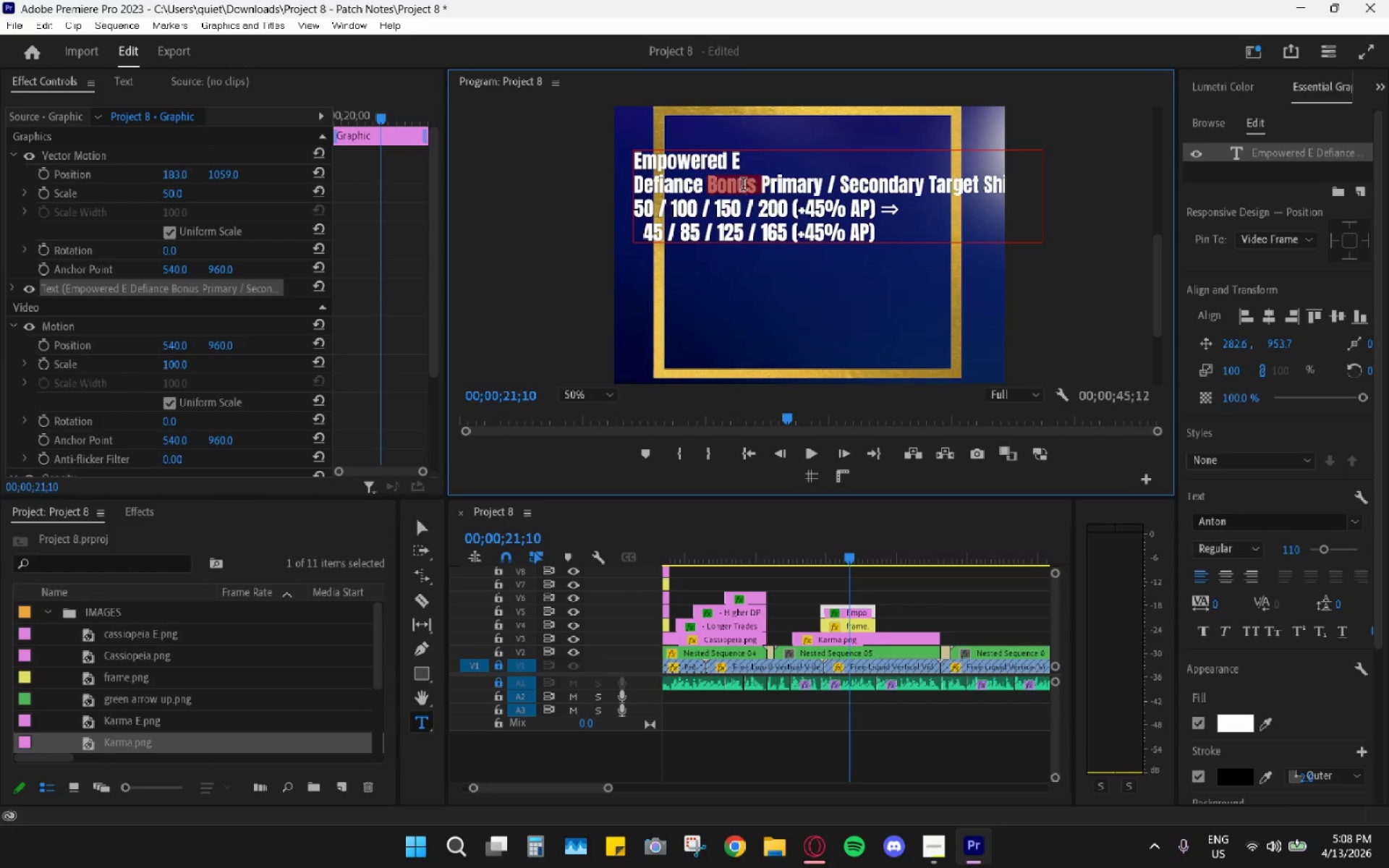 
triple_click([743, 186])
 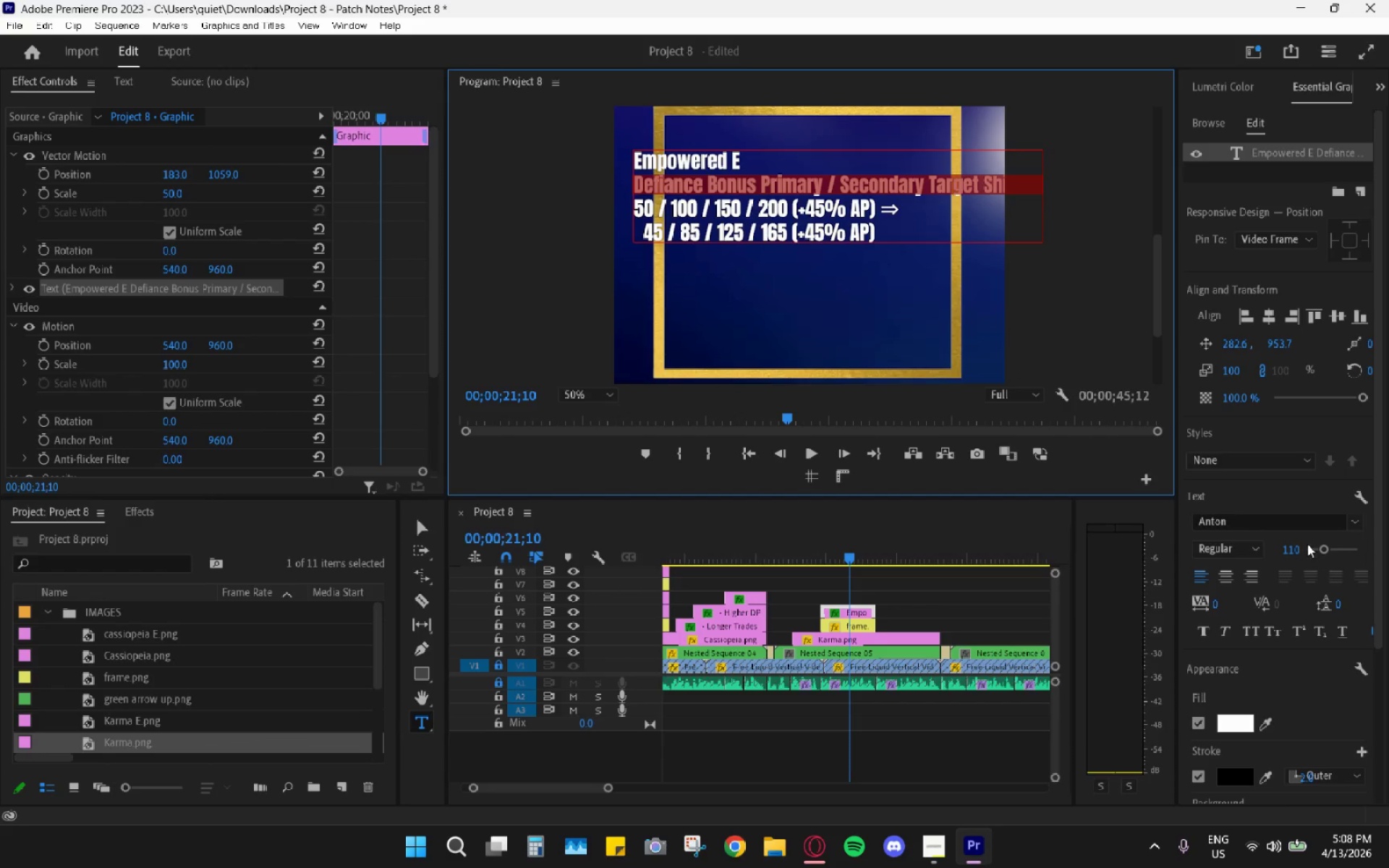 
left_click([1295, 548])
 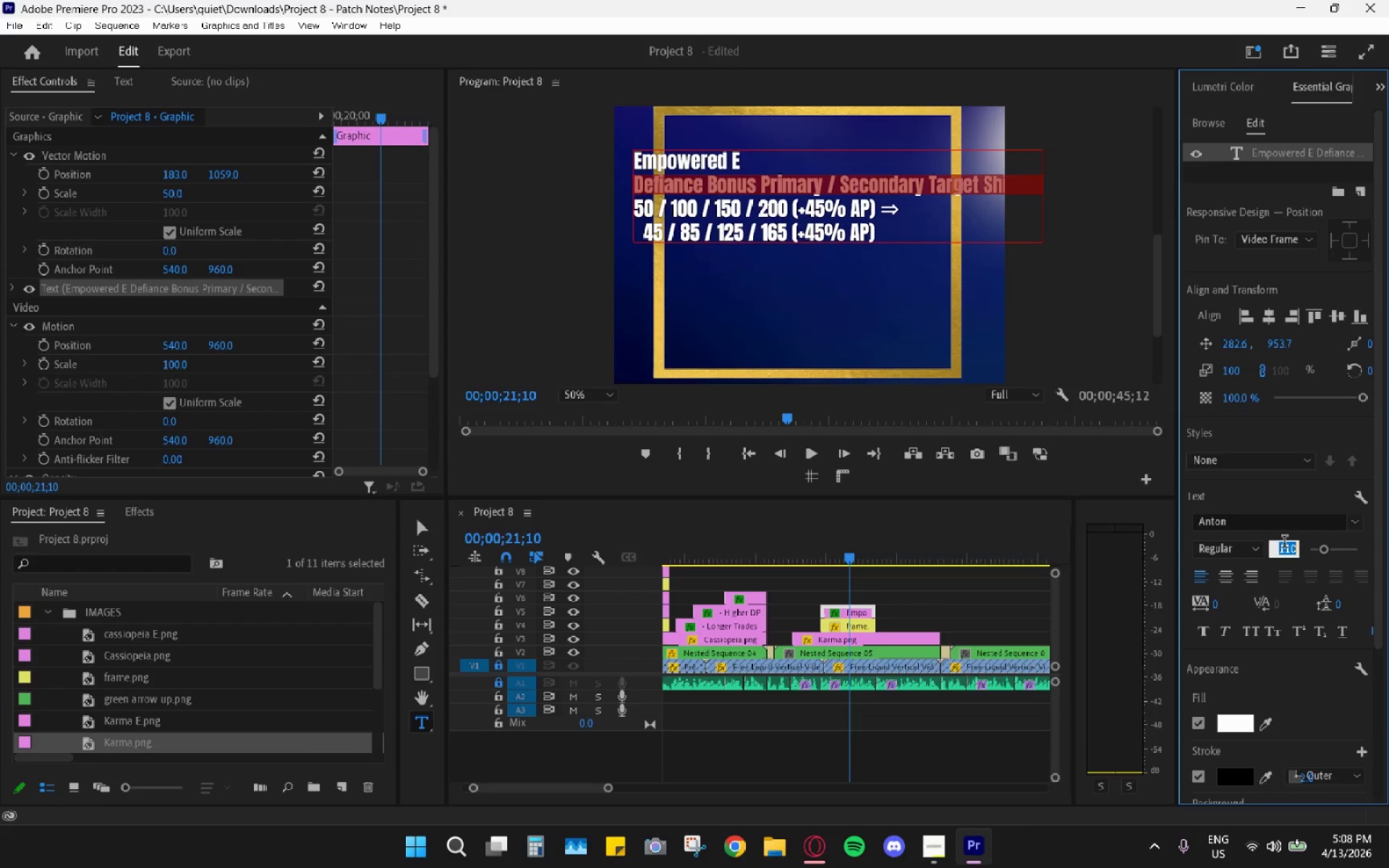 
key(Numpad9)
 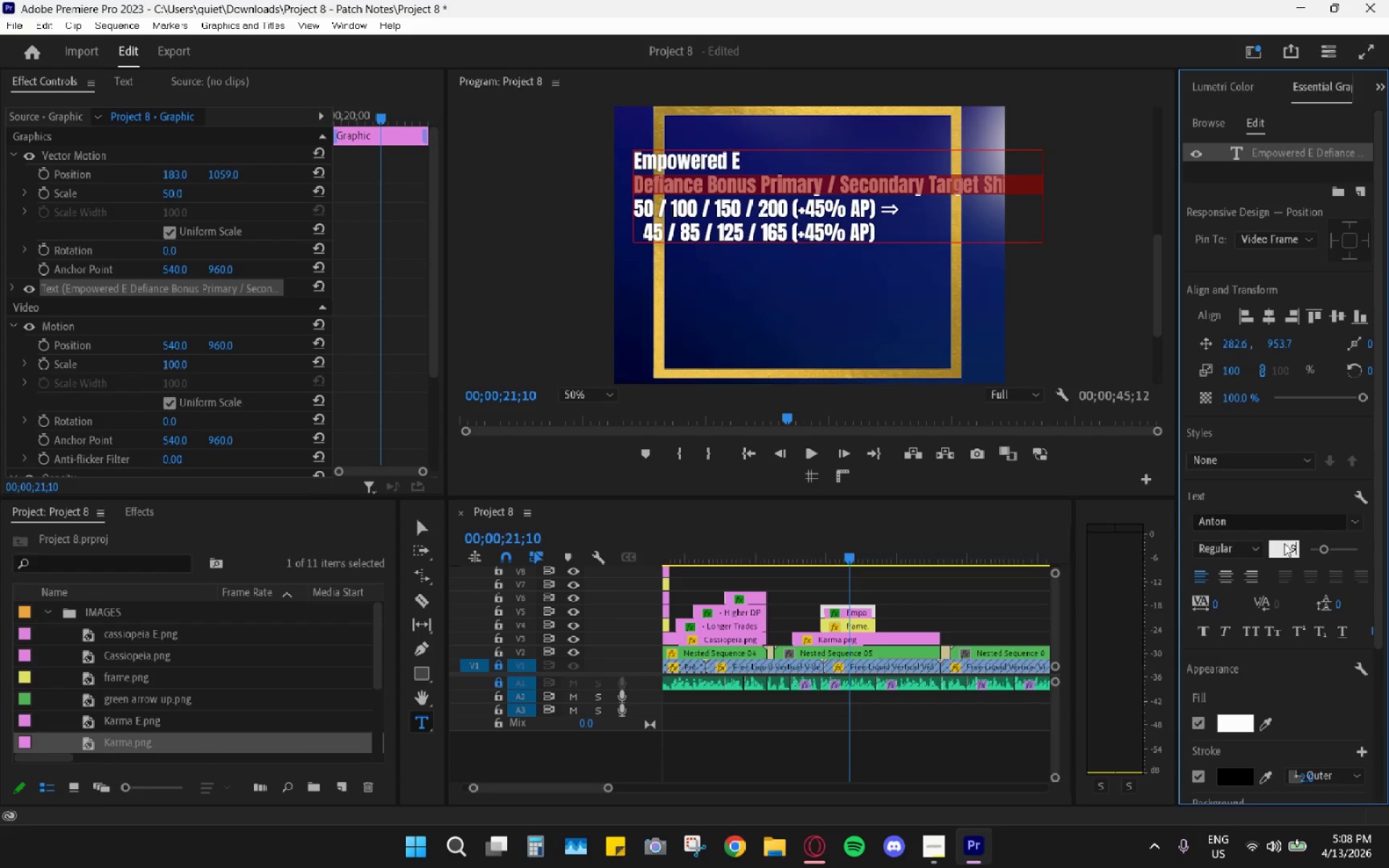 
key(Numpad0)
 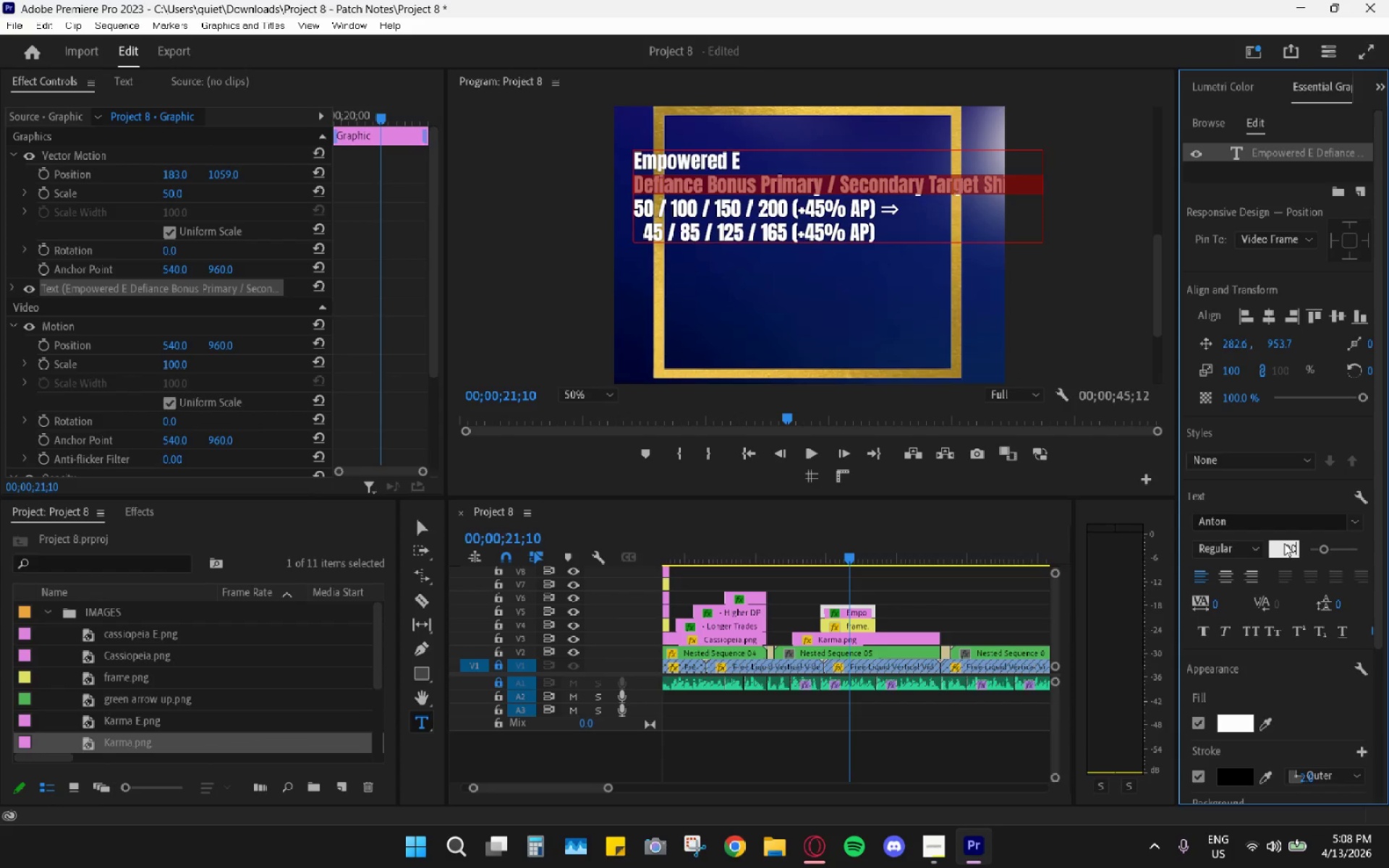 
key(Enter)
 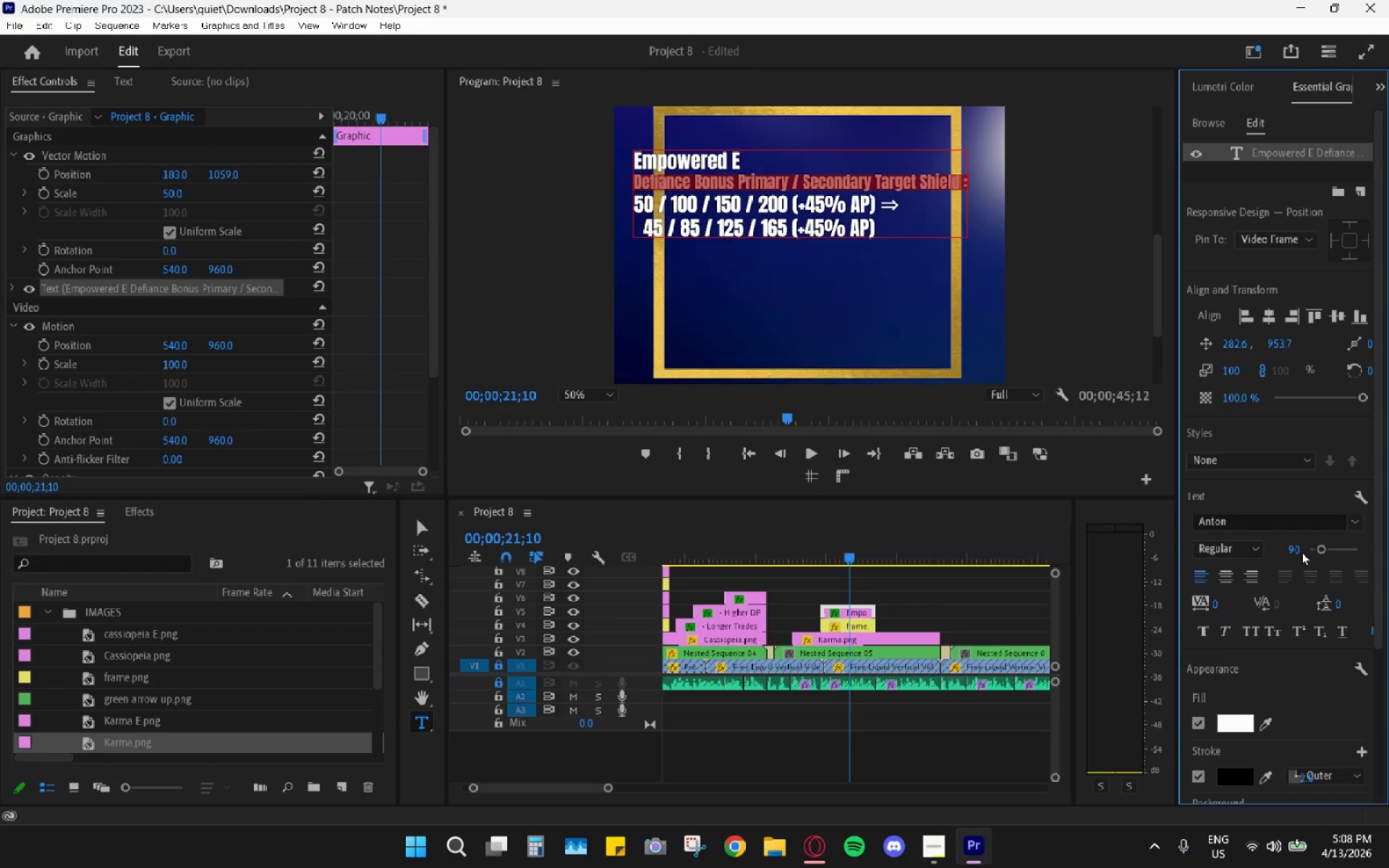 
key(Numpad8)
 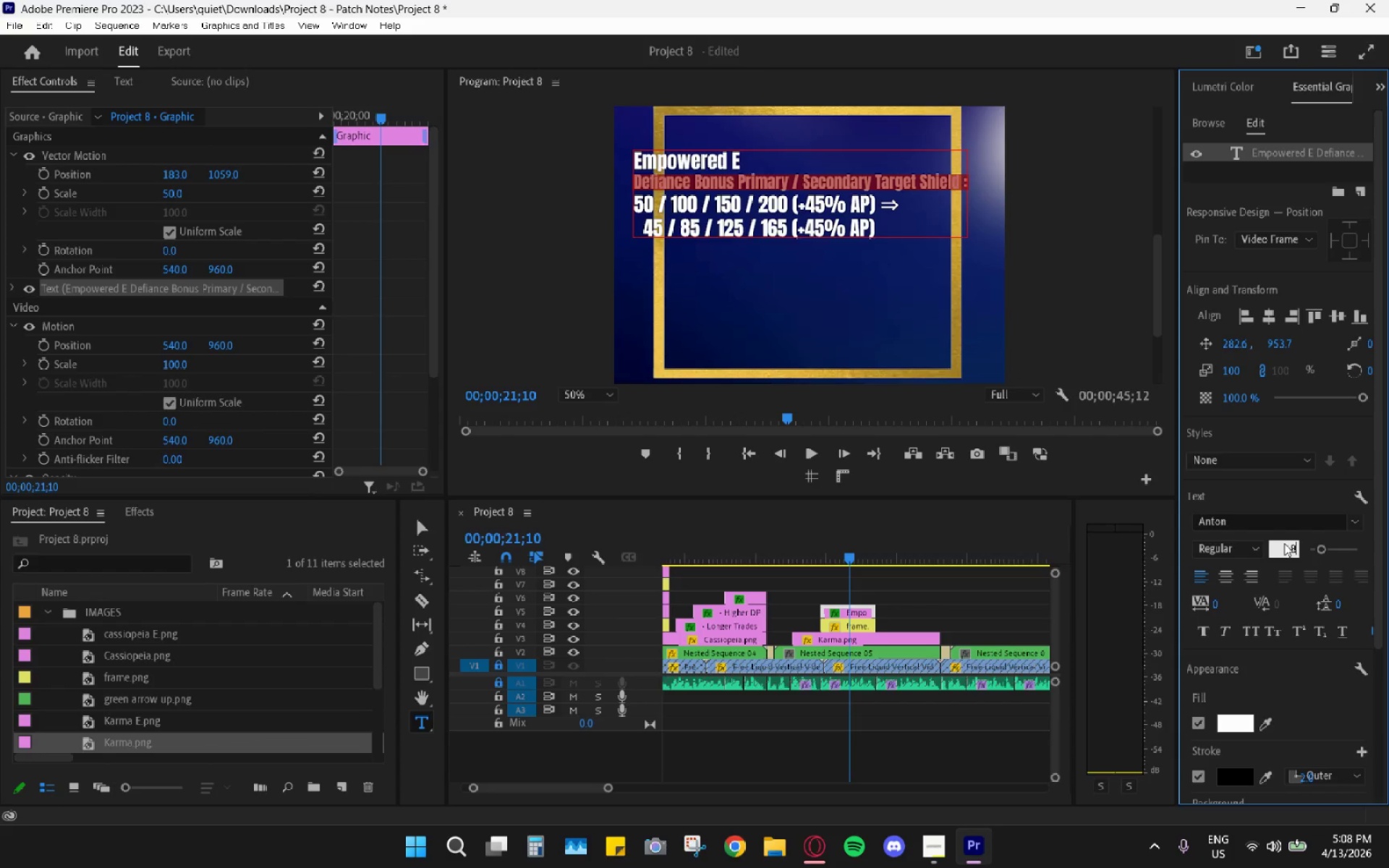 
key(Numpad0)
 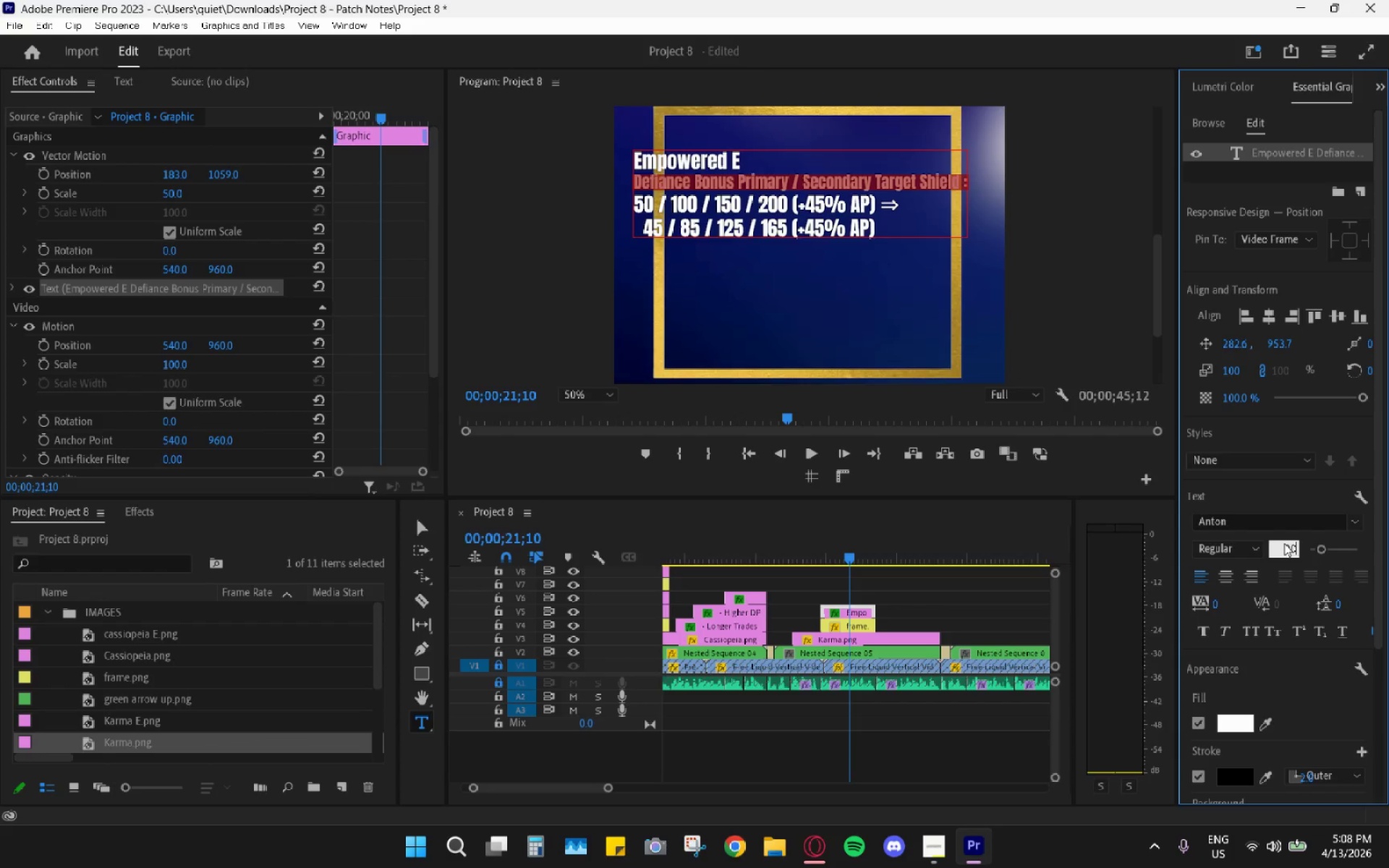 
key(Enter)
 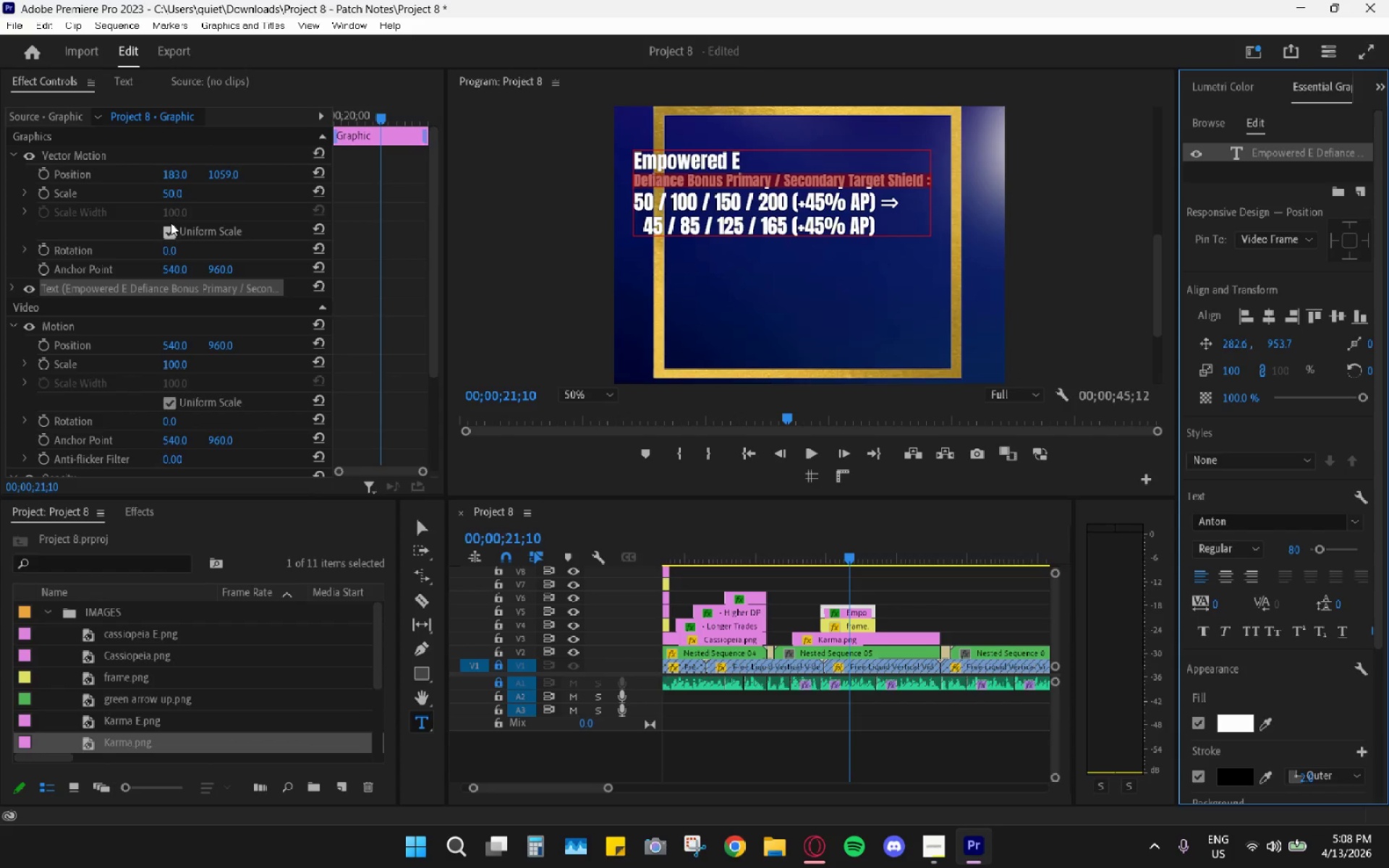 
left_click_drag(start_coordinate=[174, 169], to_coordinate=[235, 170])
 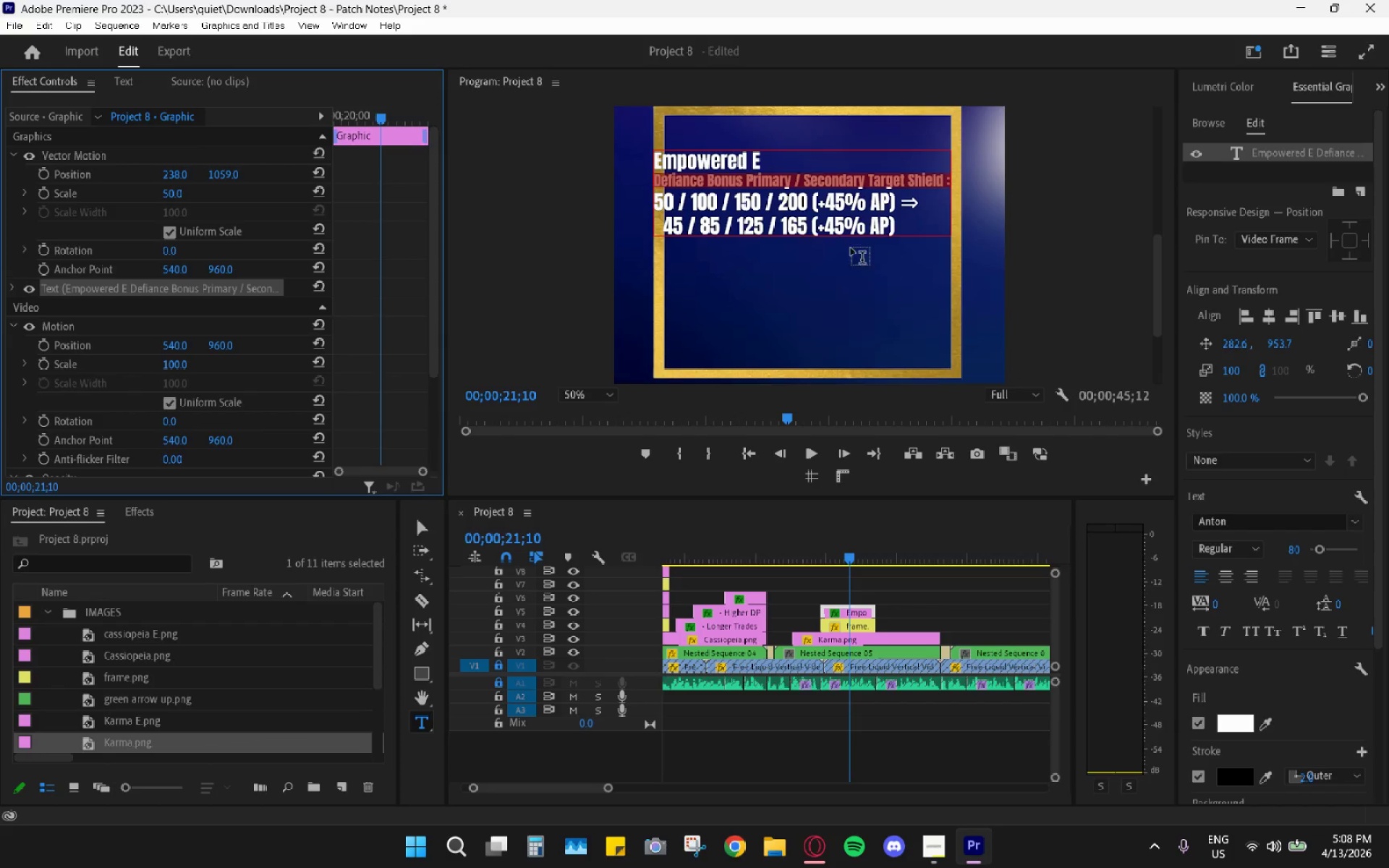 
left_click([707, 179])
 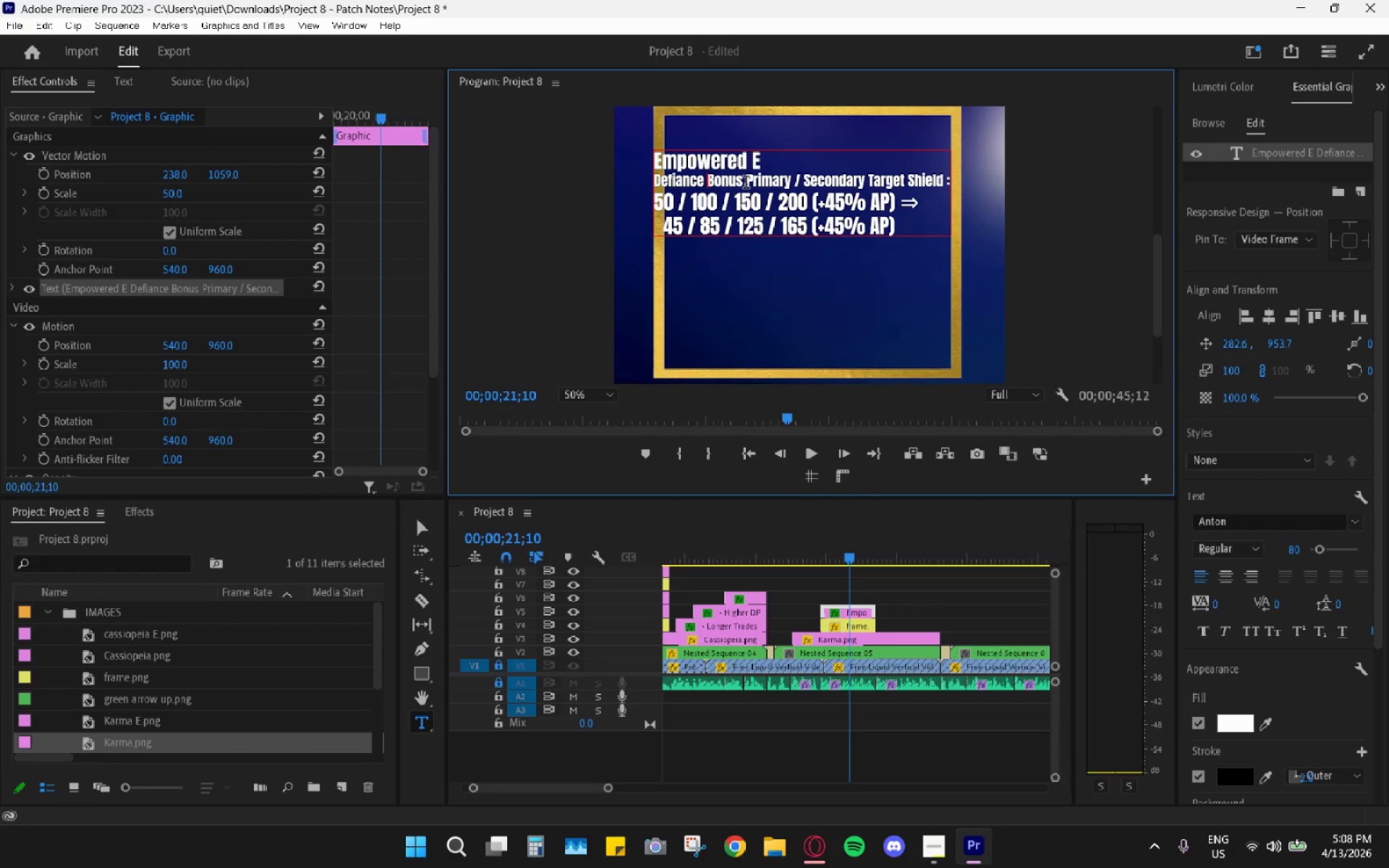 
wait(7.95)
 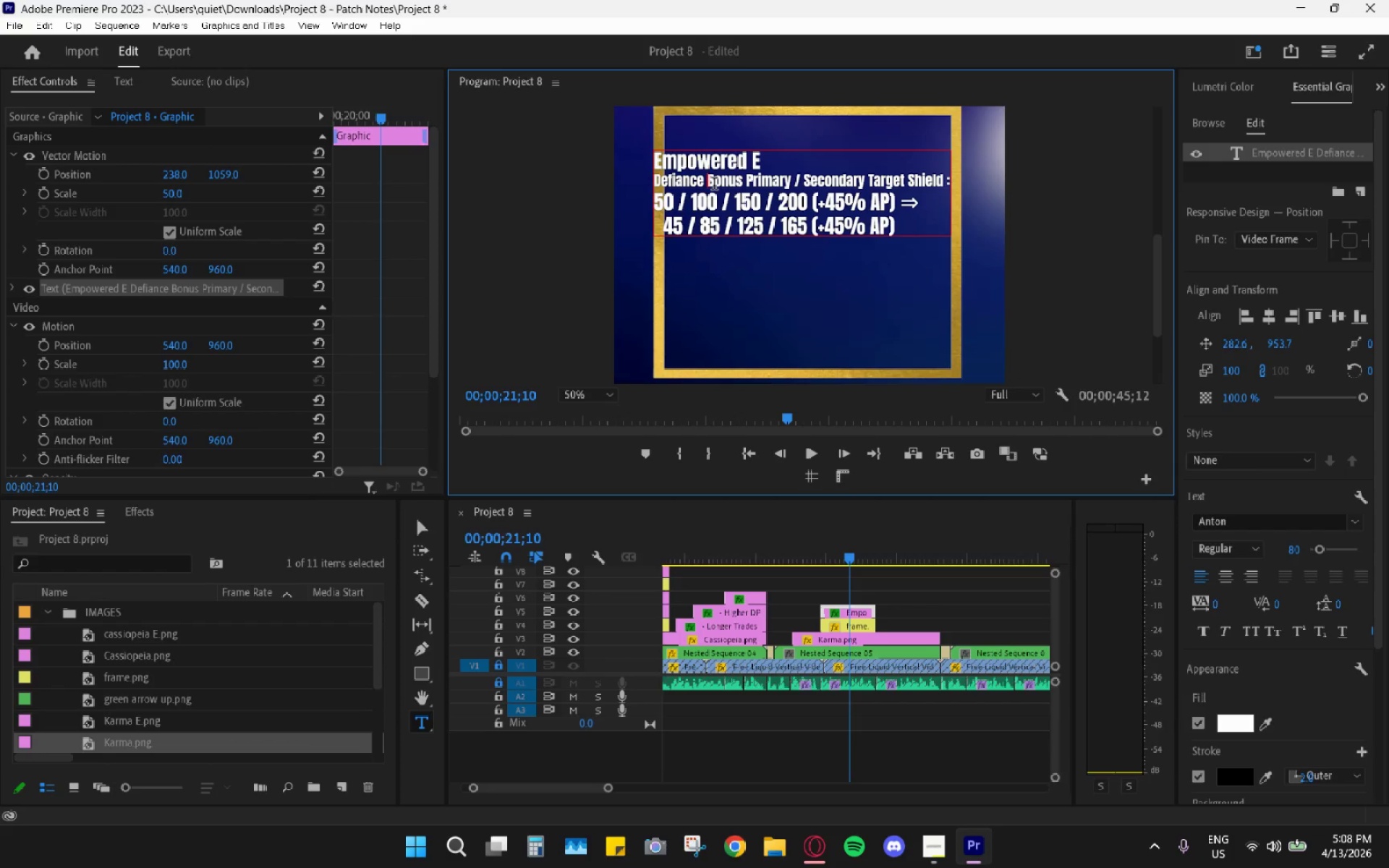 
left_click([705, 187])
 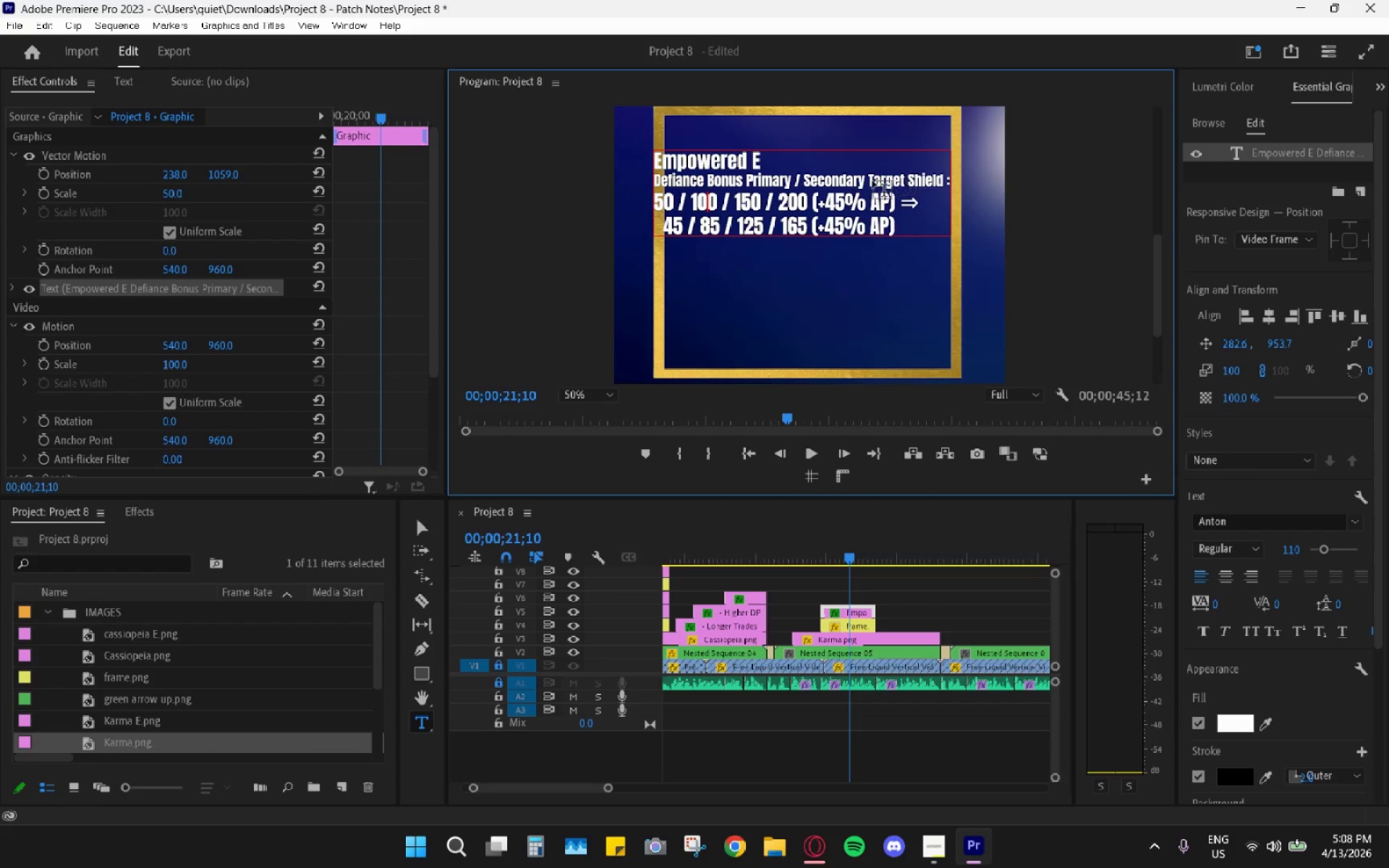 
double_click([812, 179])
 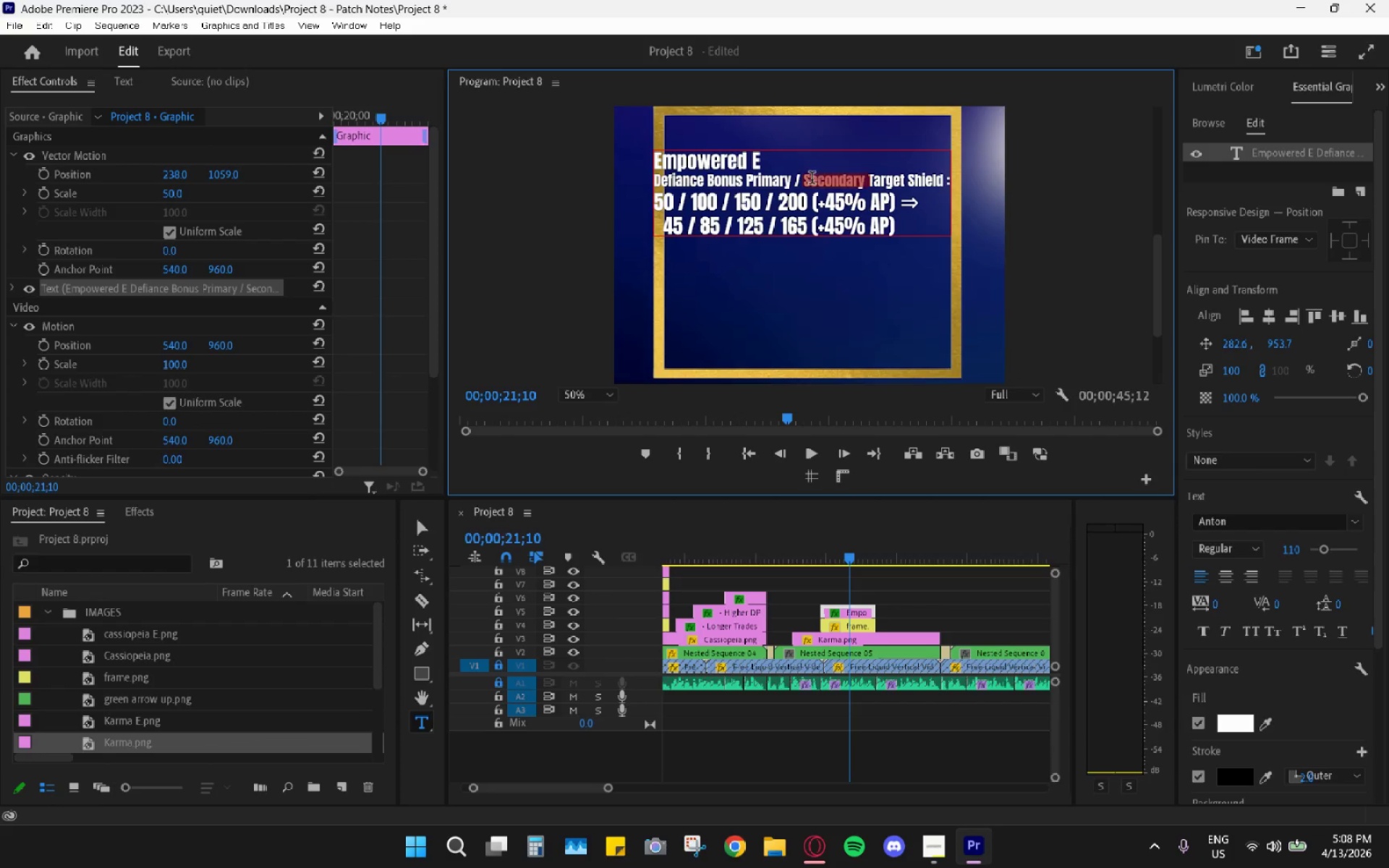 
triple_click([812, 179])
 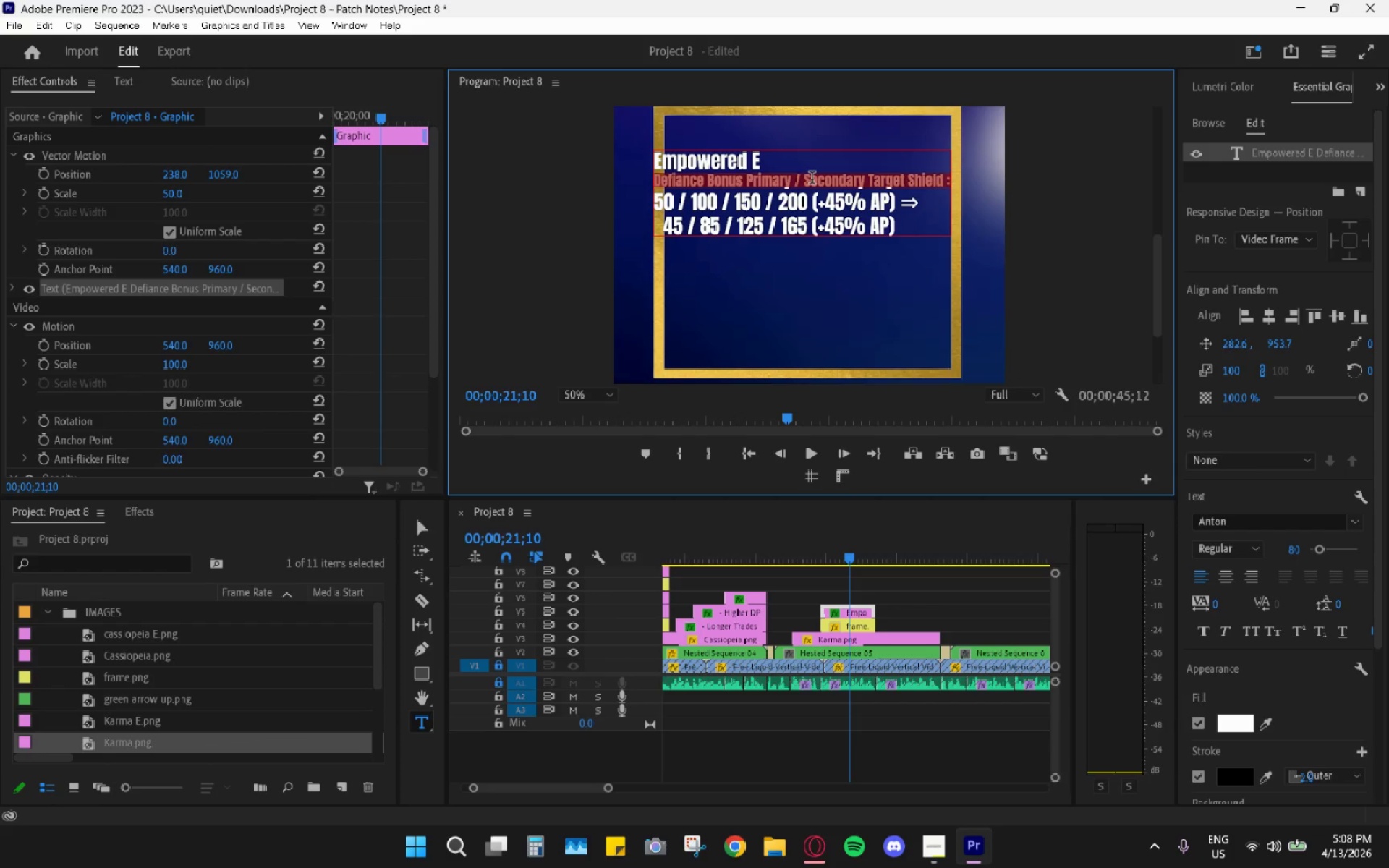 
key(Backspace)
 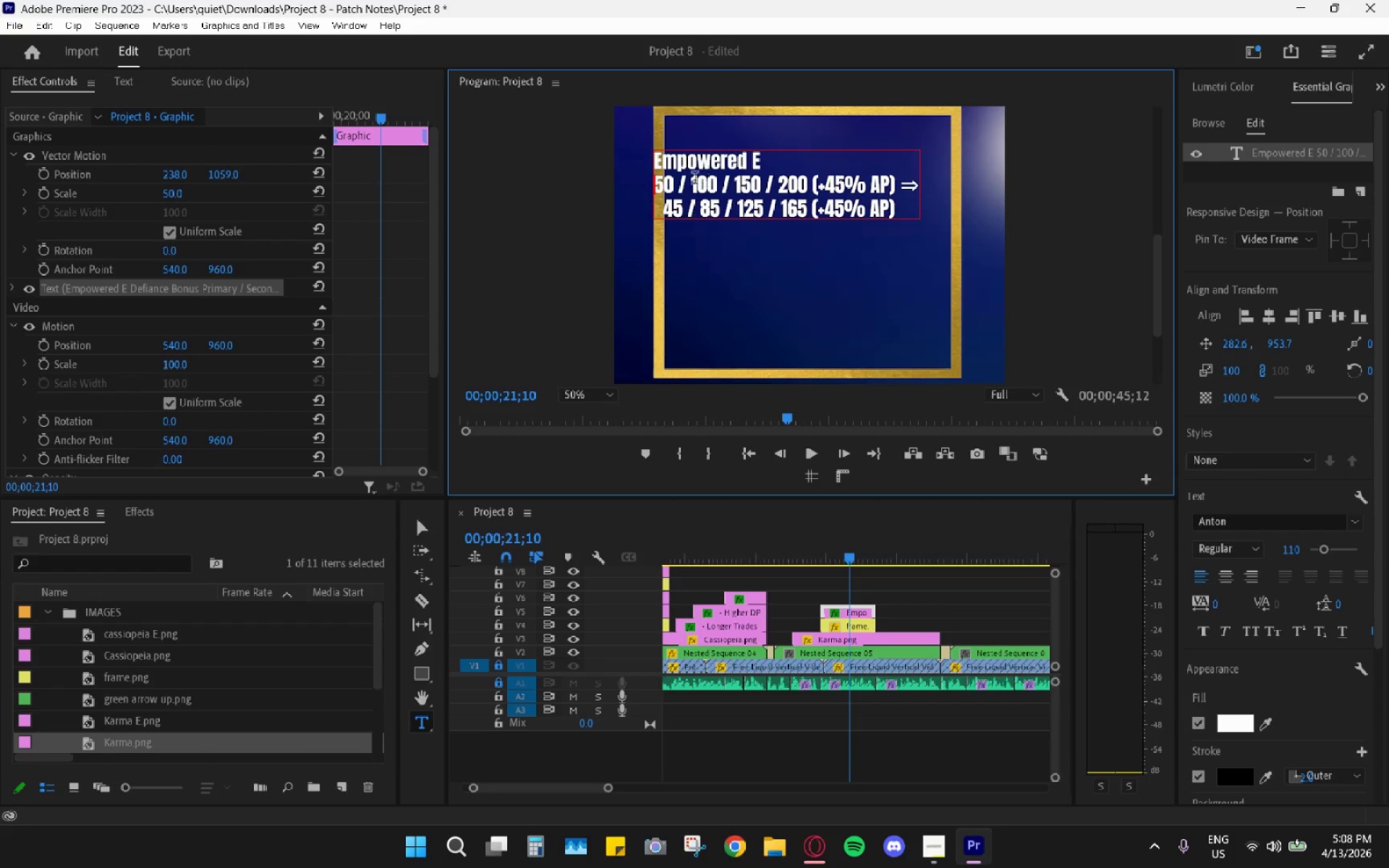 
left_click([773, 163])
 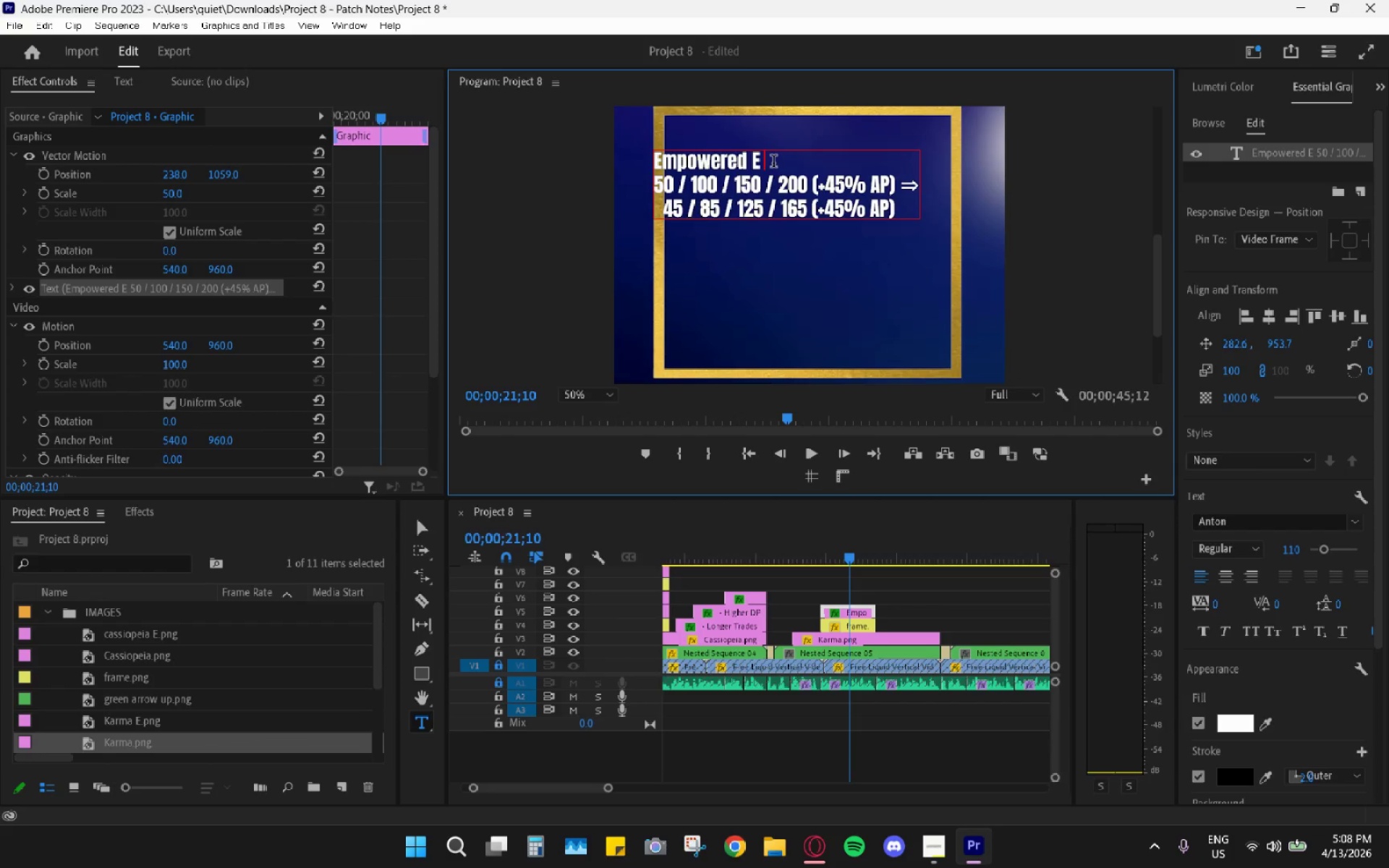 
key(Backspace)
 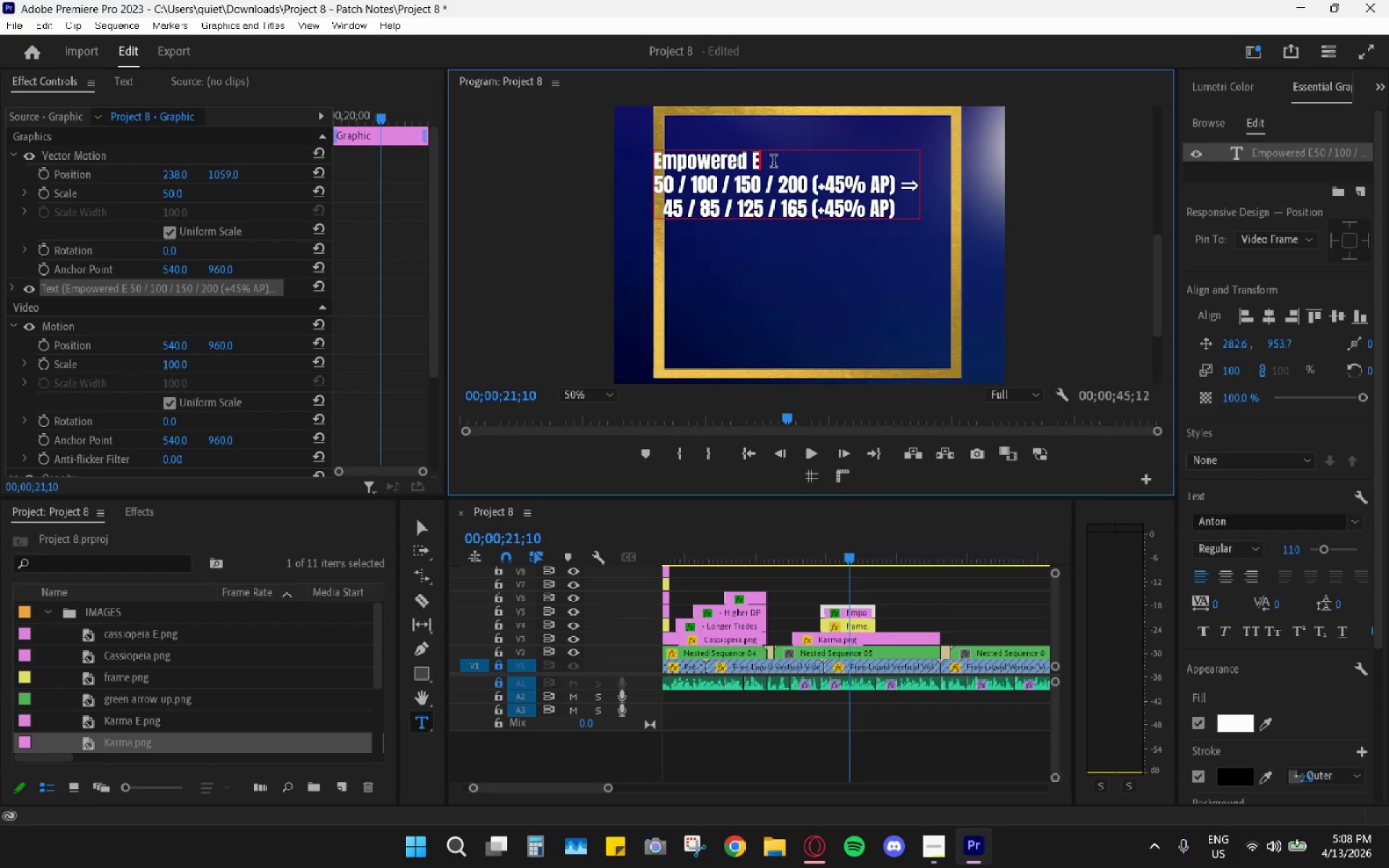 
key(Shift+Semicolon)
 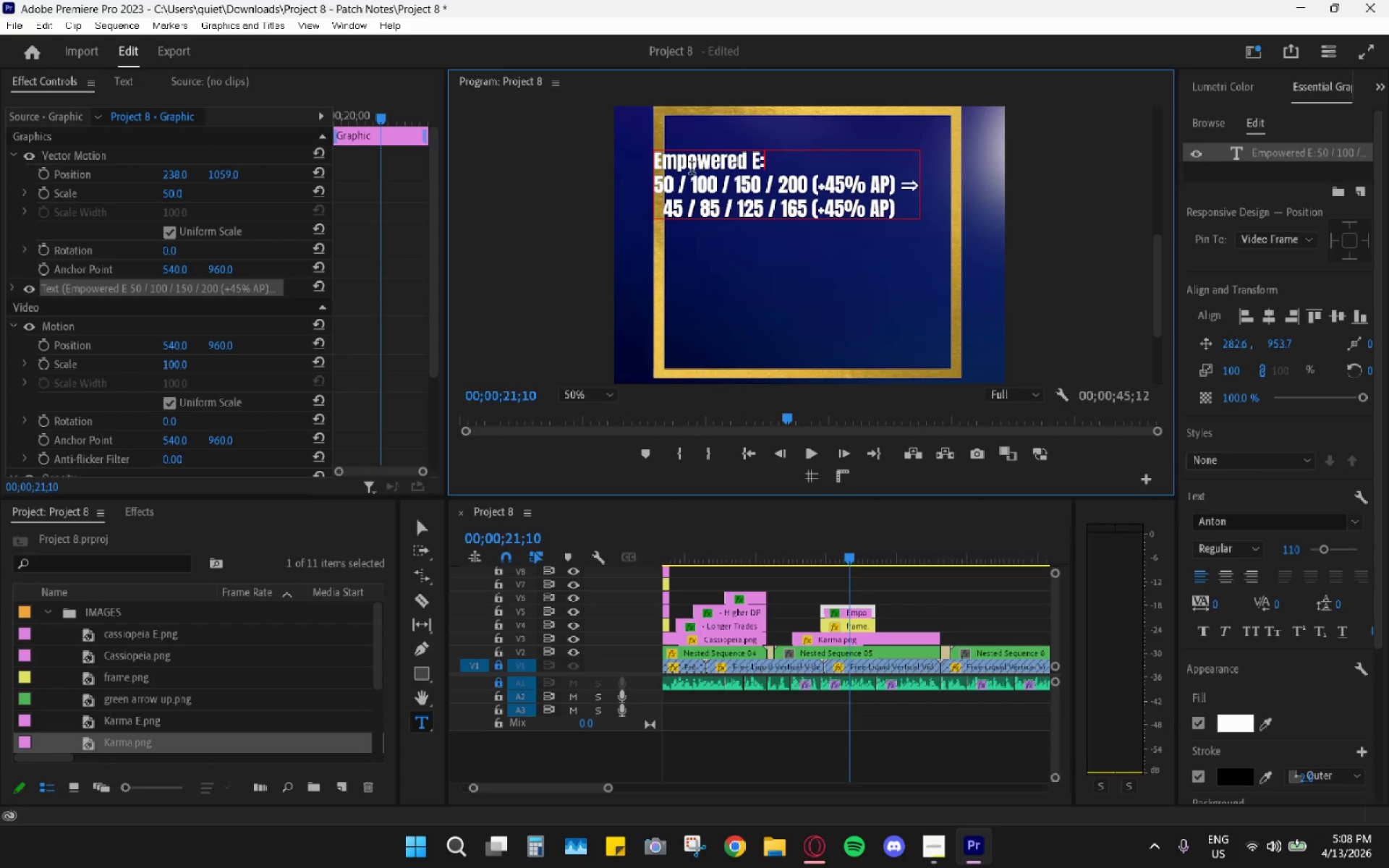 
wait(5.53)
 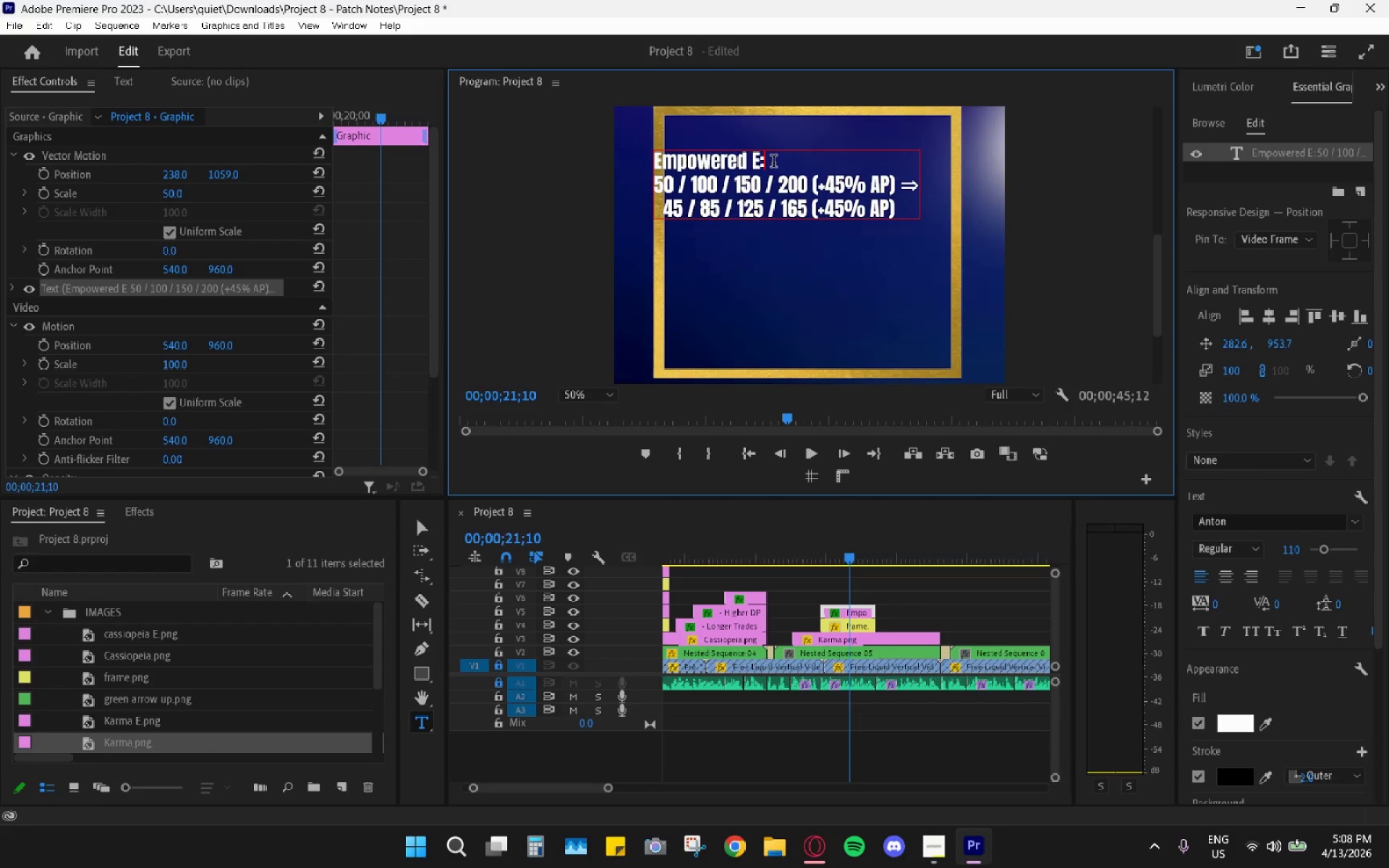 
double_click([731, 161])
 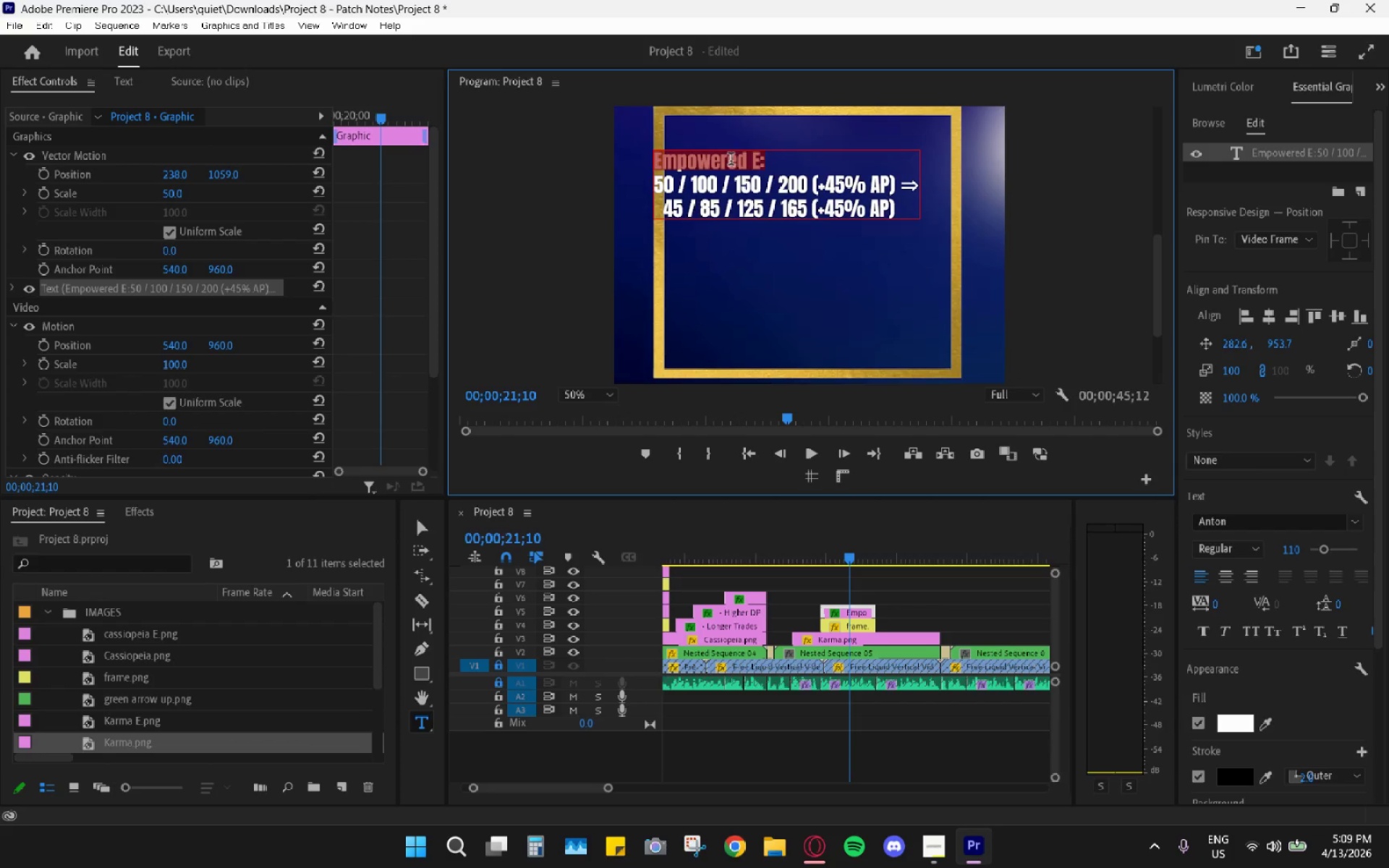 
triple_click([731, 161])
 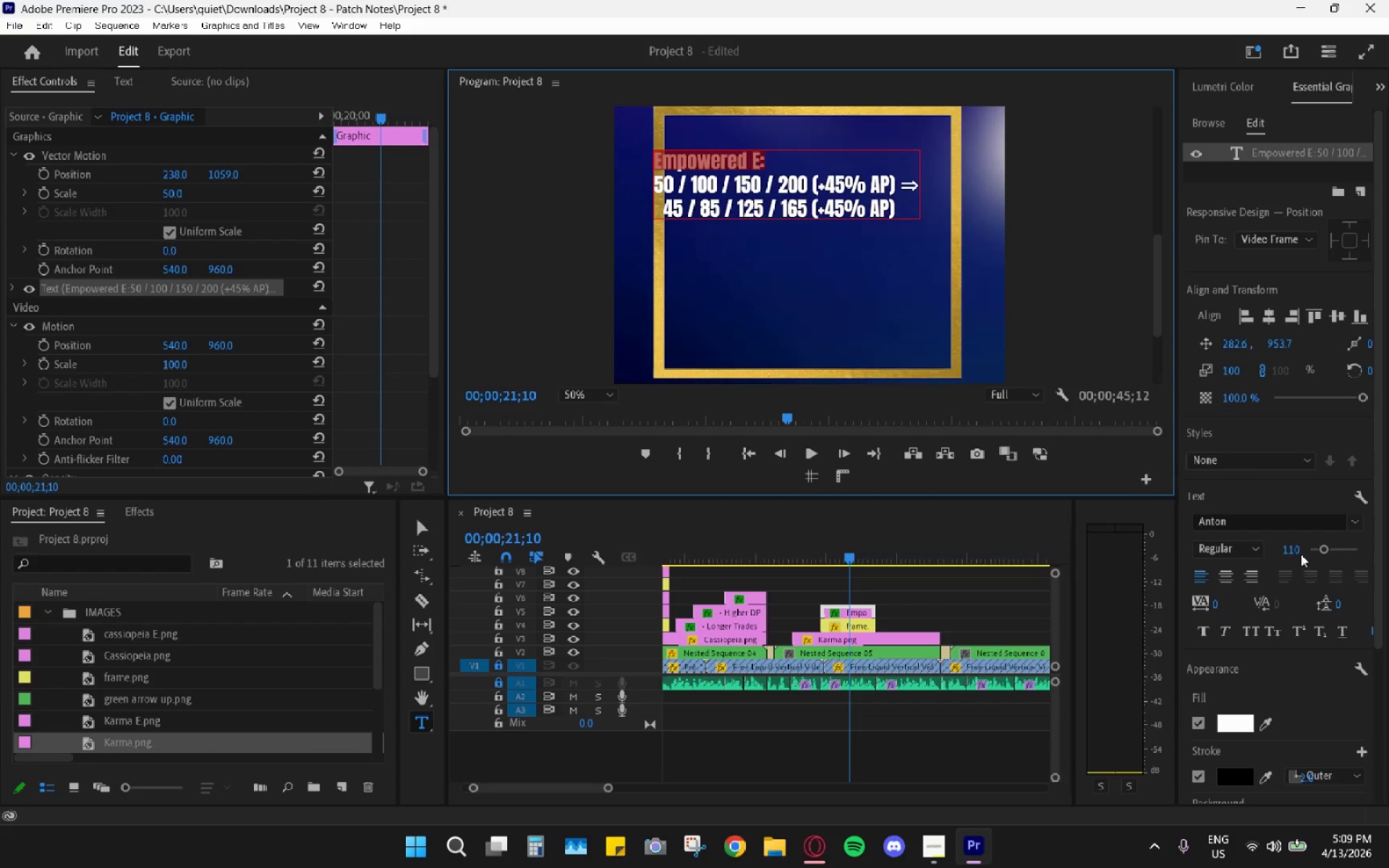 
left_click([1291, 549])
 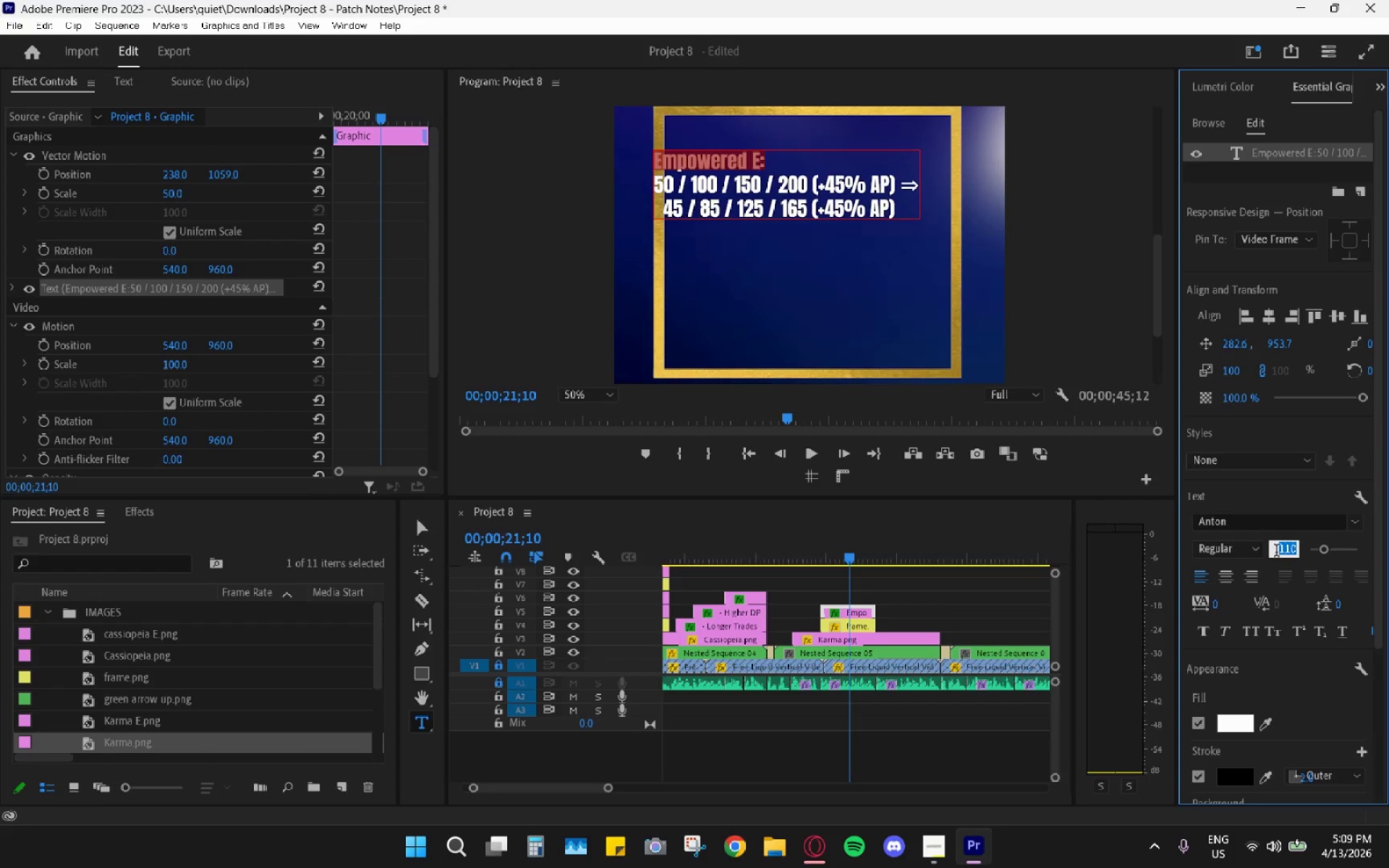 
key(Numpad1)
 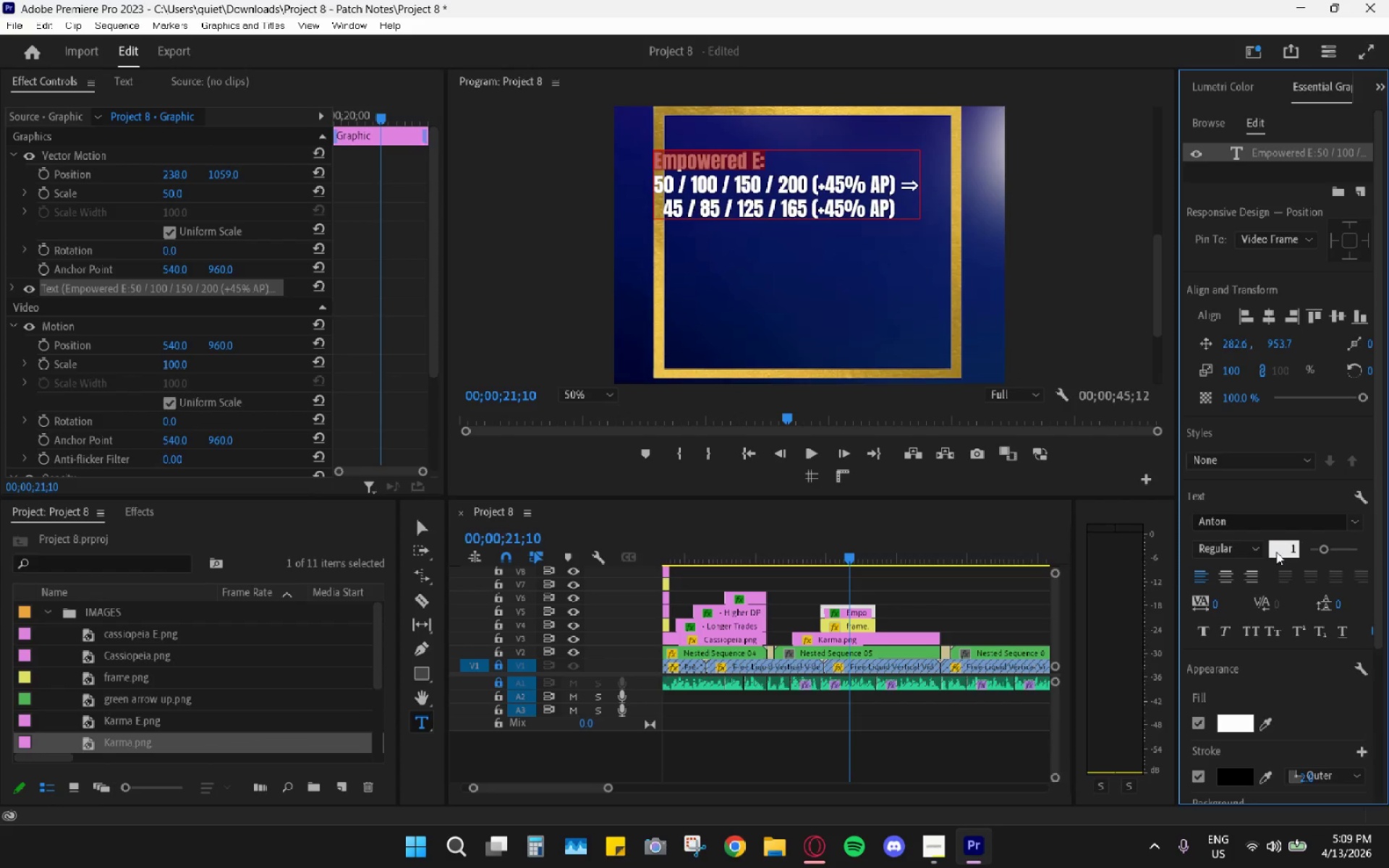 
key(Numpad2)
 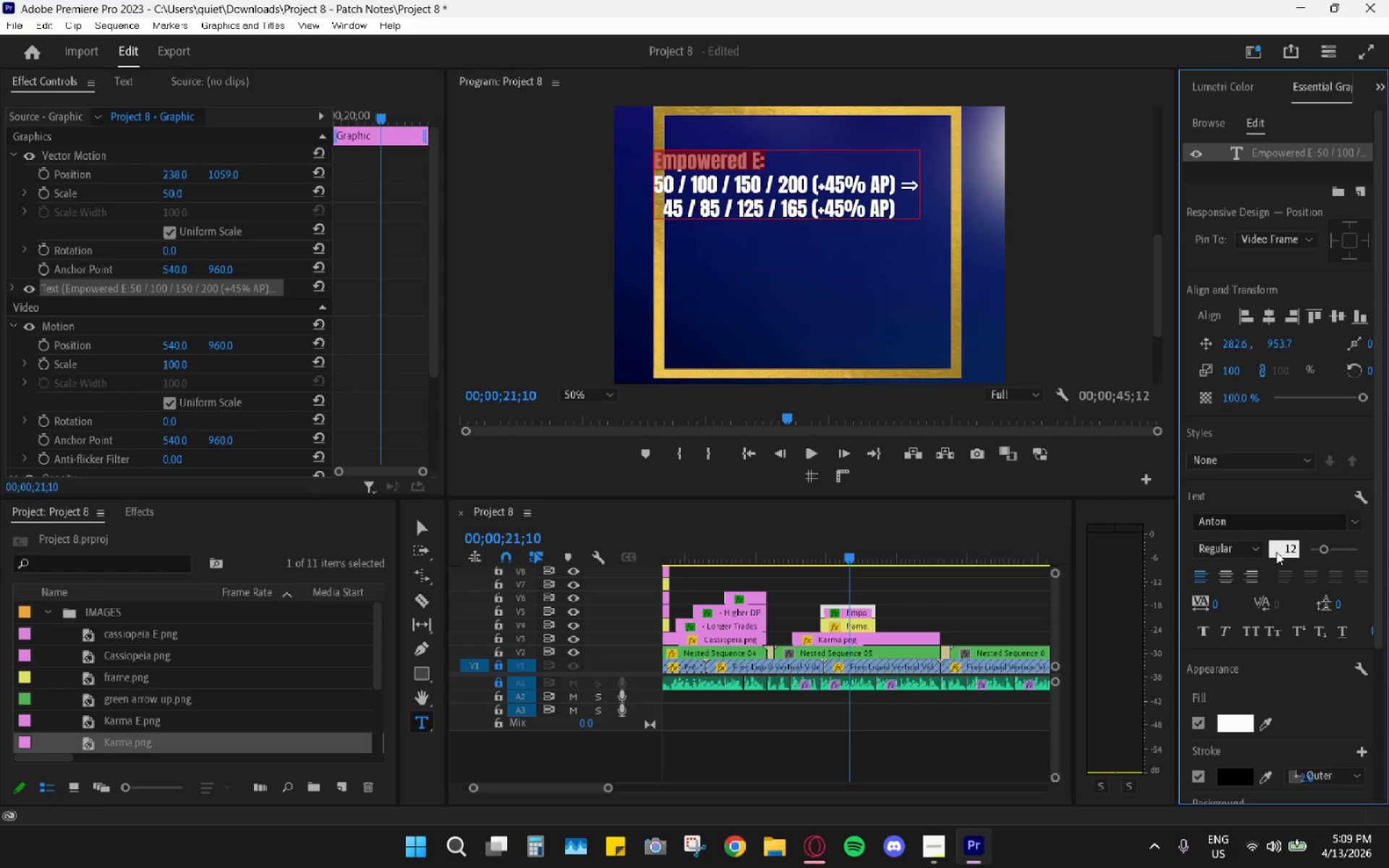 
key(Numpad0)
 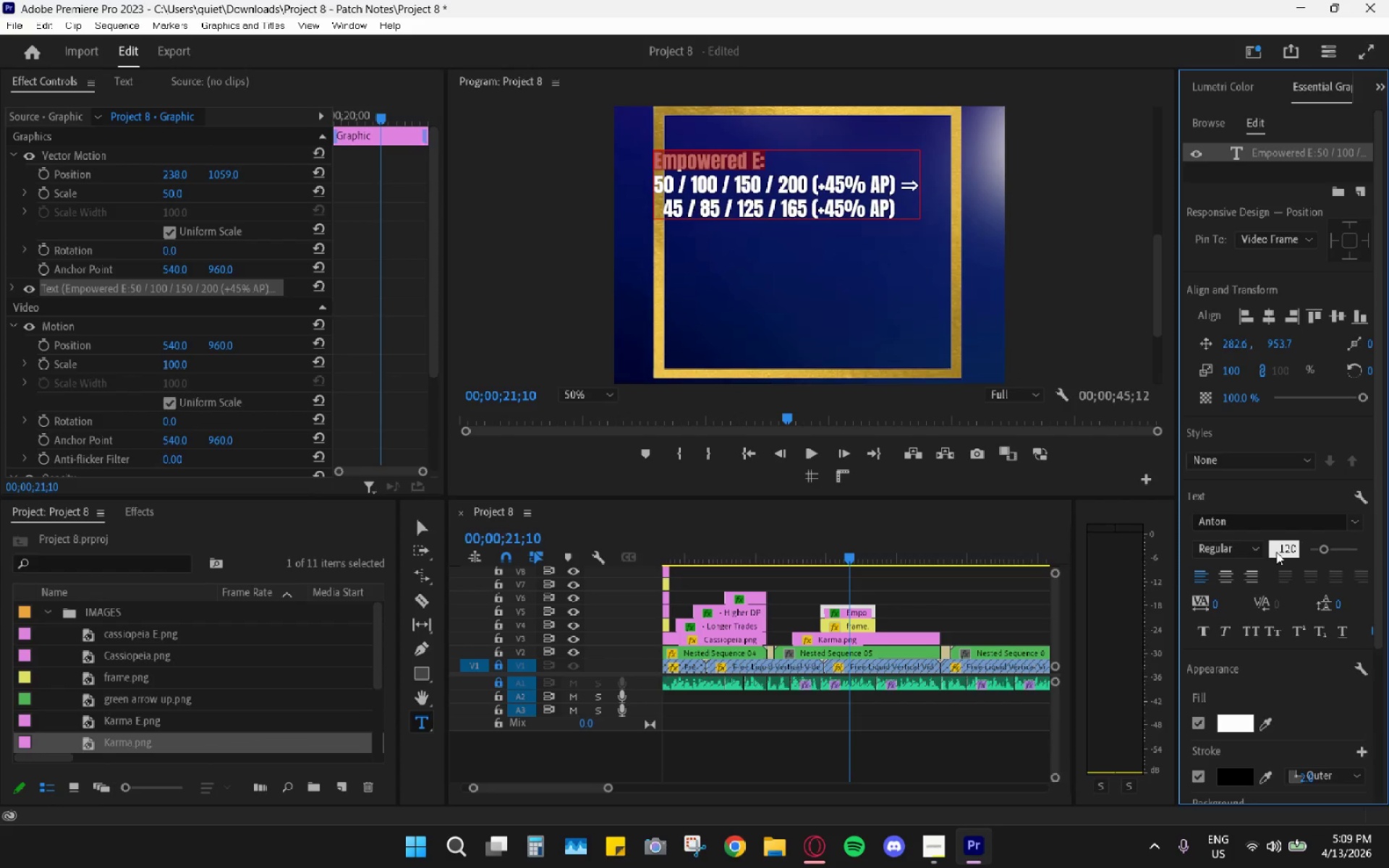 
key(Enter)
 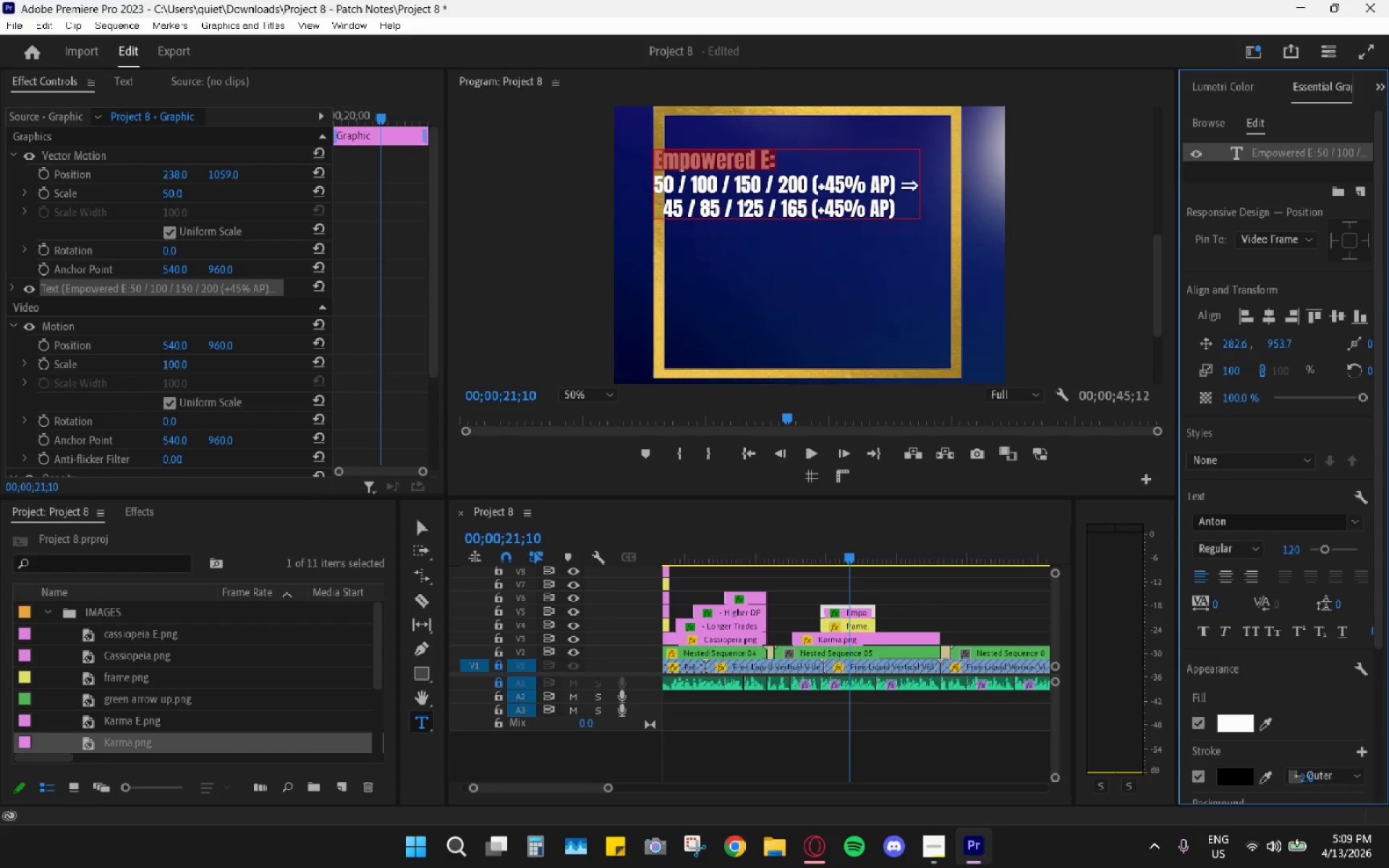 
key(Numpad1)
 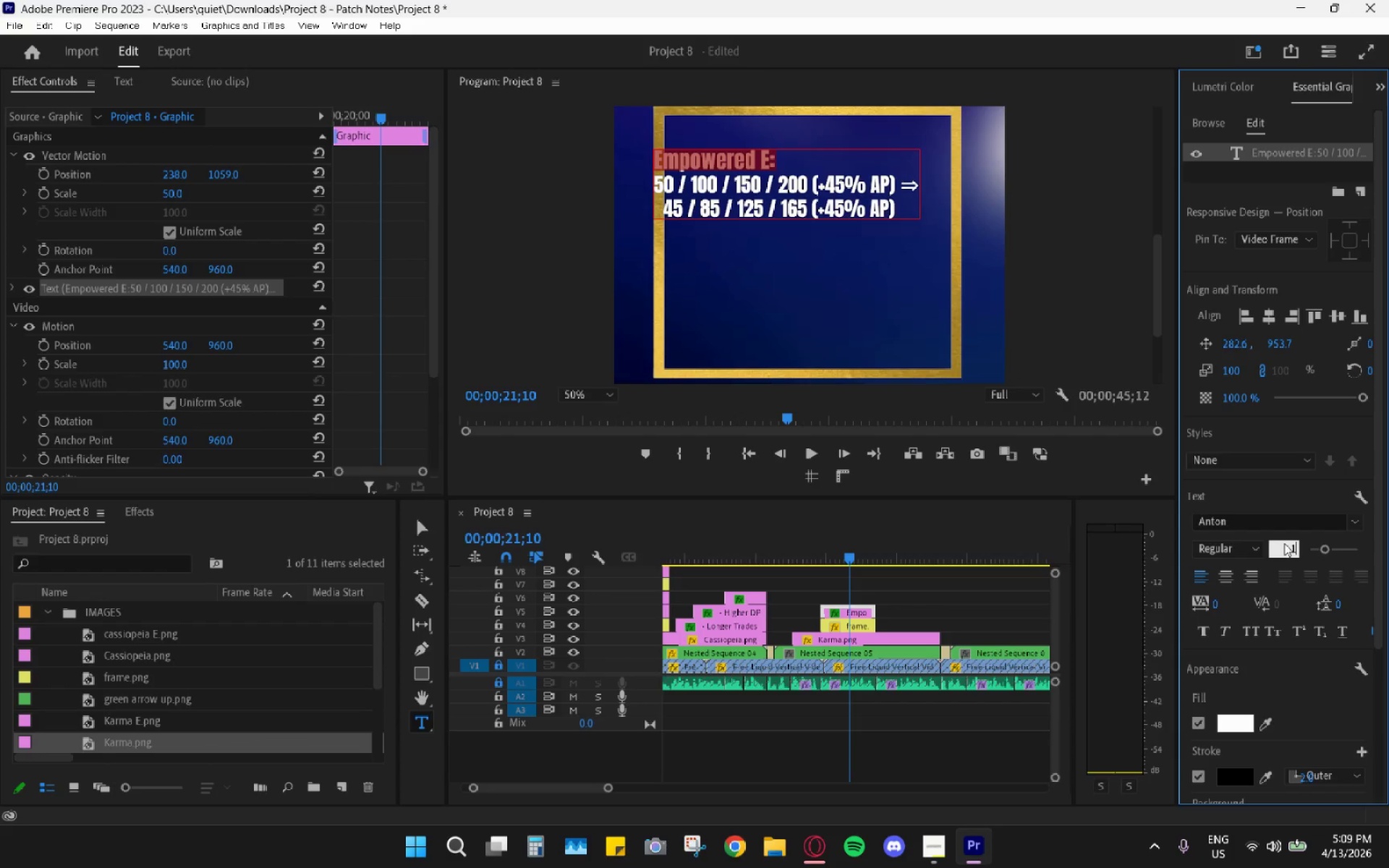 
key(Numpad3)
 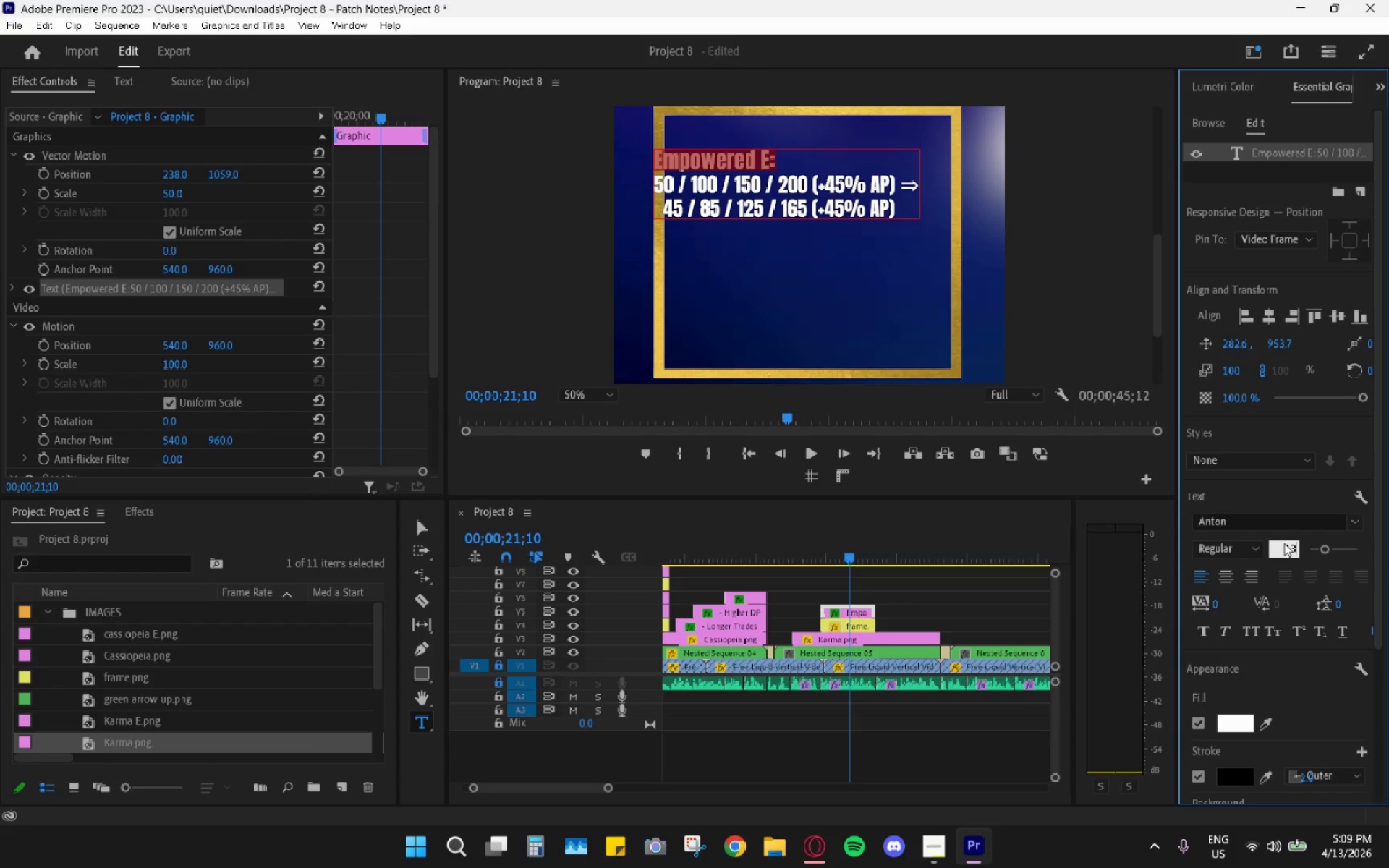 
key(Numpad0)
 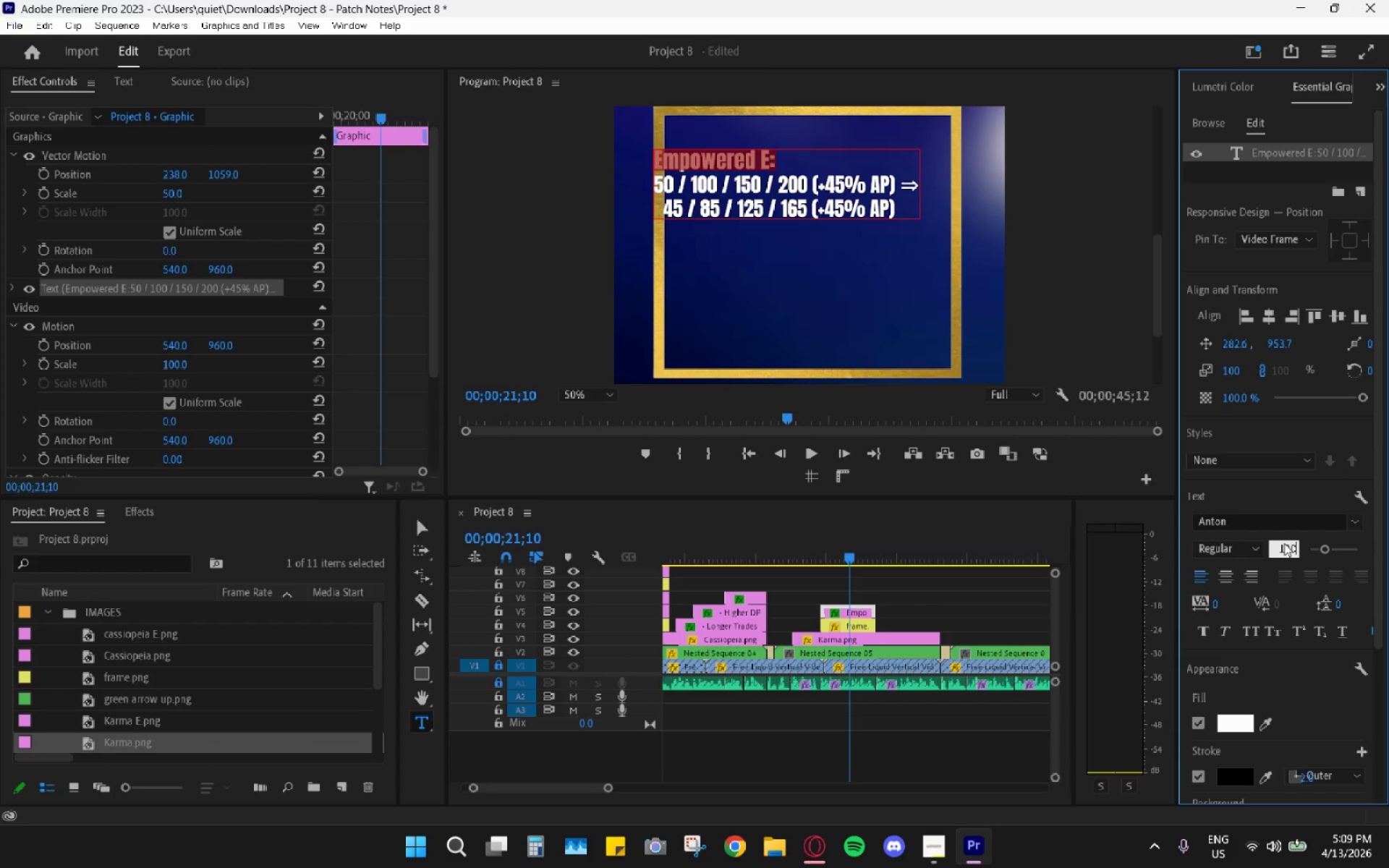 
key(Enter)
 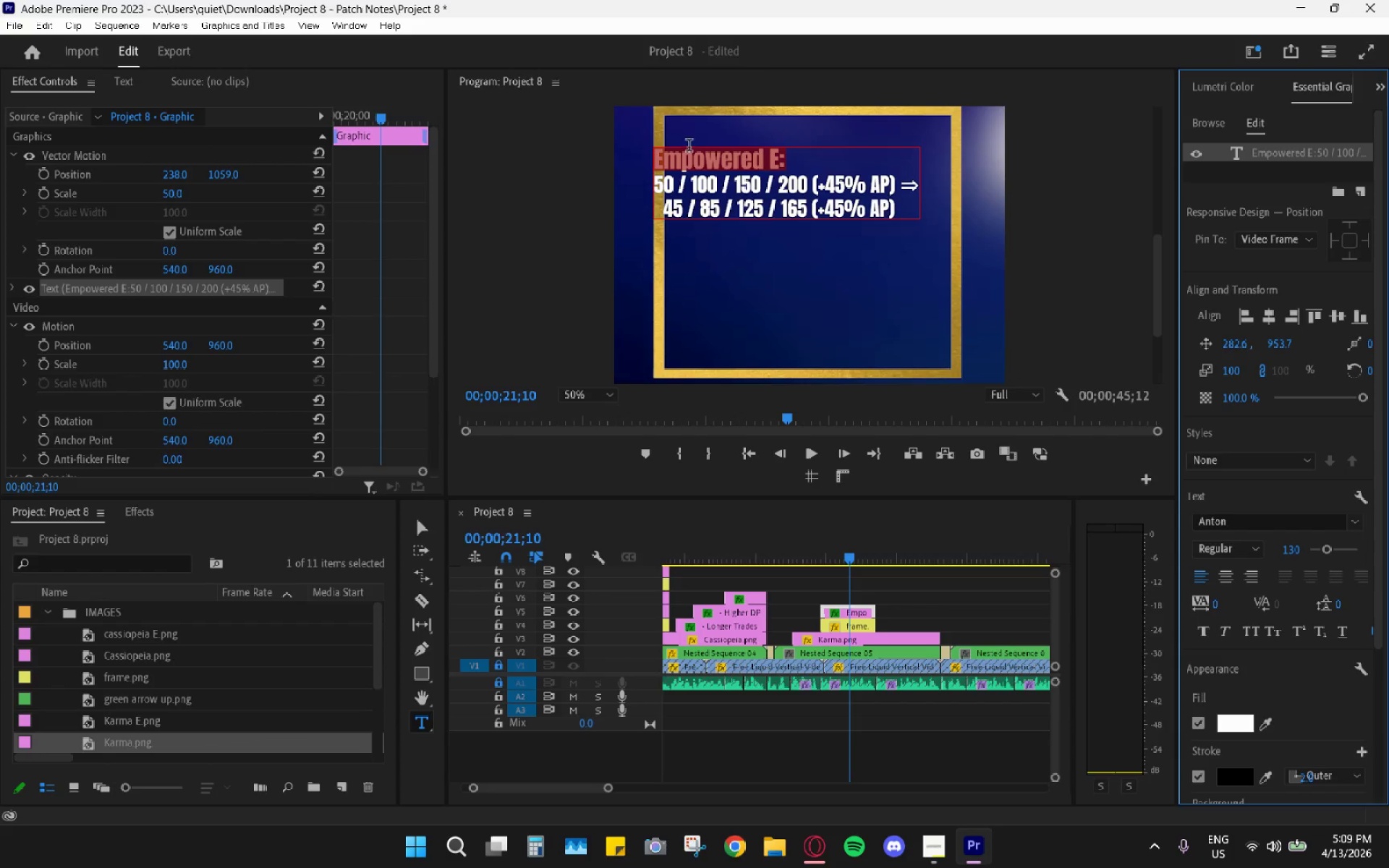 
left_click([654, 162])
 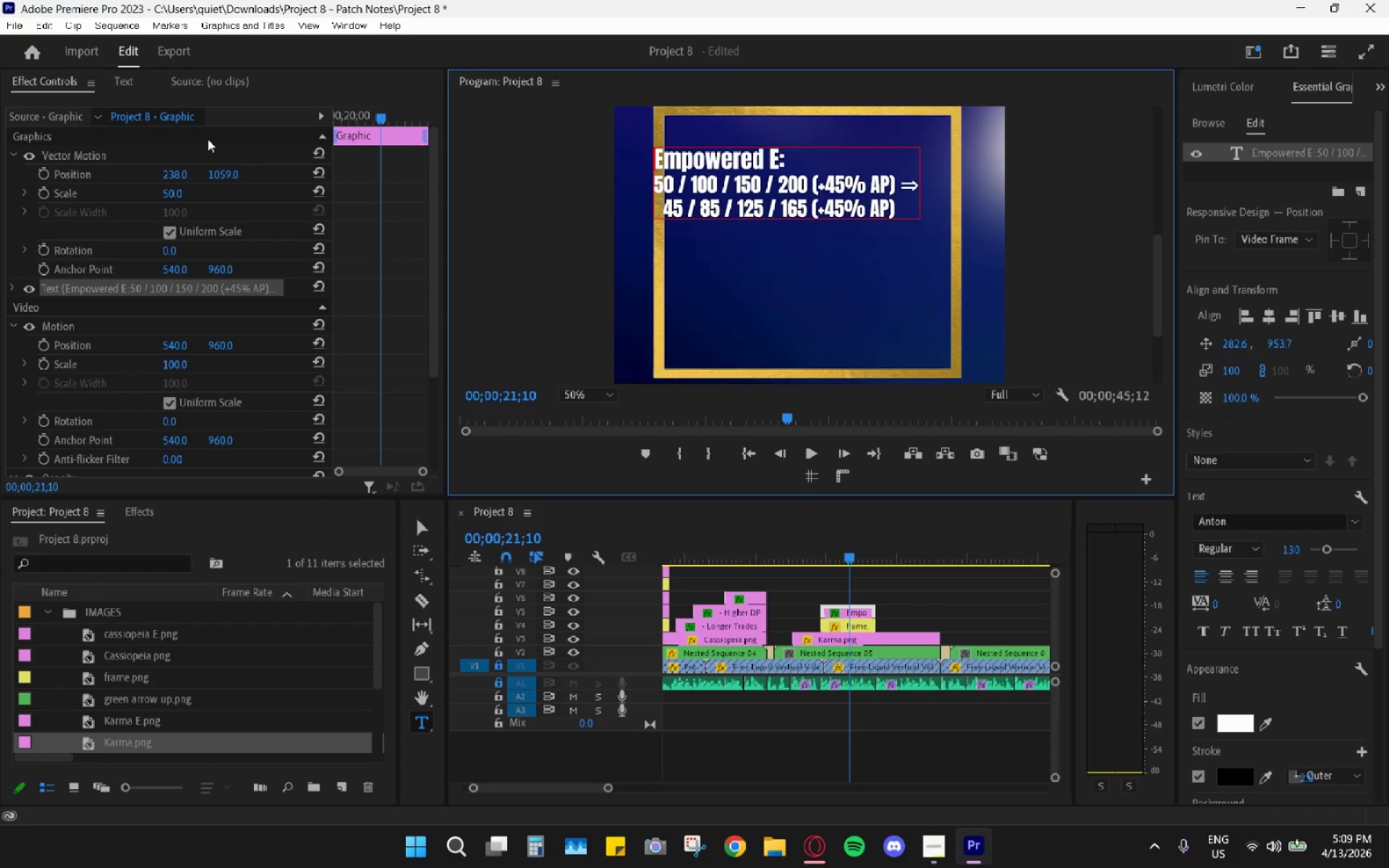 
left_click_drag(start_coordinate=[173, 171], to_coordinate=[231, 164])
 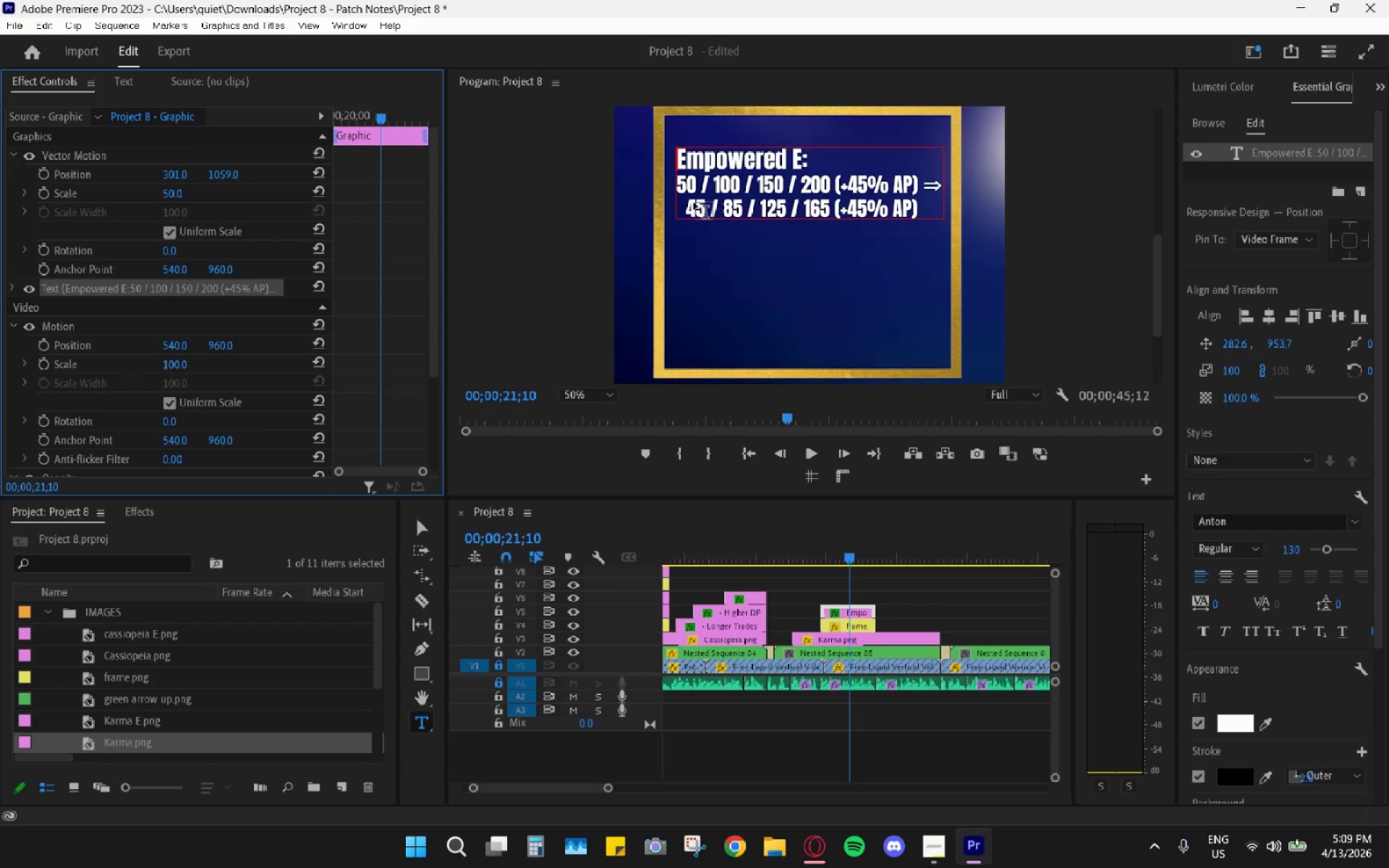 
double_click([721, 166])
 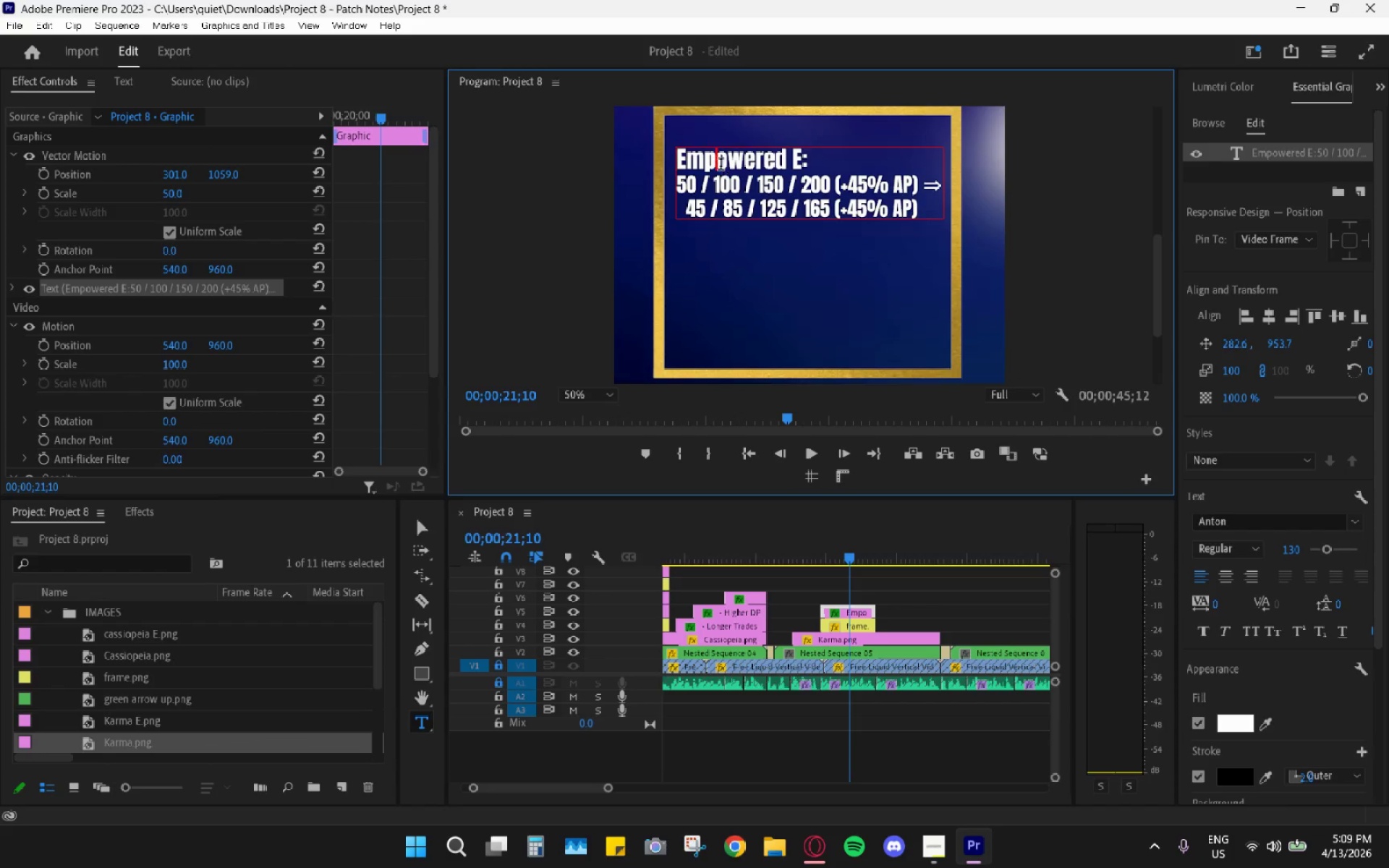 
triple_click([721, 166])
 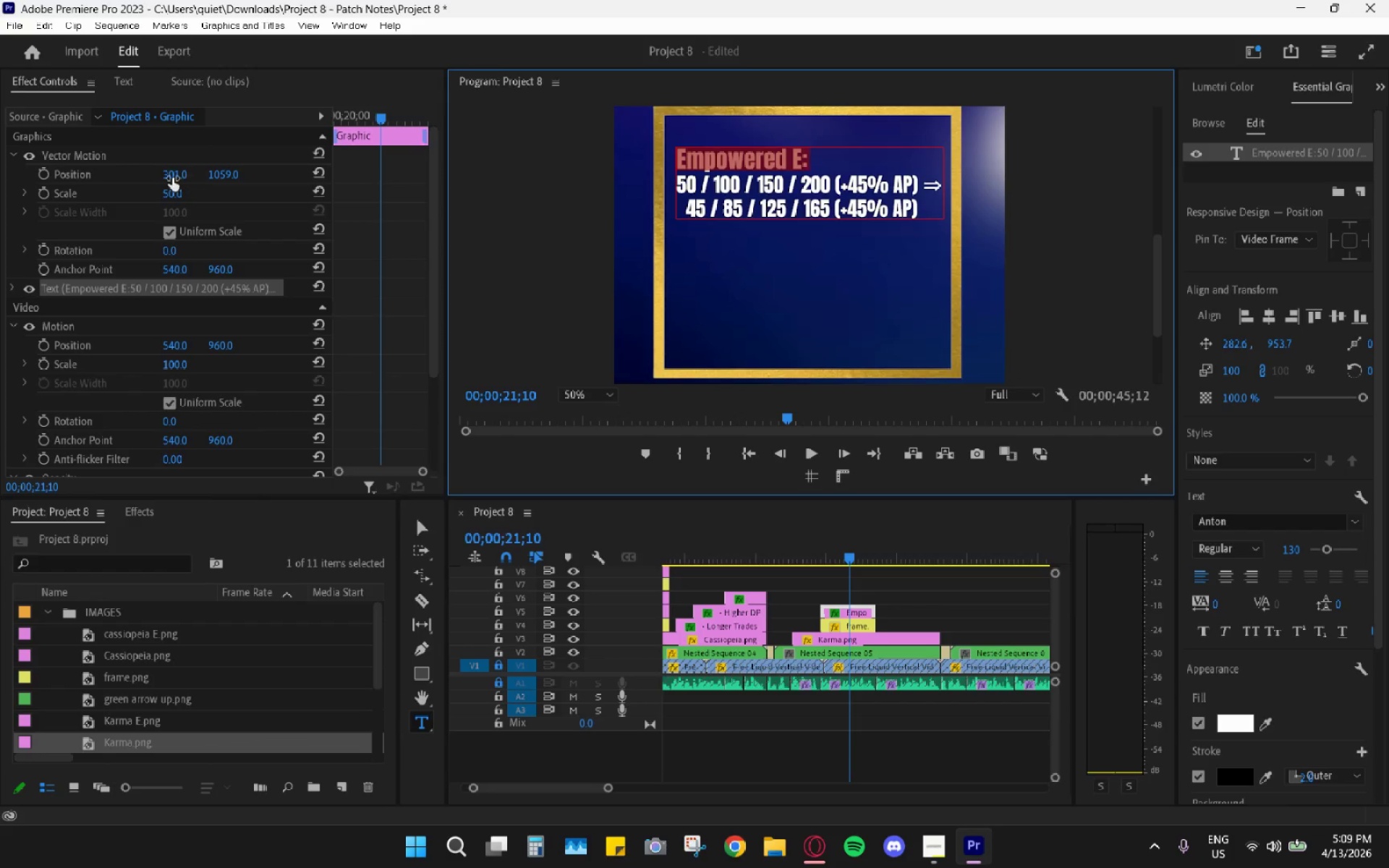 
left_click_drag(start_coordinate=[169, 174], to_coordinate=[313, 165])
 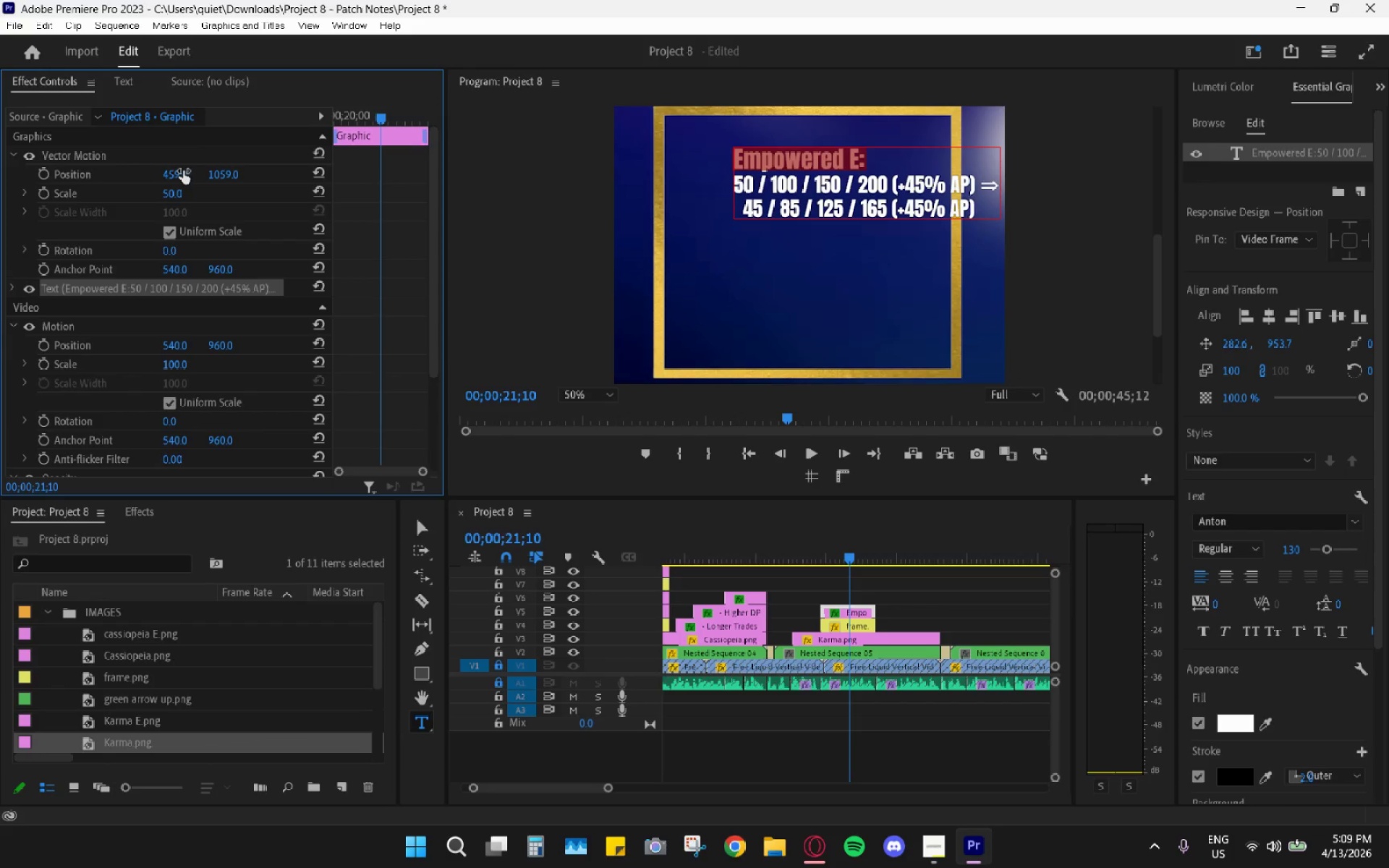 
key(Control+Z)
 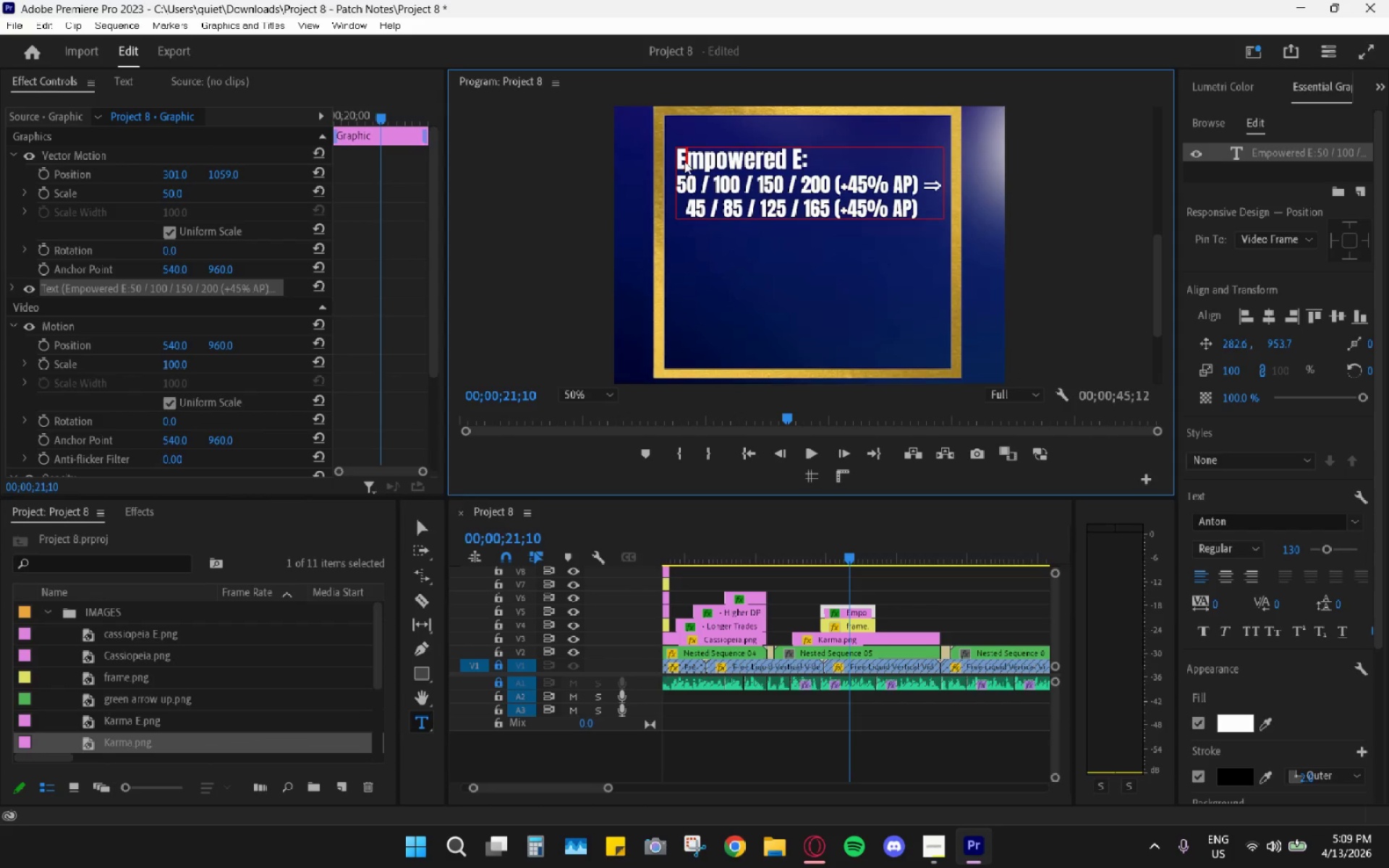 
hold_key(key=Space, duration=0.84)
 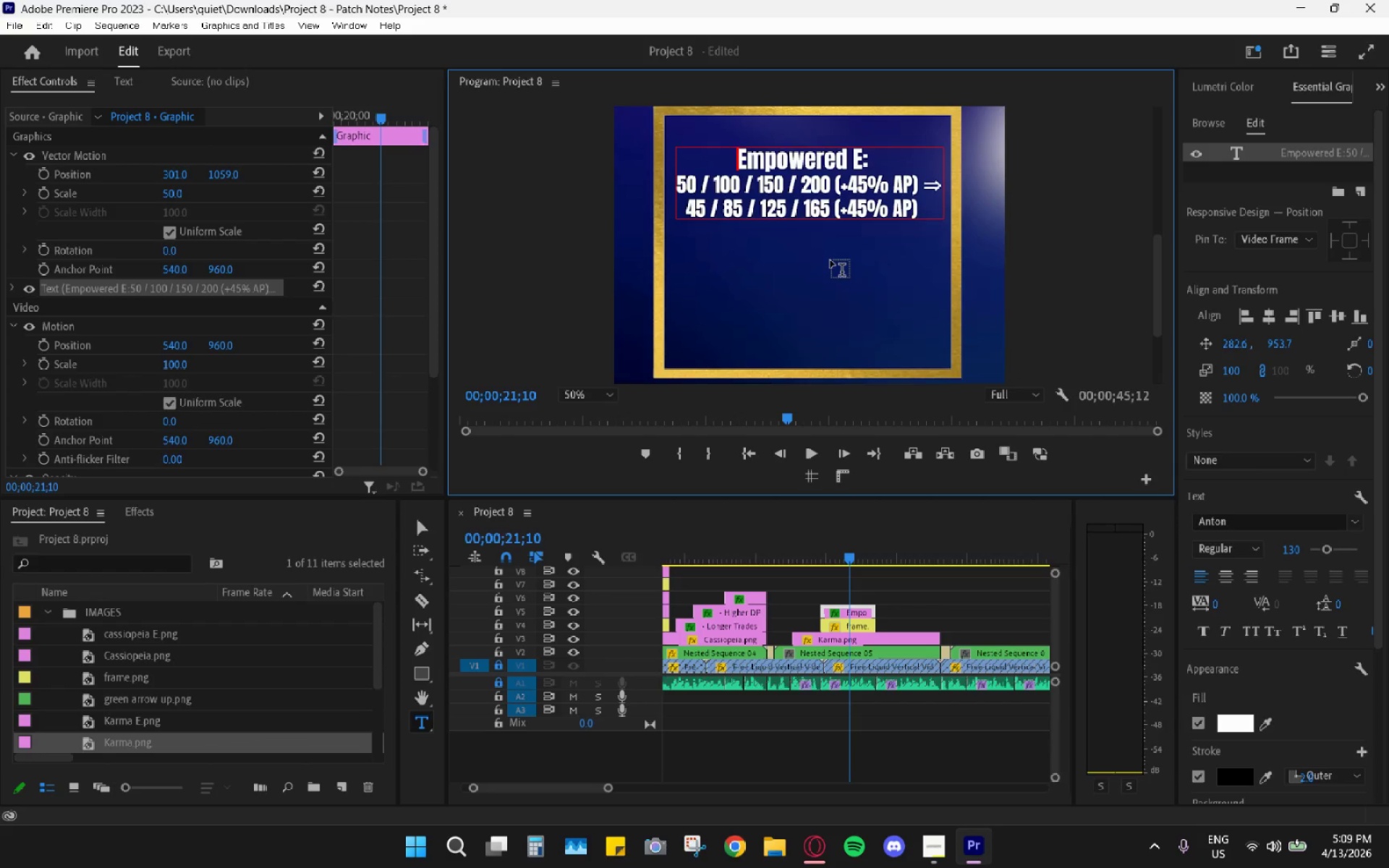 
key(Space)
 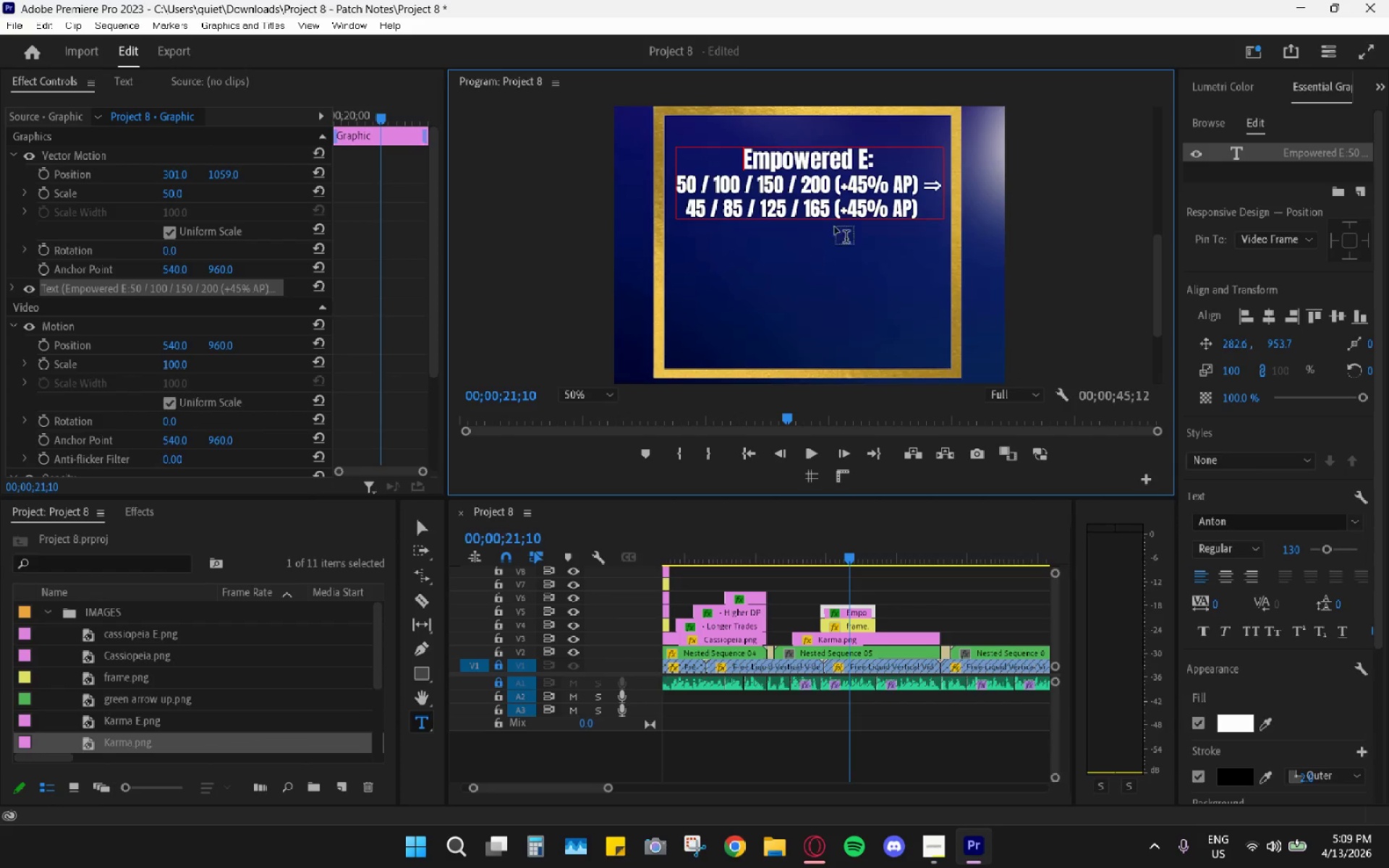 
double_click([820, 155])
 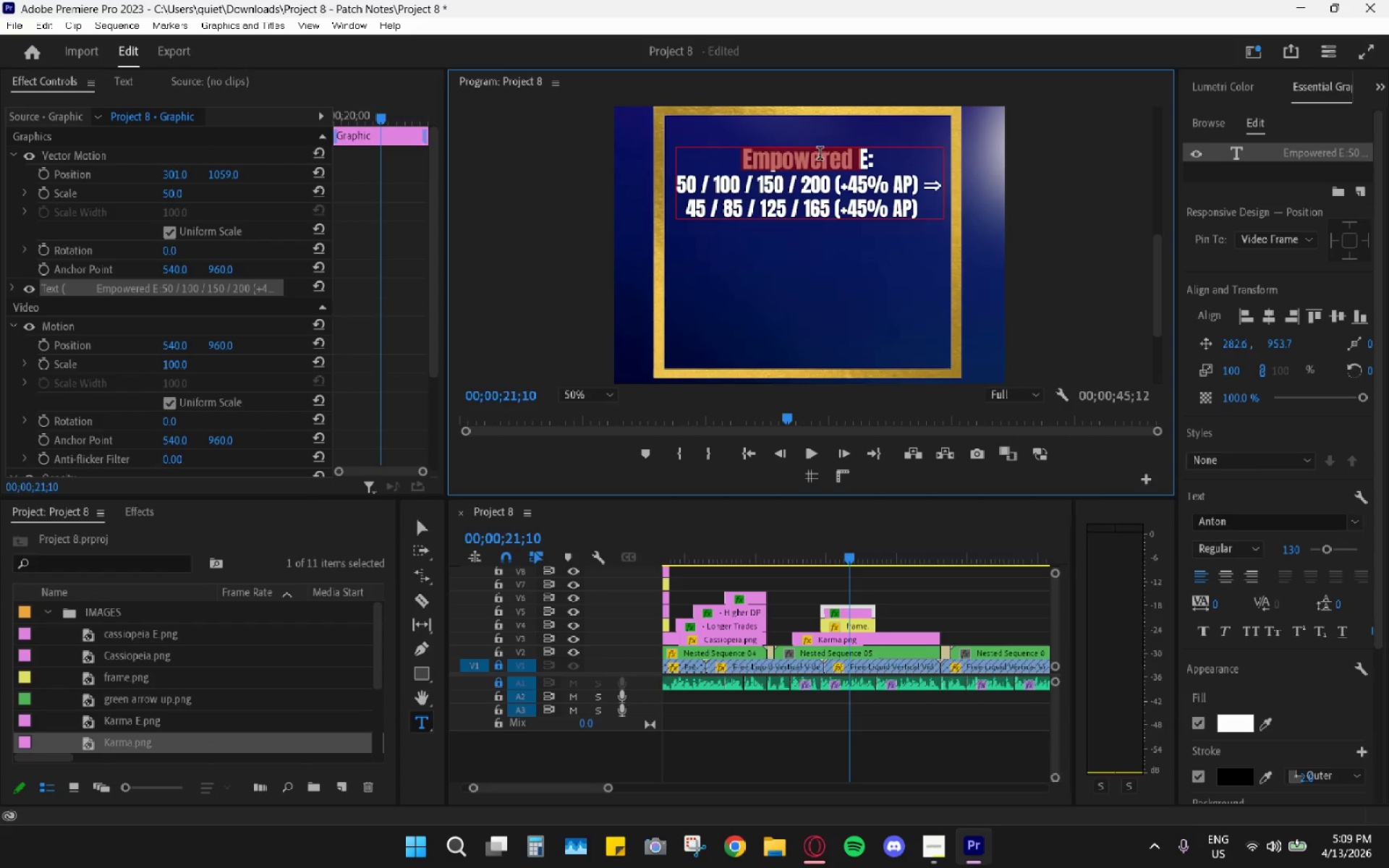 
triple_click([820, 155])
 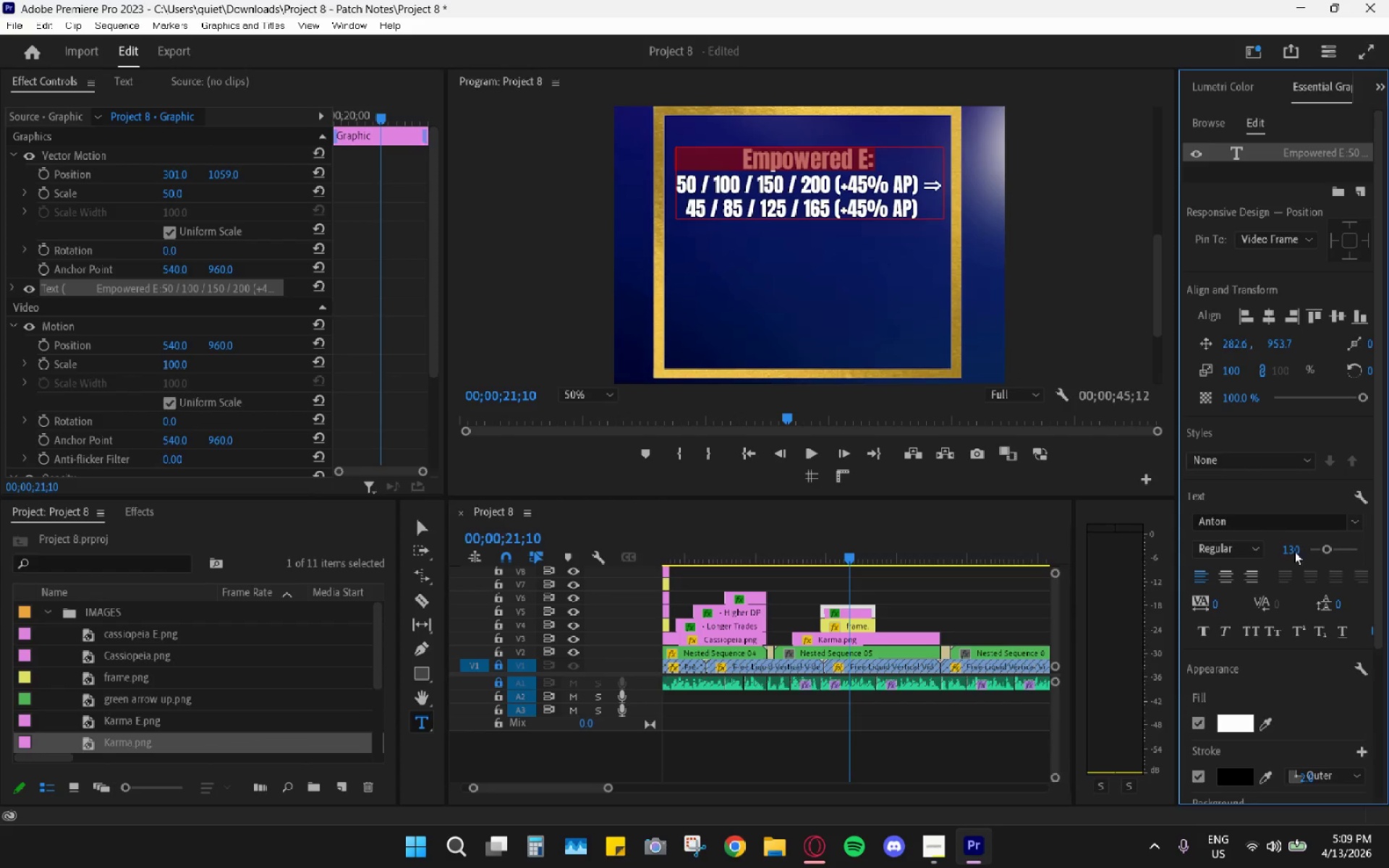 
key(Numpad2)
 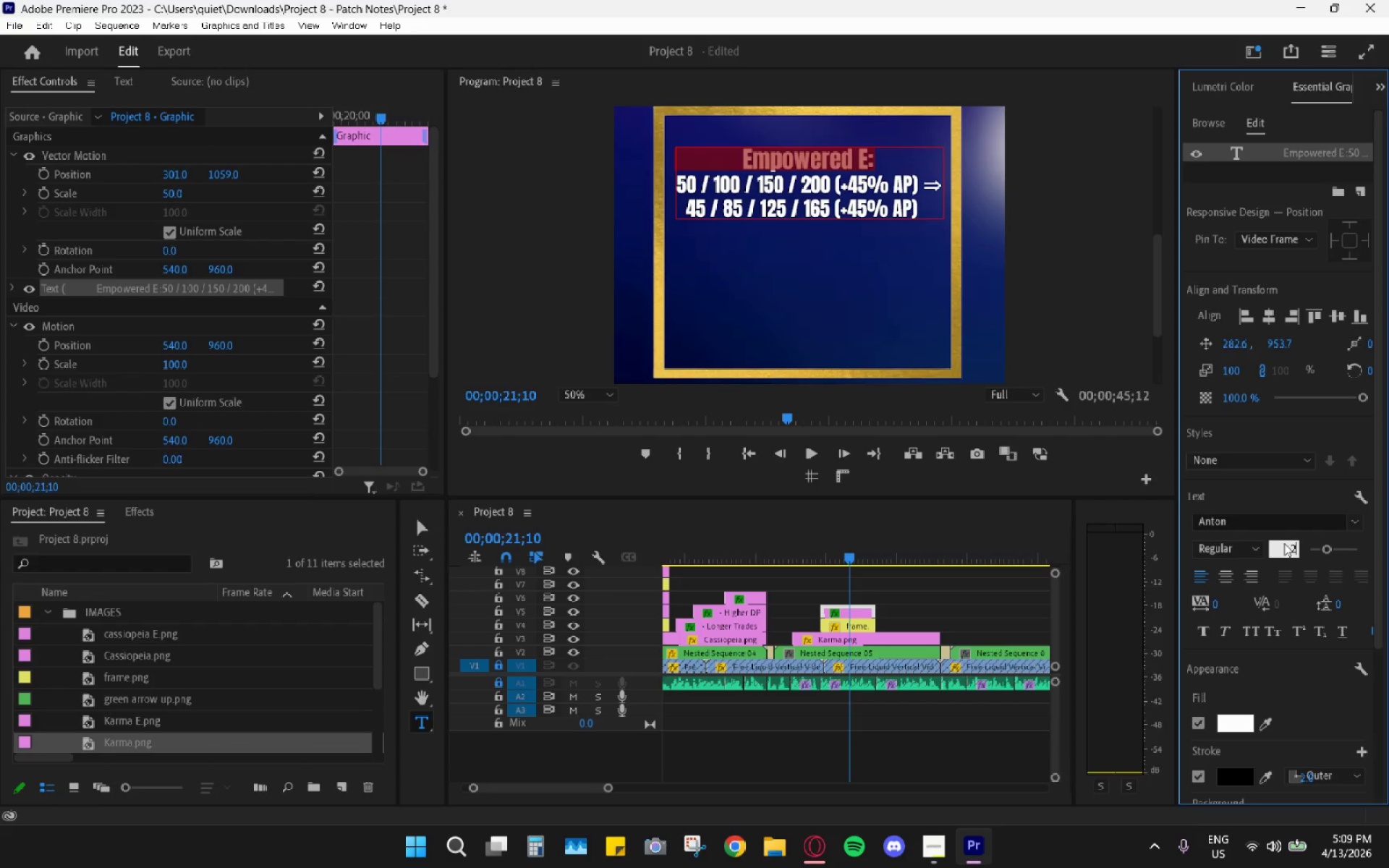 
key(Numpad1)
 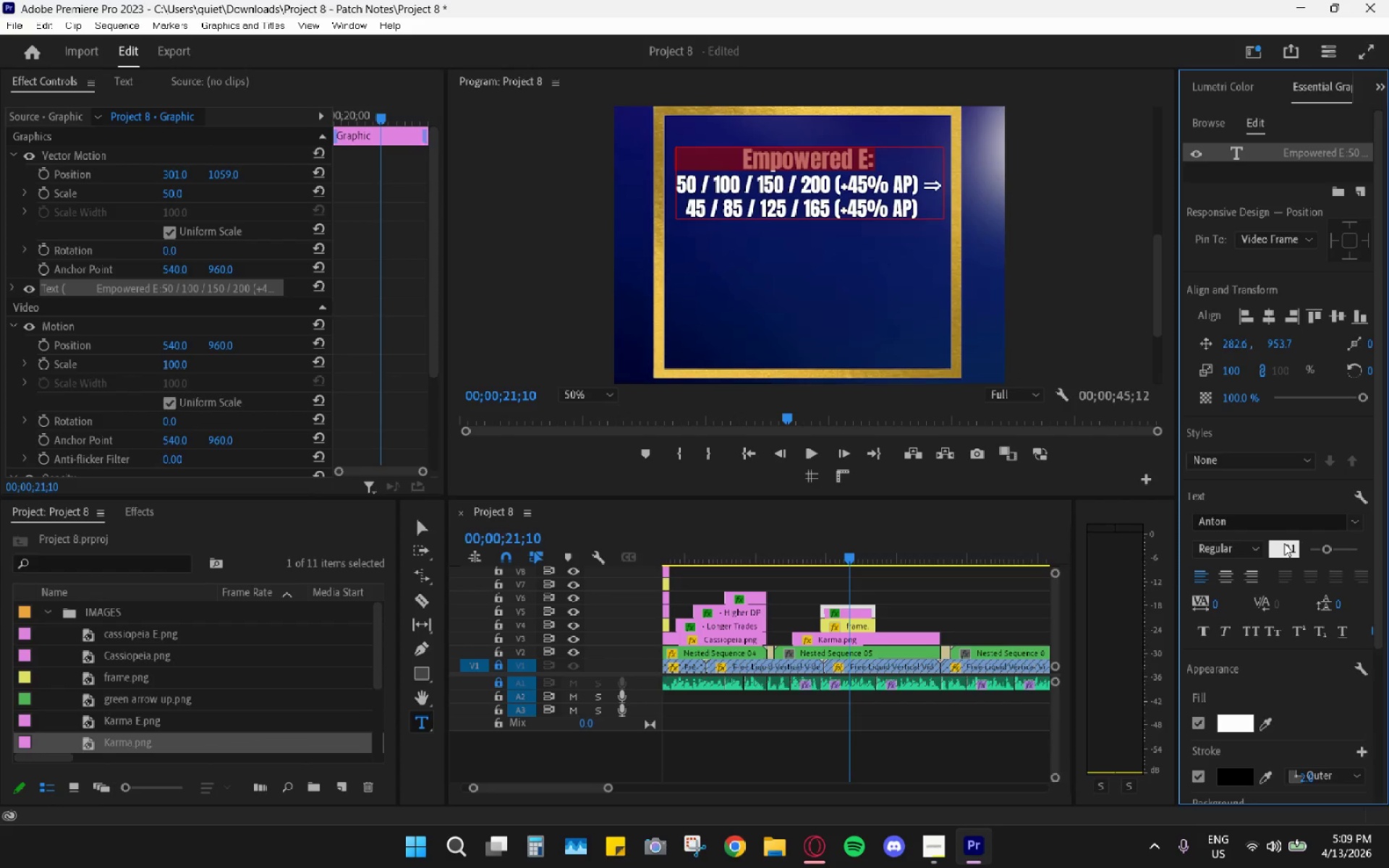 
key(Backspace)
 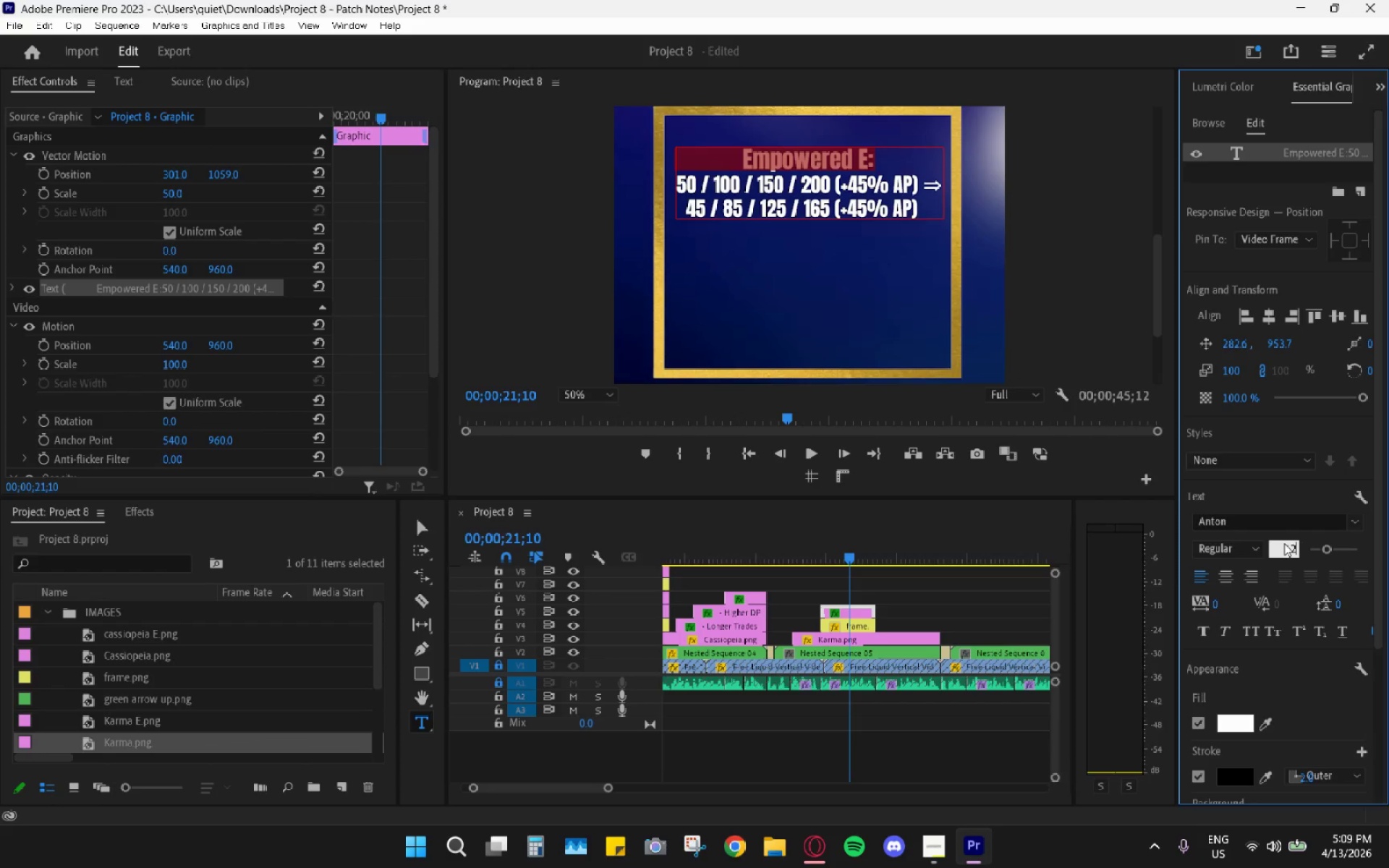 
key(Backspace)
 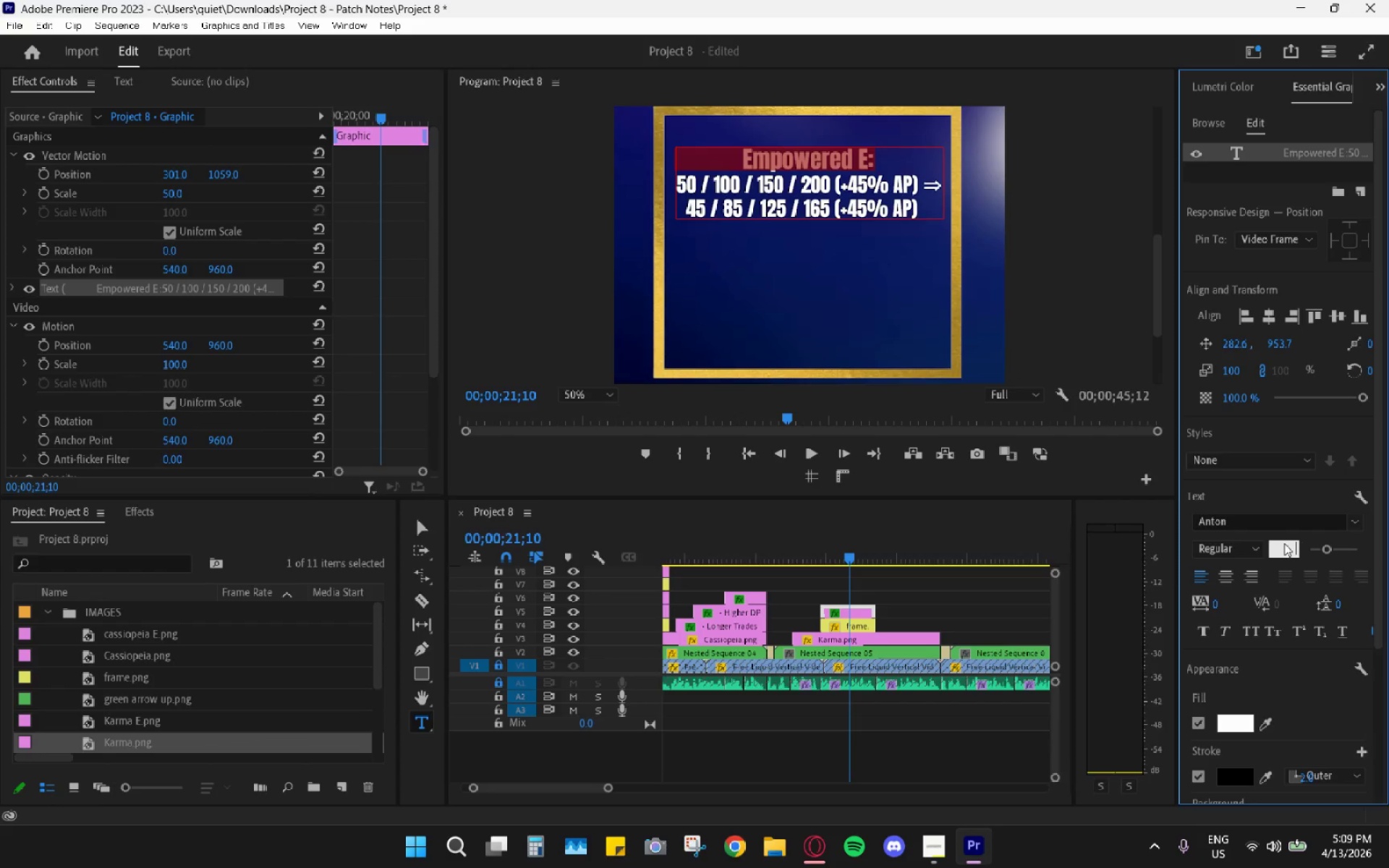 
key(Numpad1)
 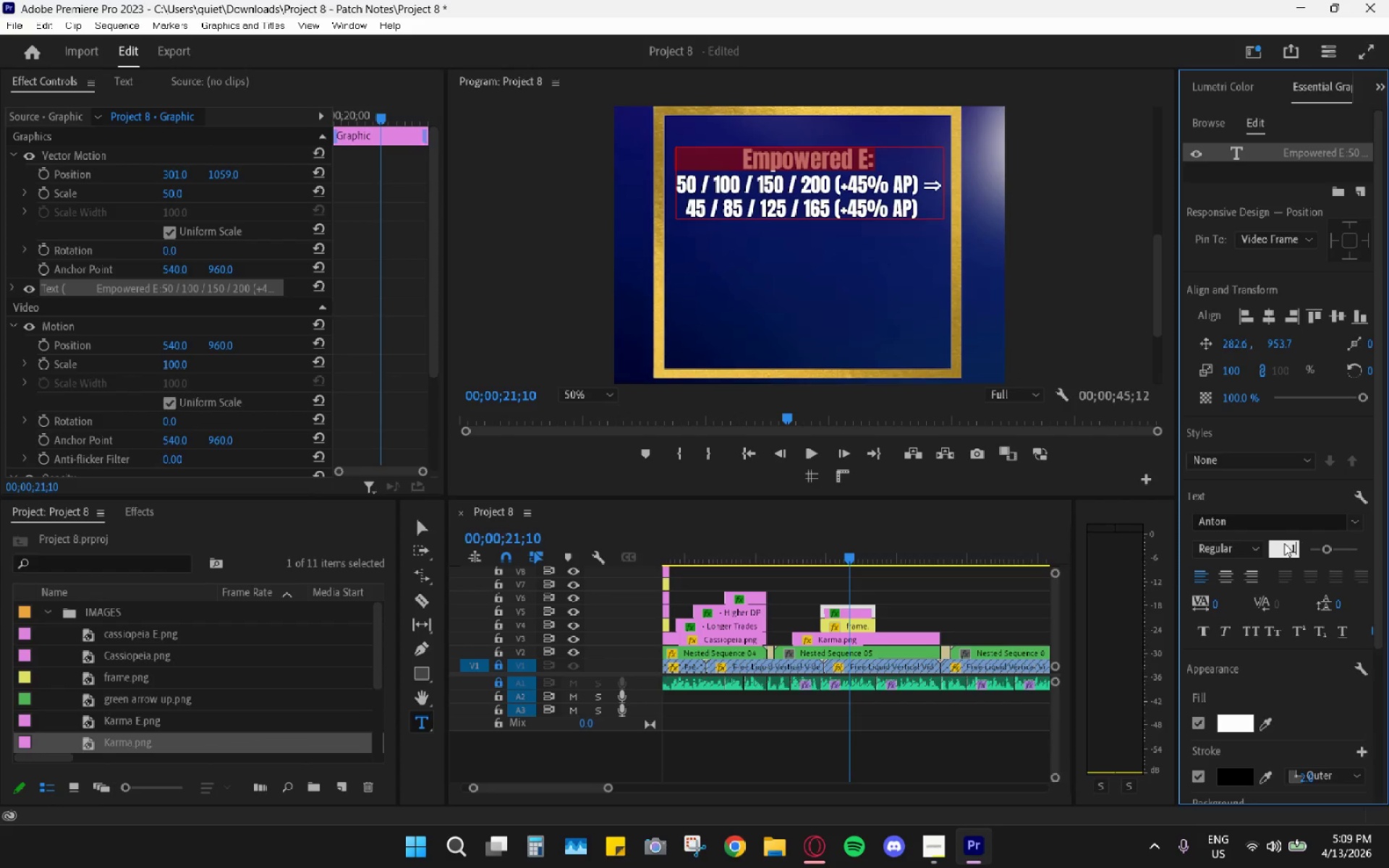 
key(Numpad4)
 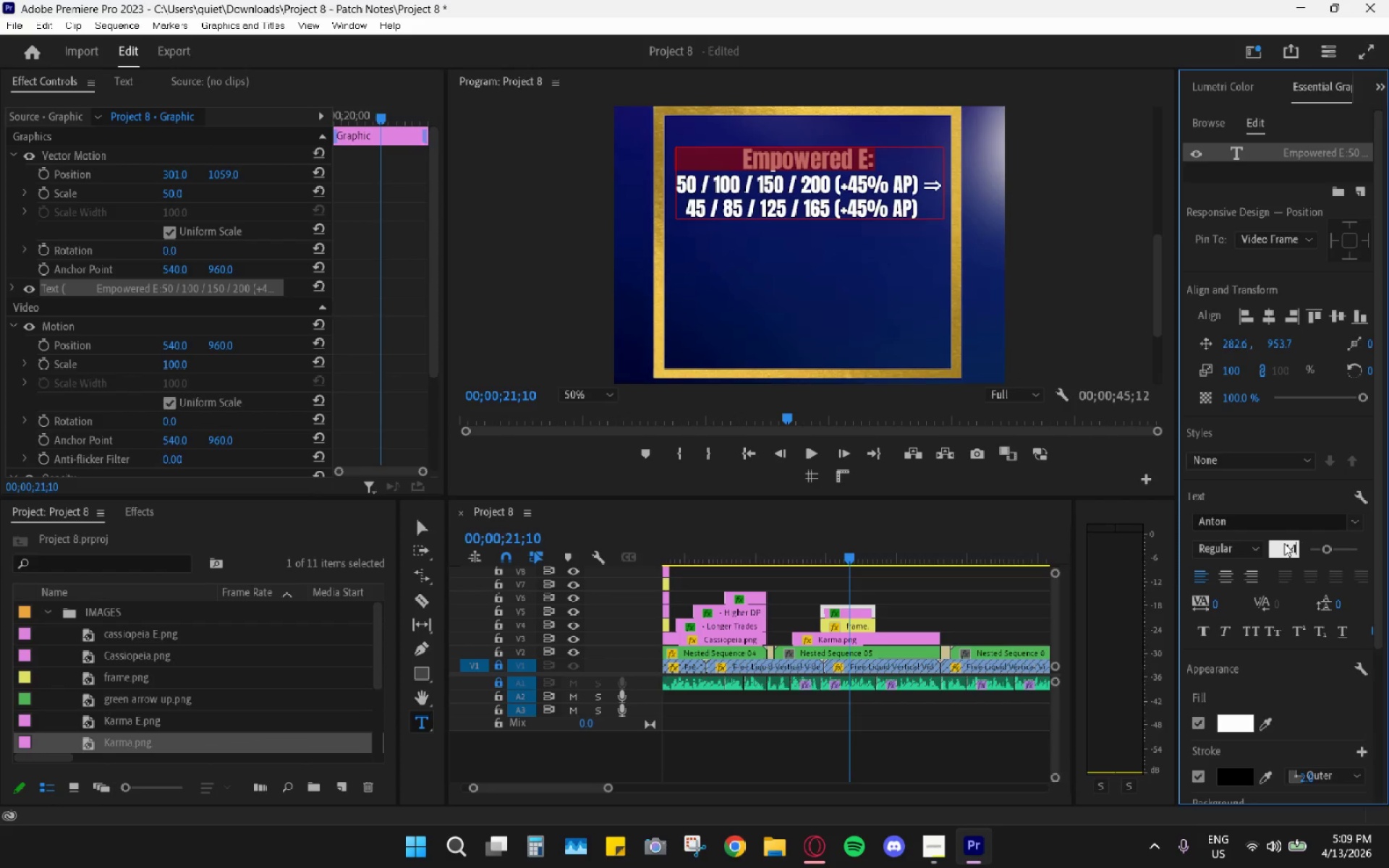 
key(Numpad0)
 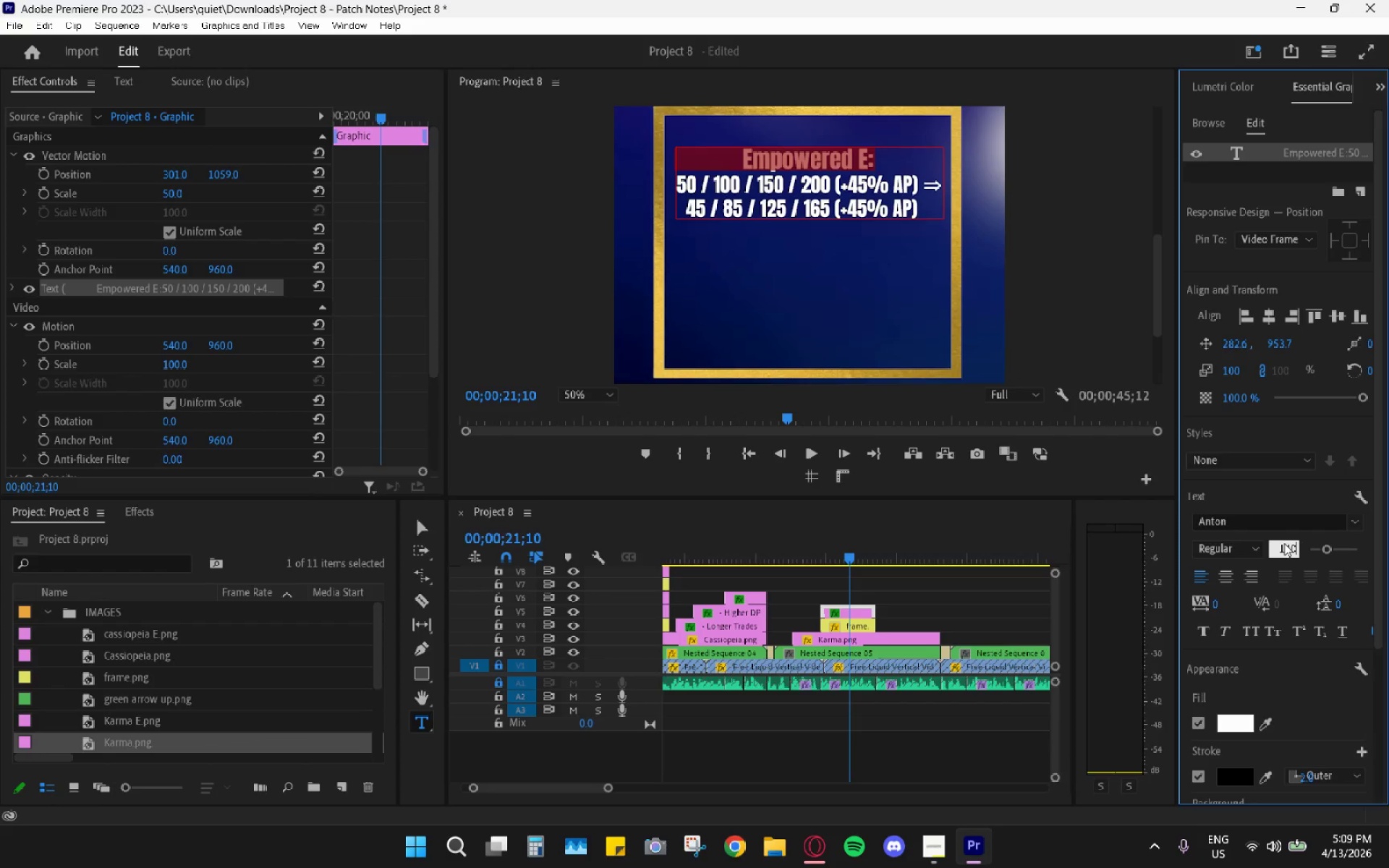 
key(Enter)
 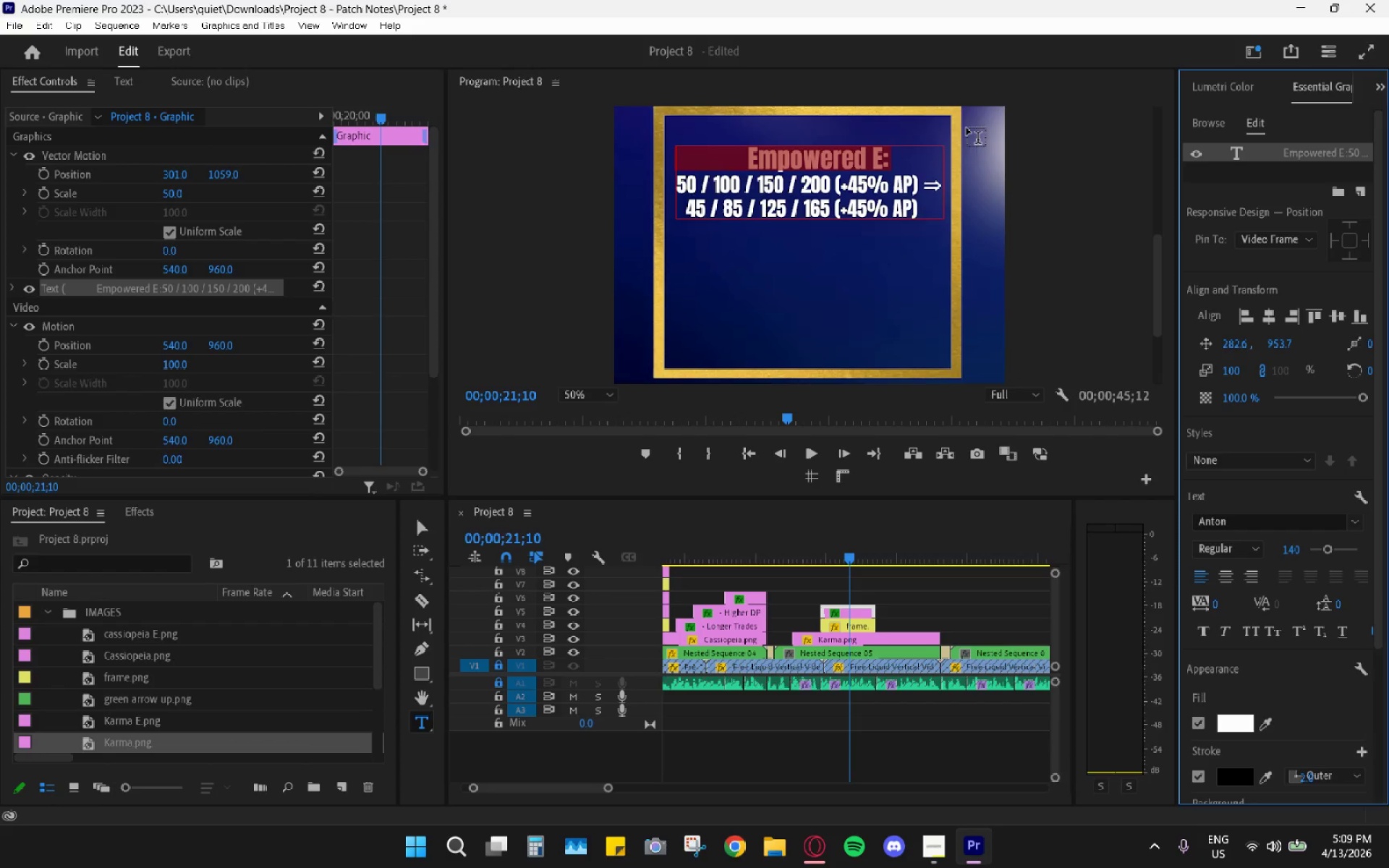 
left_click([737, 148])
 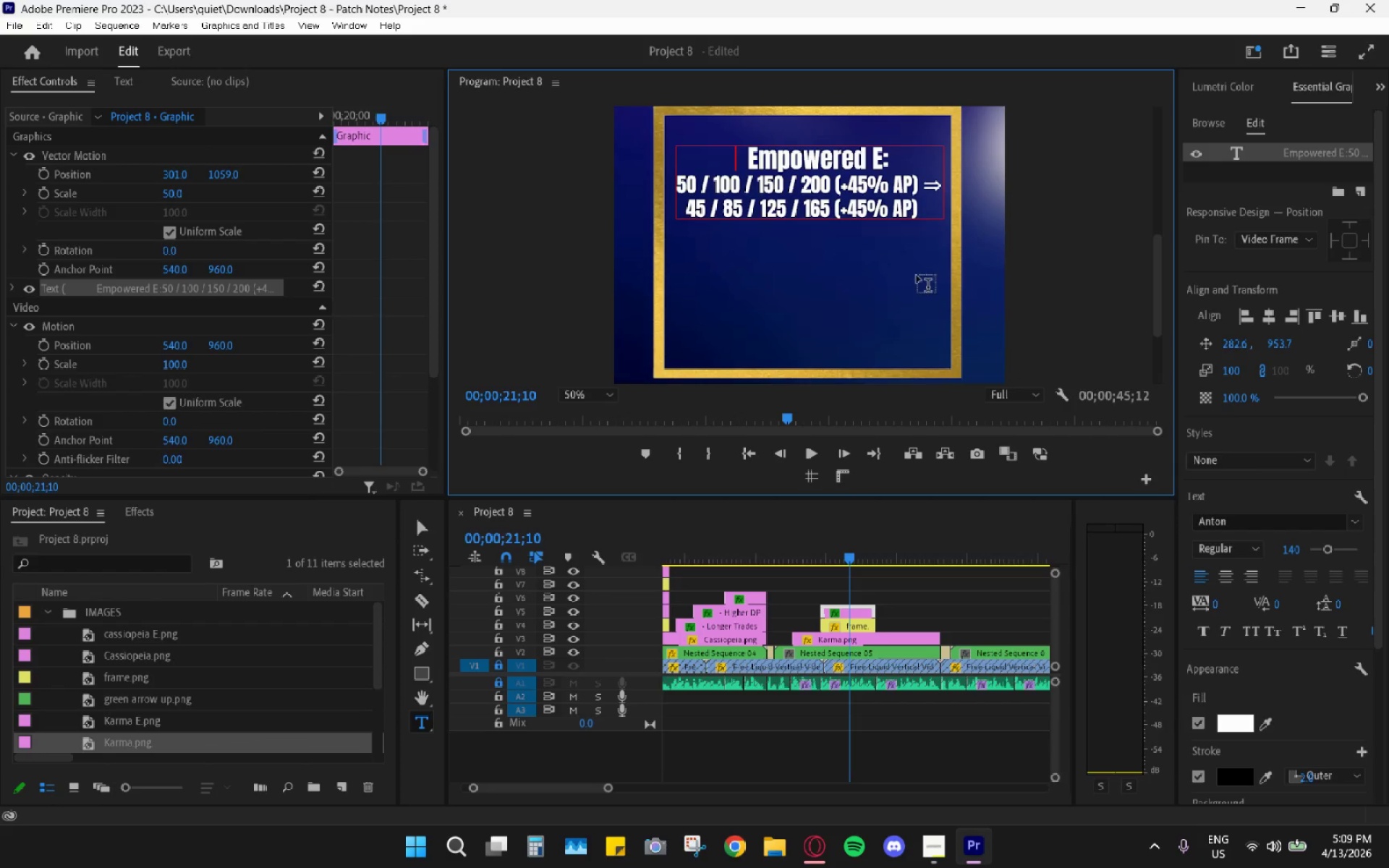 
key(Backspace)
 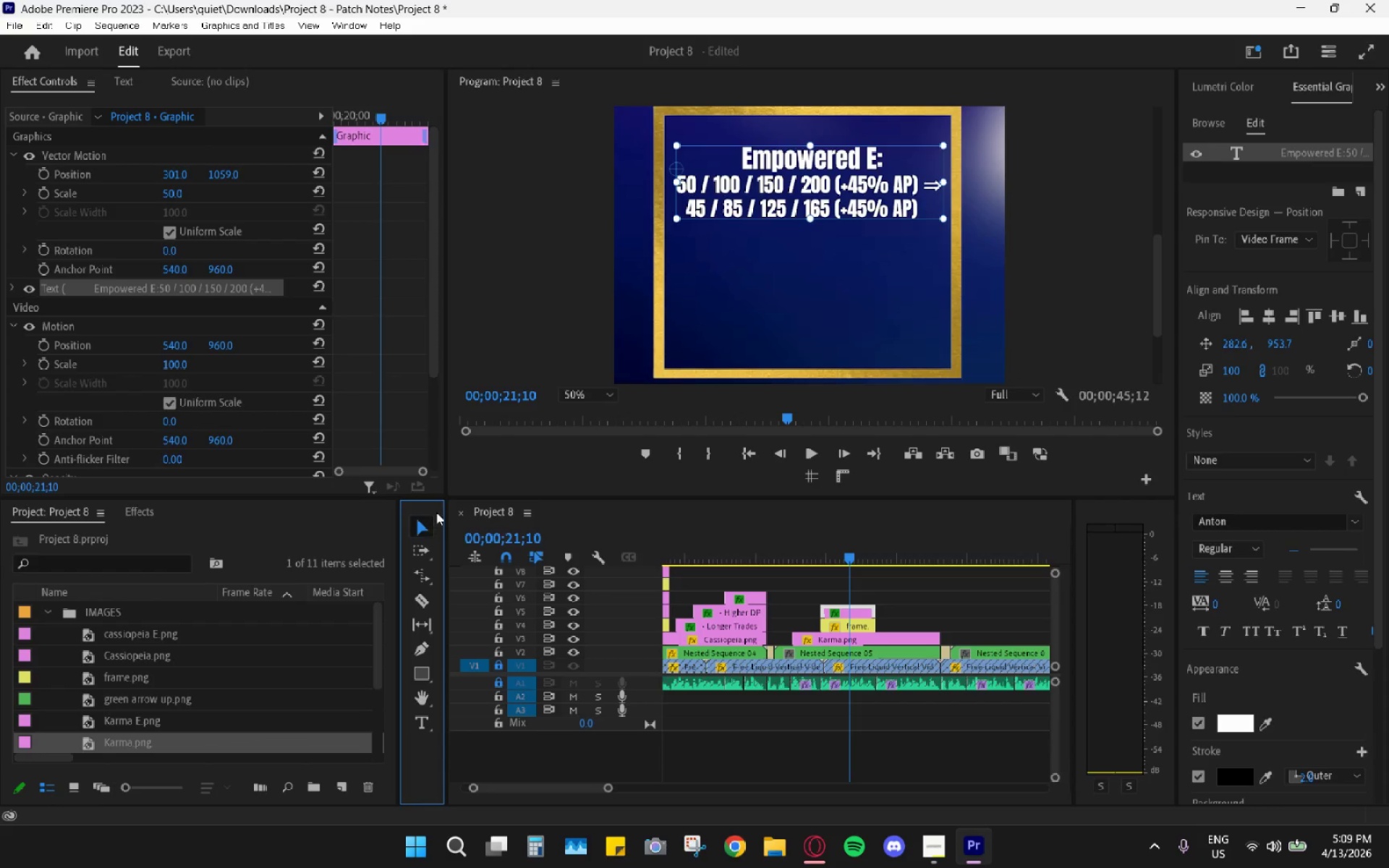 
left_click([824, 195])
 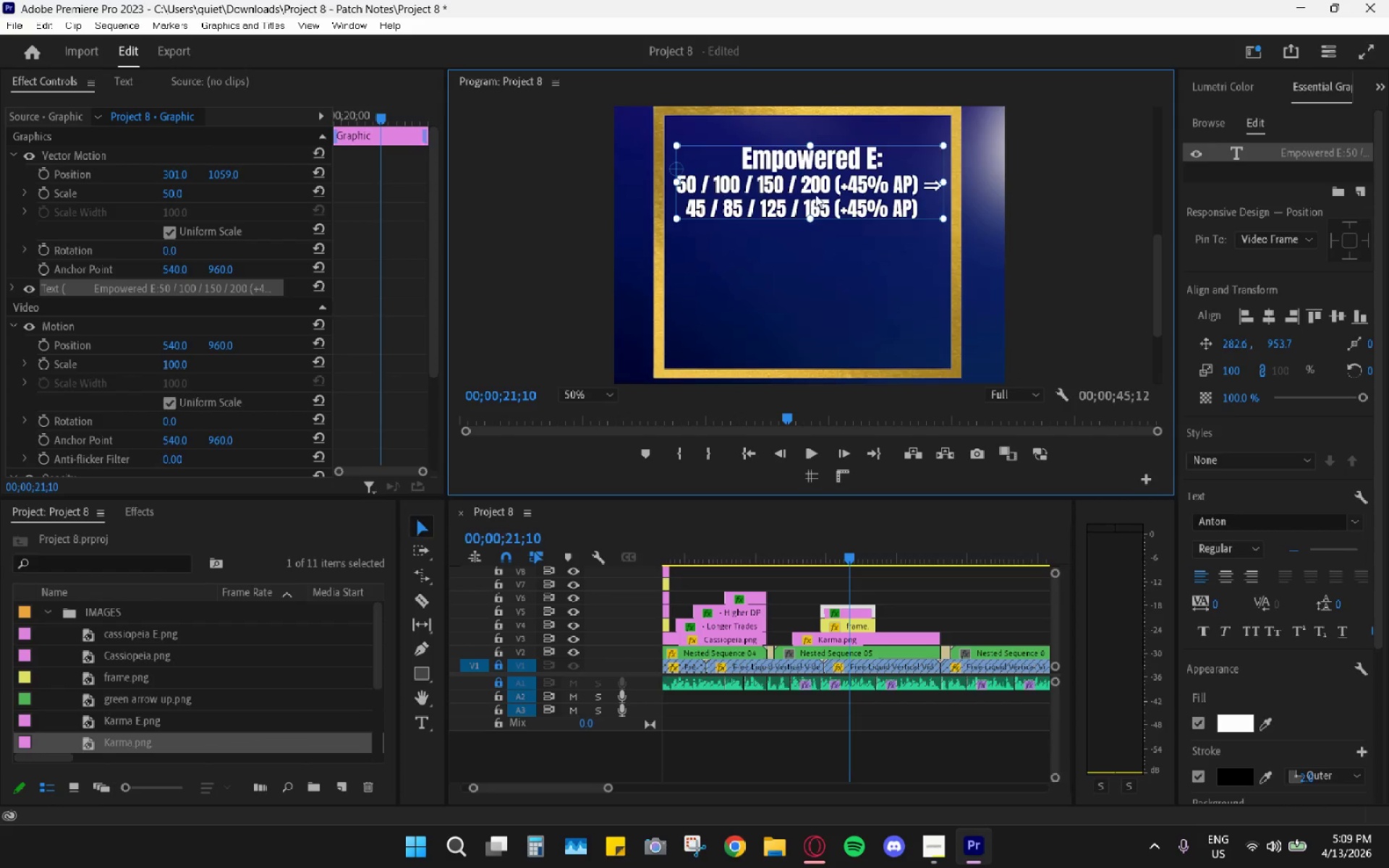 
double_click([829, 186])
 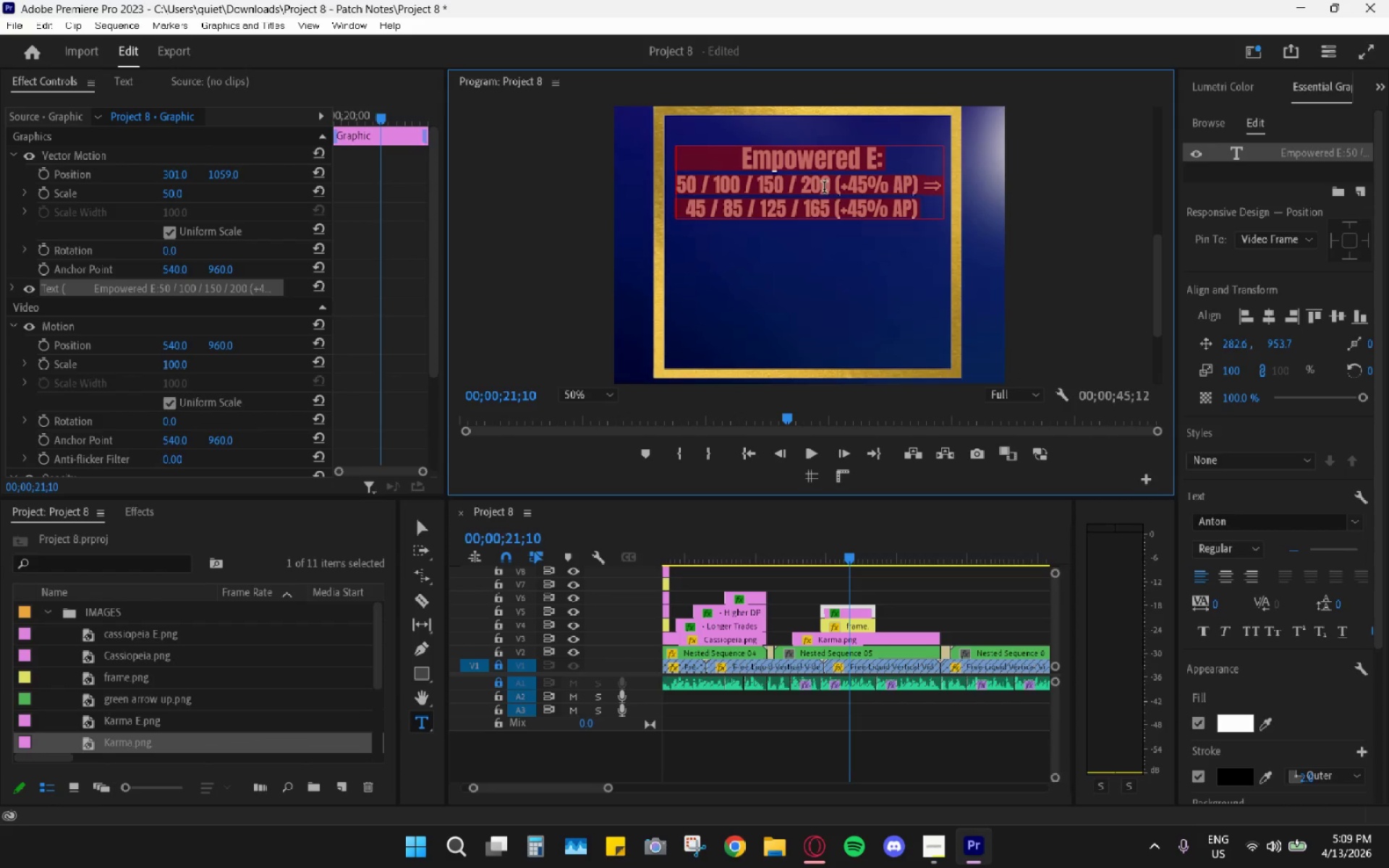 
left_click([807, 197])
 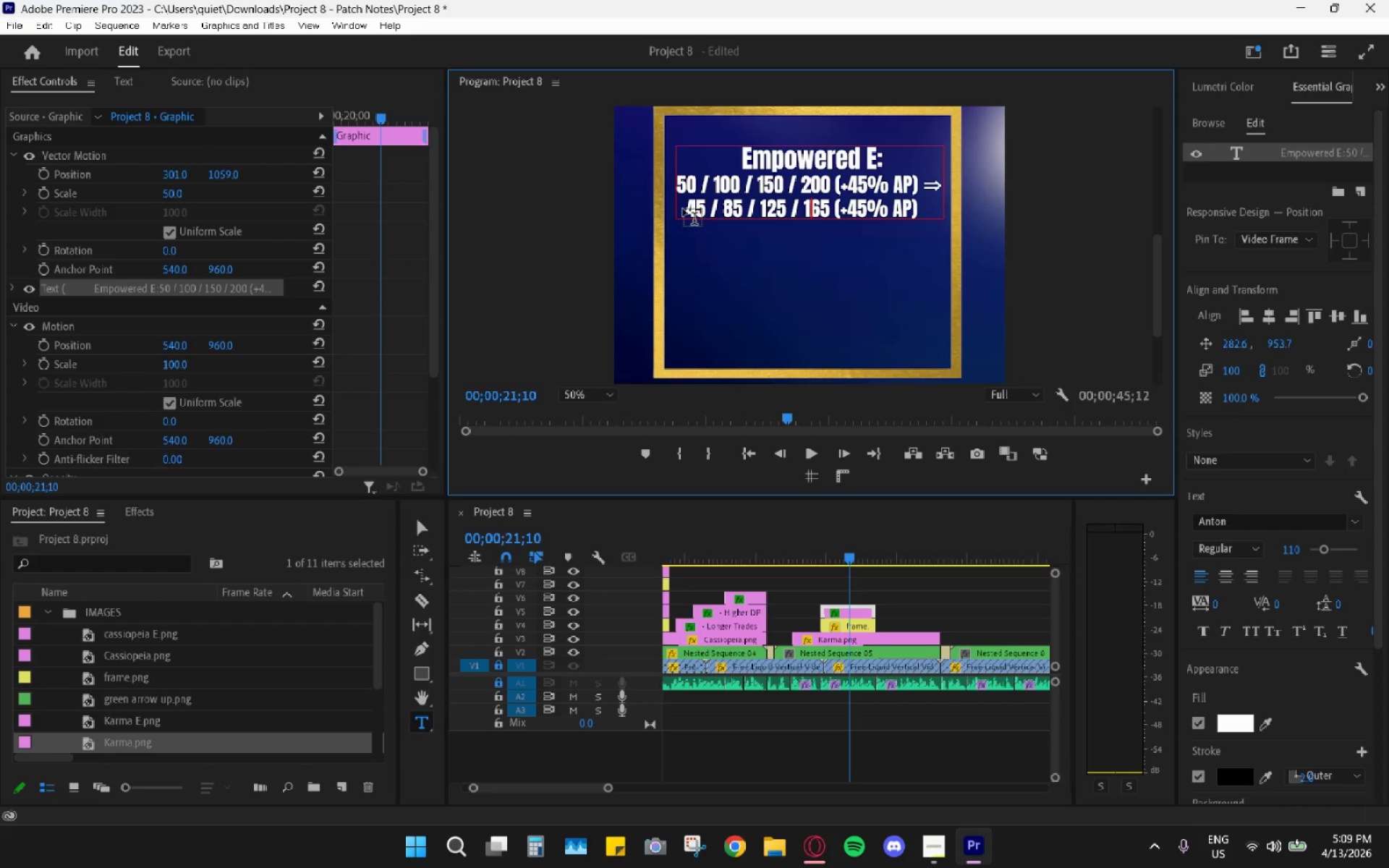 
left_click([687, 210])
 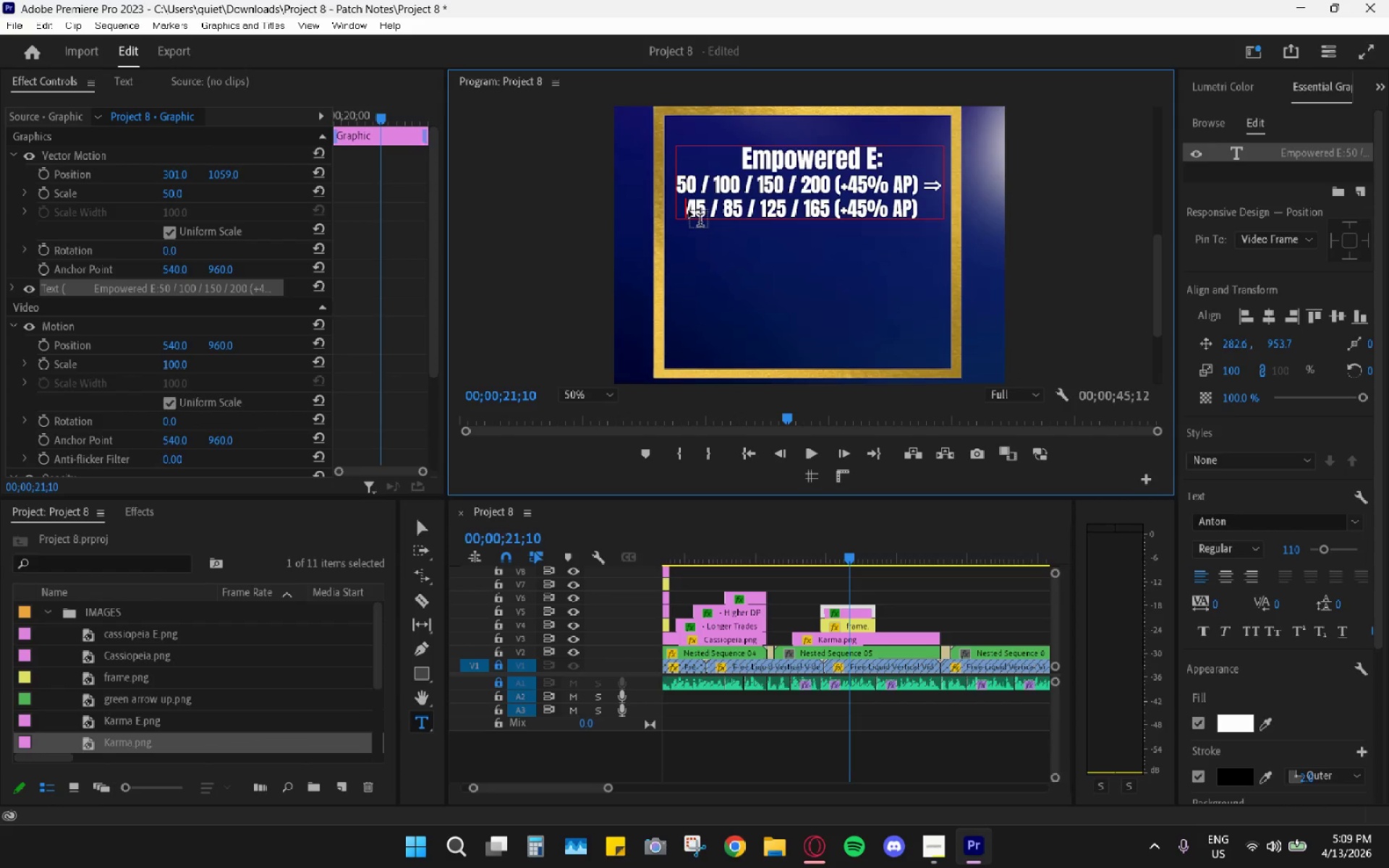 
key(Backspace)
 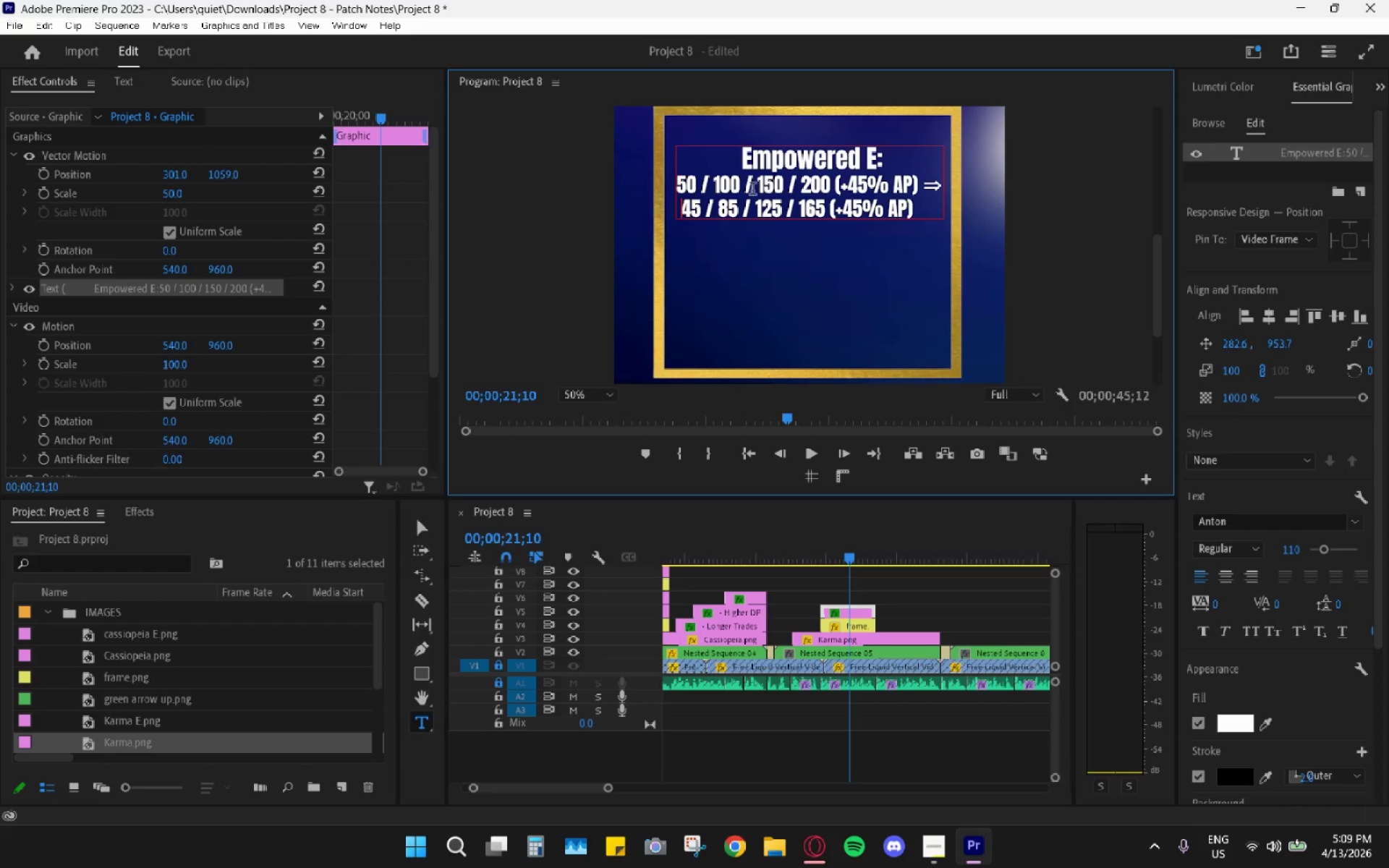 
key(Backspace)
 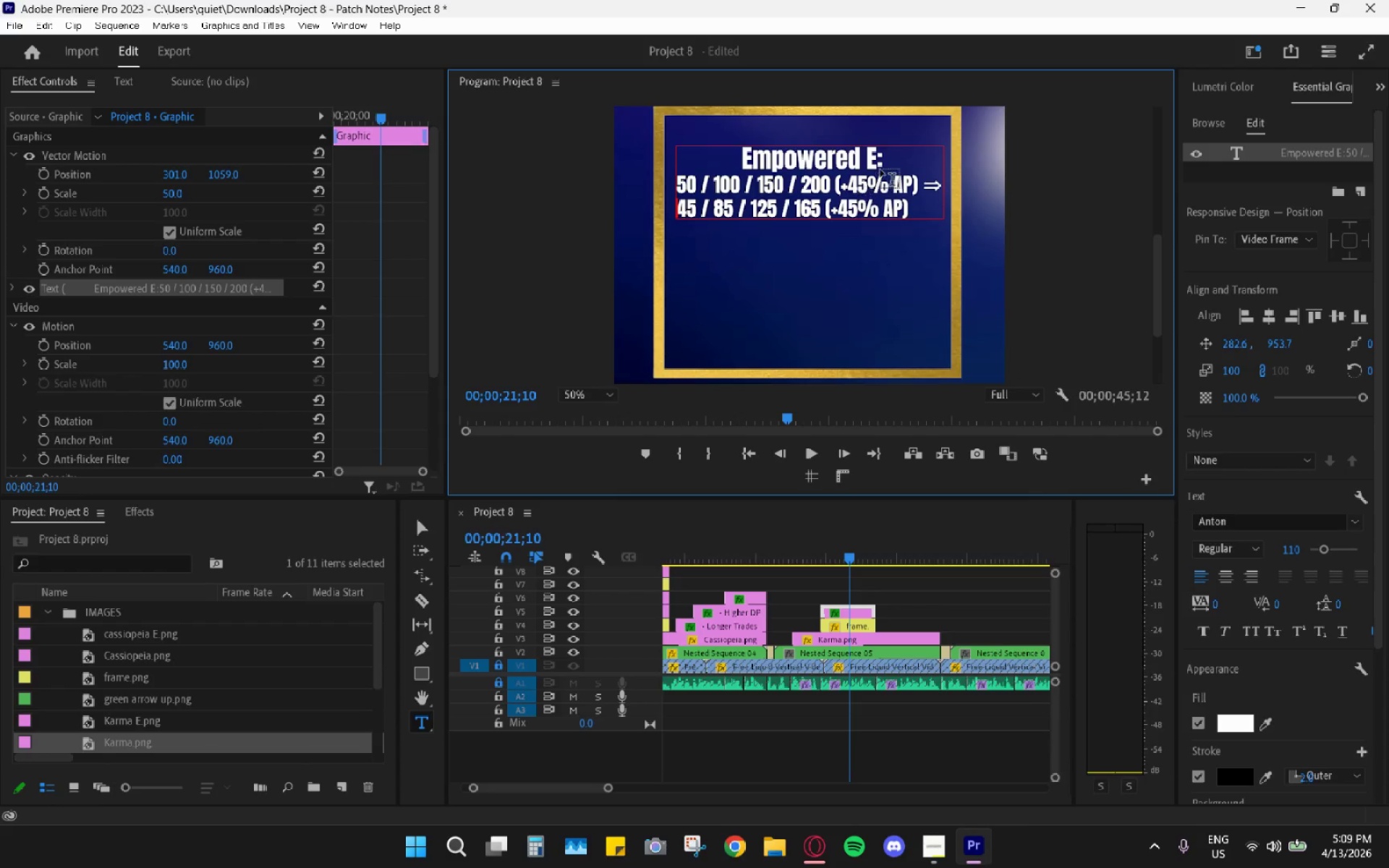 
left_click([896, 153])
 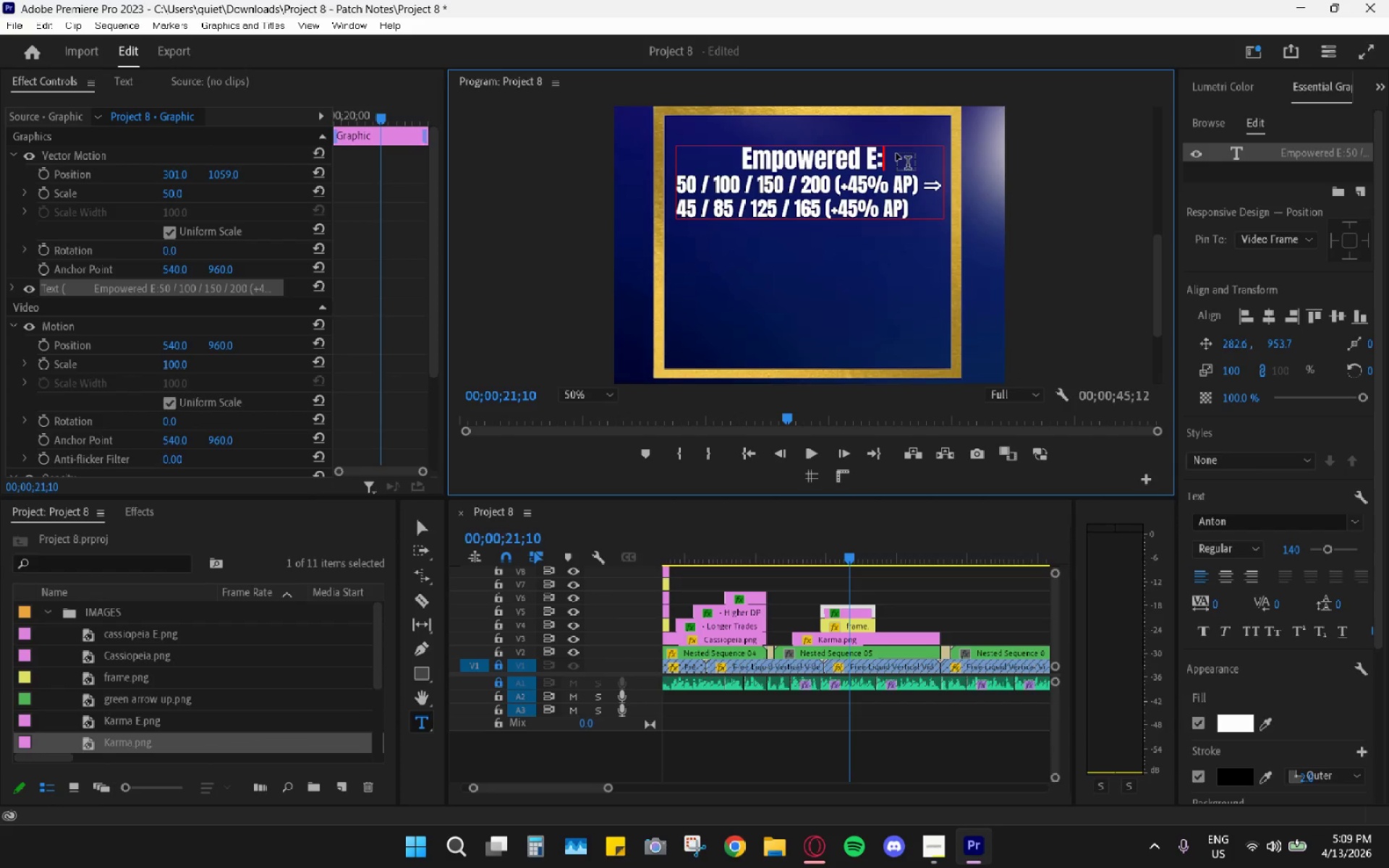 
key(Enter)
 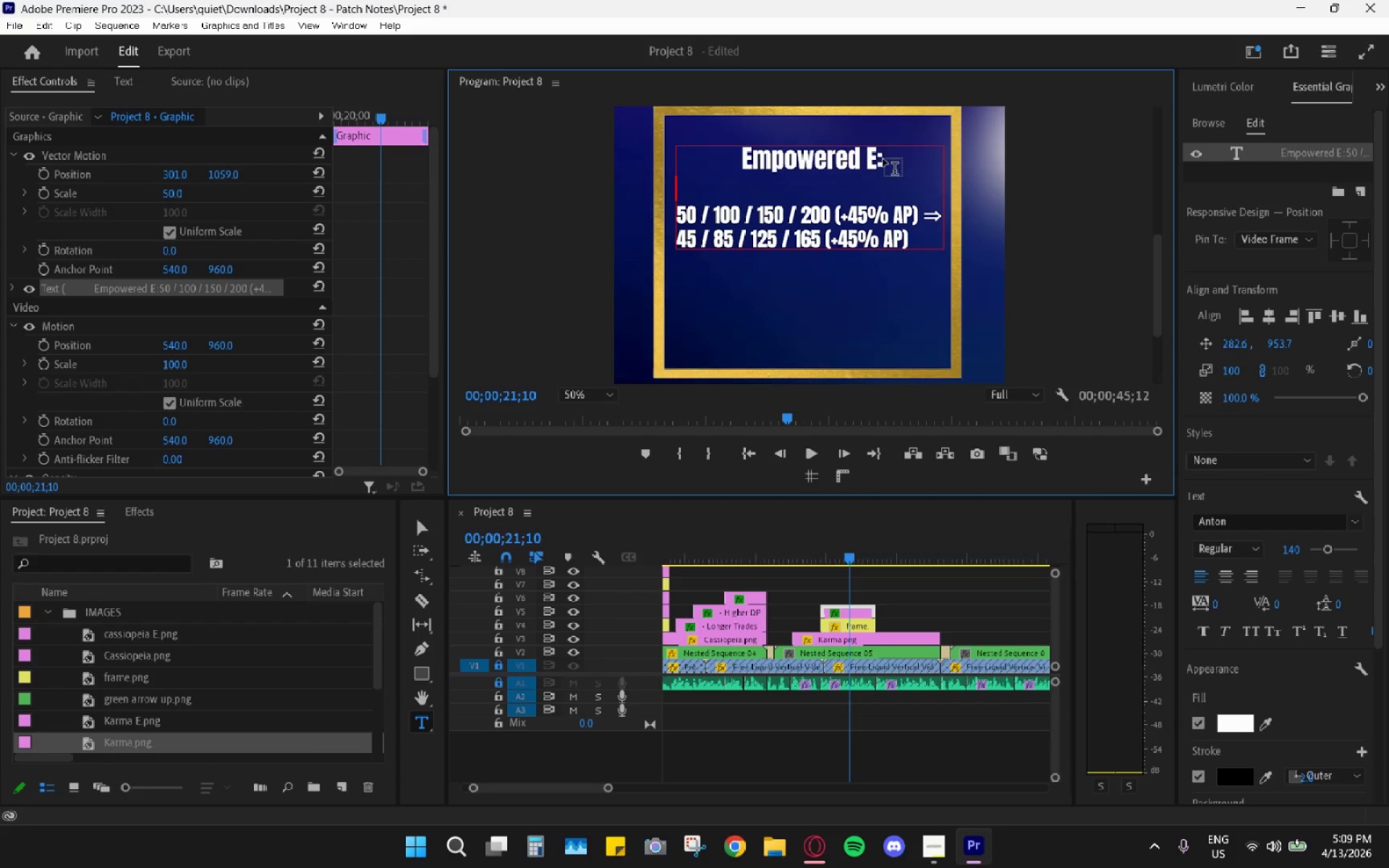 
key(Backspace)
 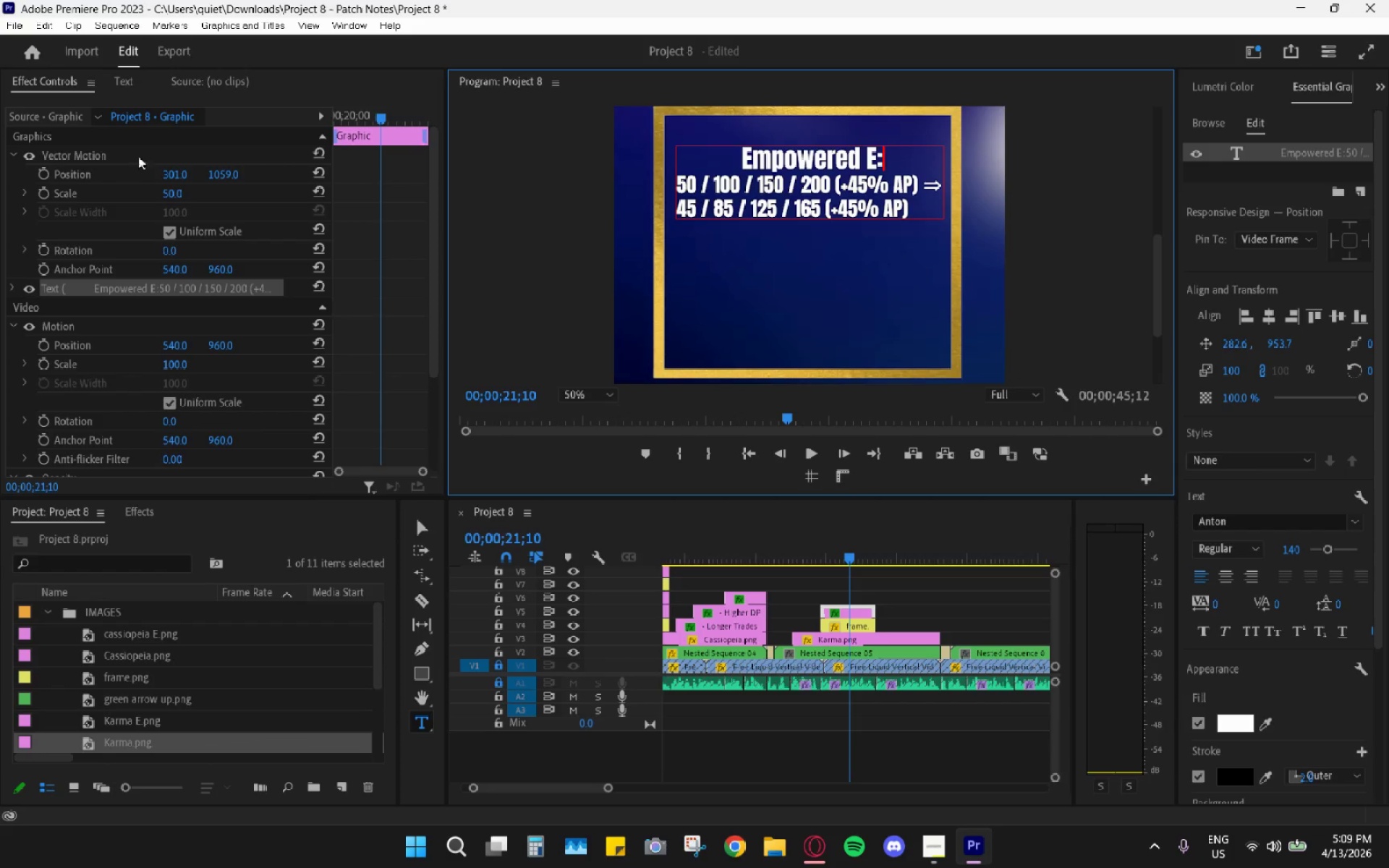 
left_click_drag(start_coordinate=[679, 548], to_coordinate=[651, 549])
 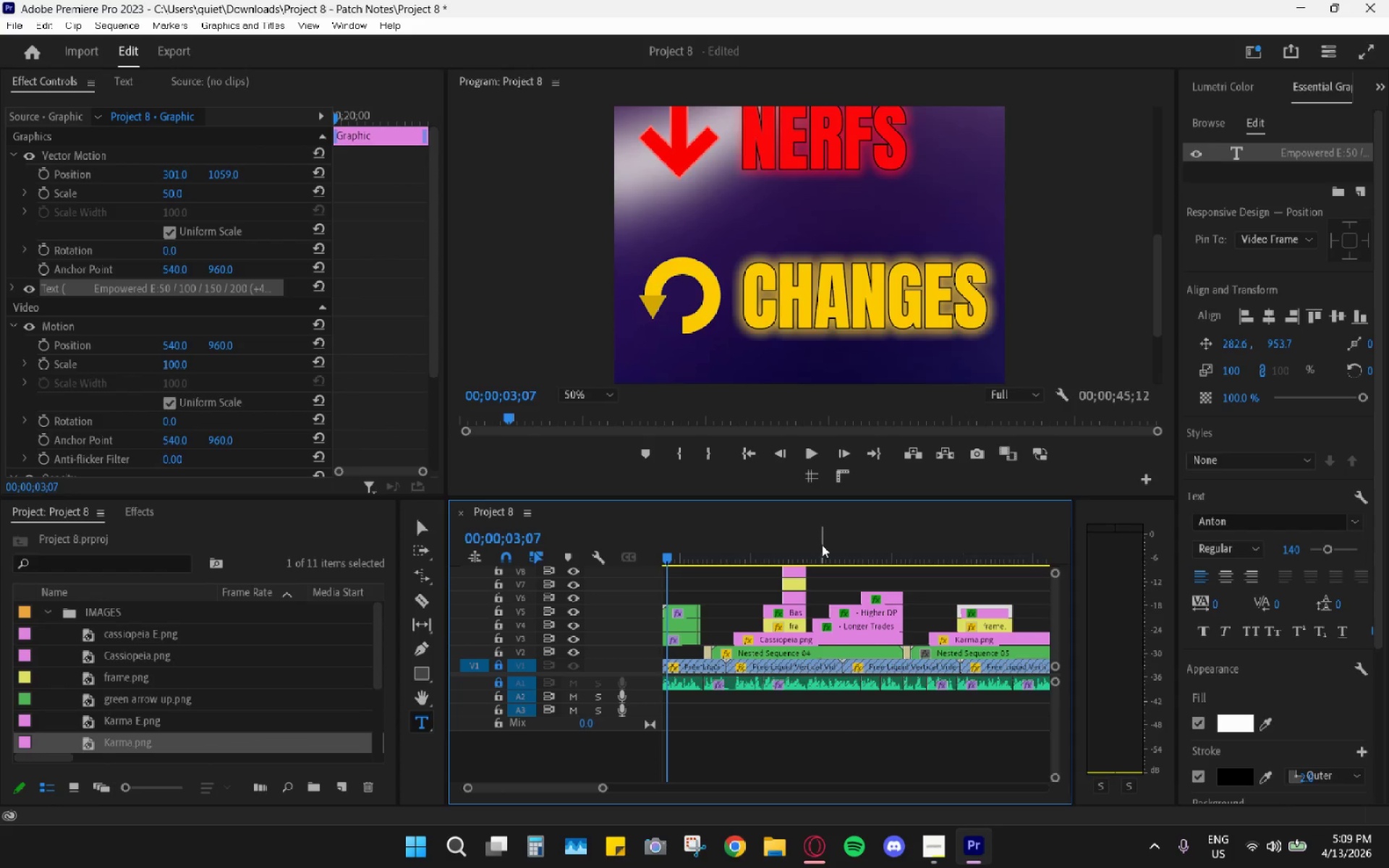 
left_click_drag(start_coordinate=[819, 547], to_coordinate=[804, 553])
 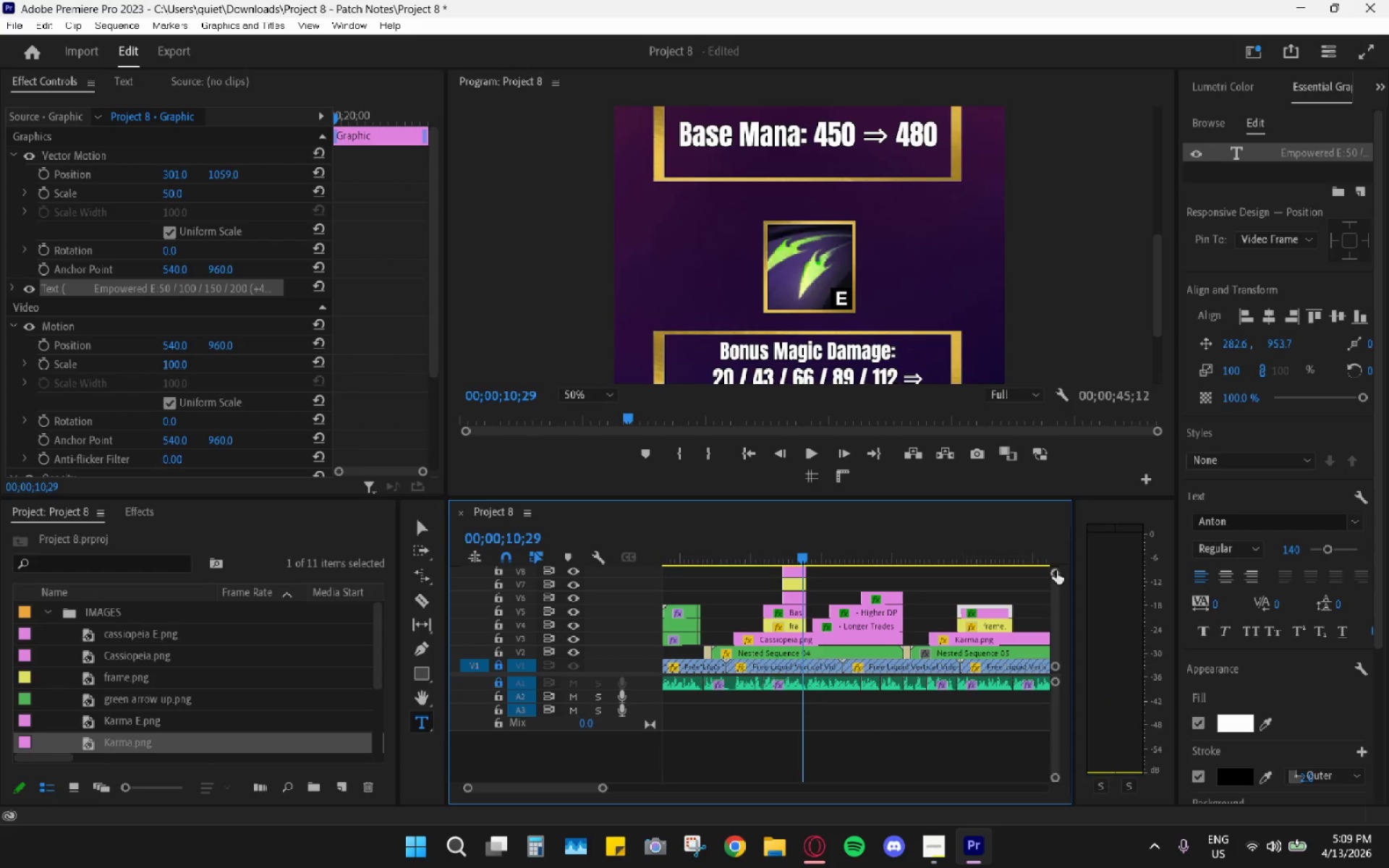 
left_click_drag(start_coordinate=[1058, 572], to_coordinate=[1048, 517])
 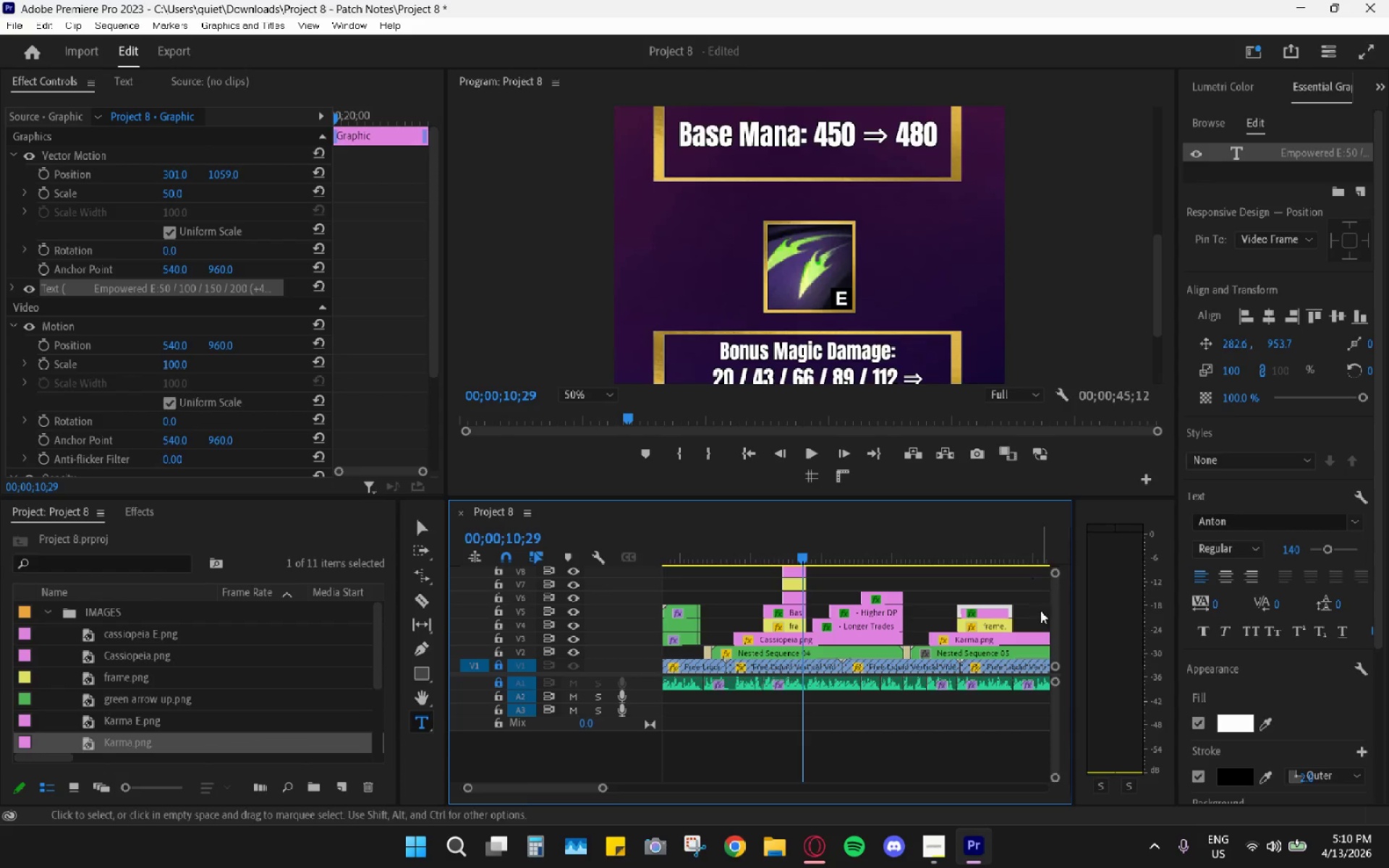 
left_click_drag(start_coordinate=[1058, 621], to_coordinate=[1051, 603])
 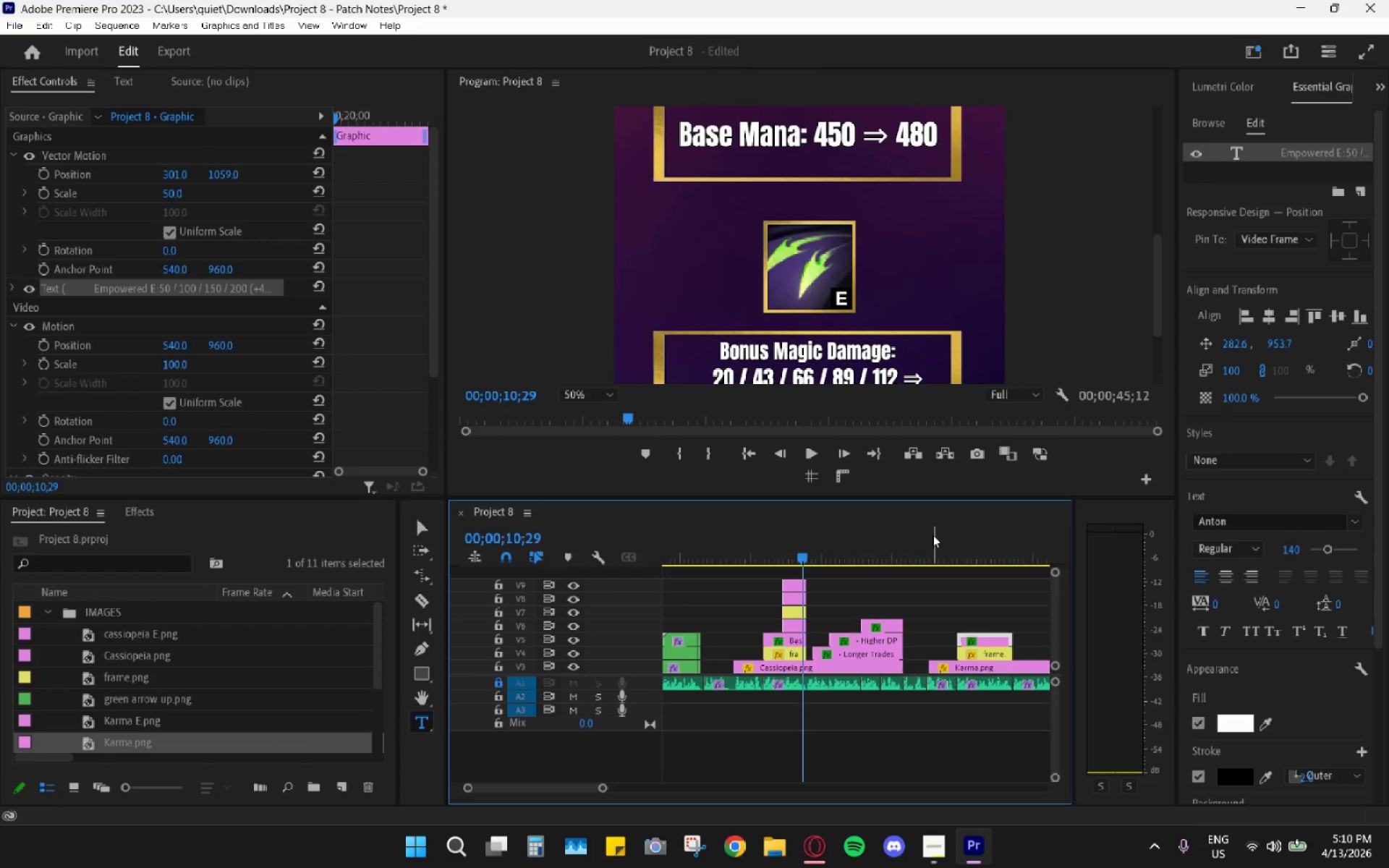 
left_click_drag(start_coordinate=[932, 533], to_coordinate=[969, 541])
 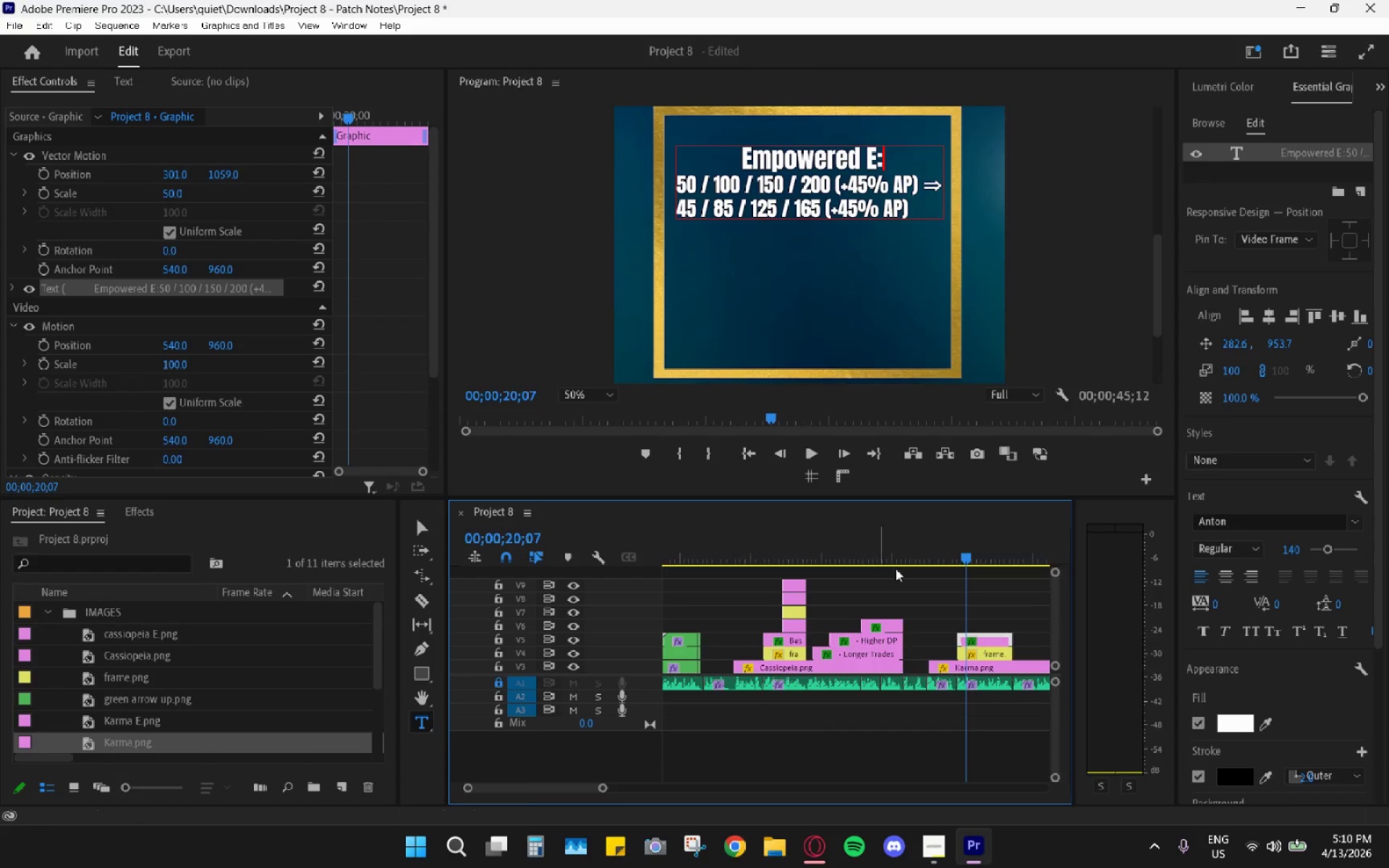 
left_click([980, 647])
 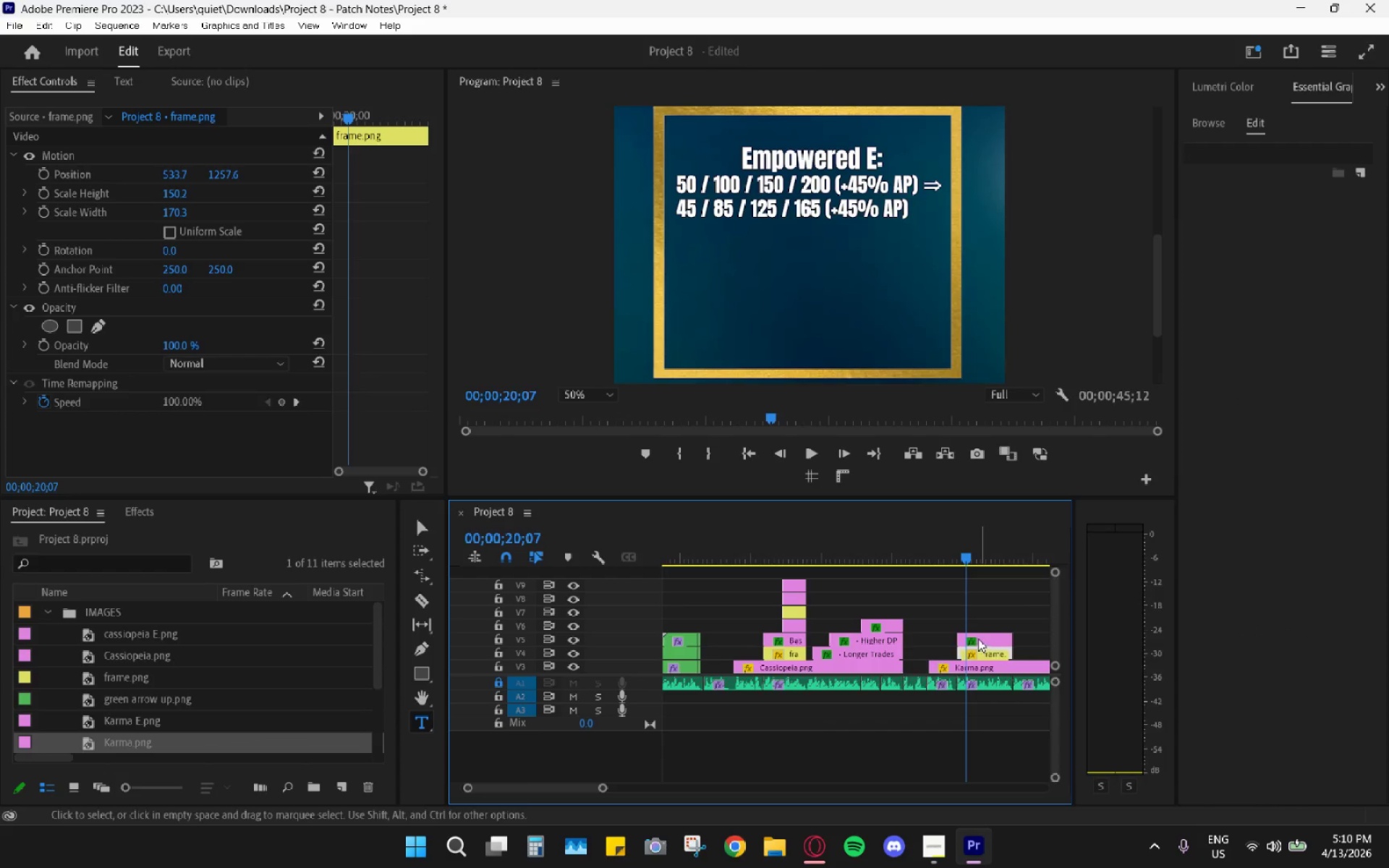 
key(H)
 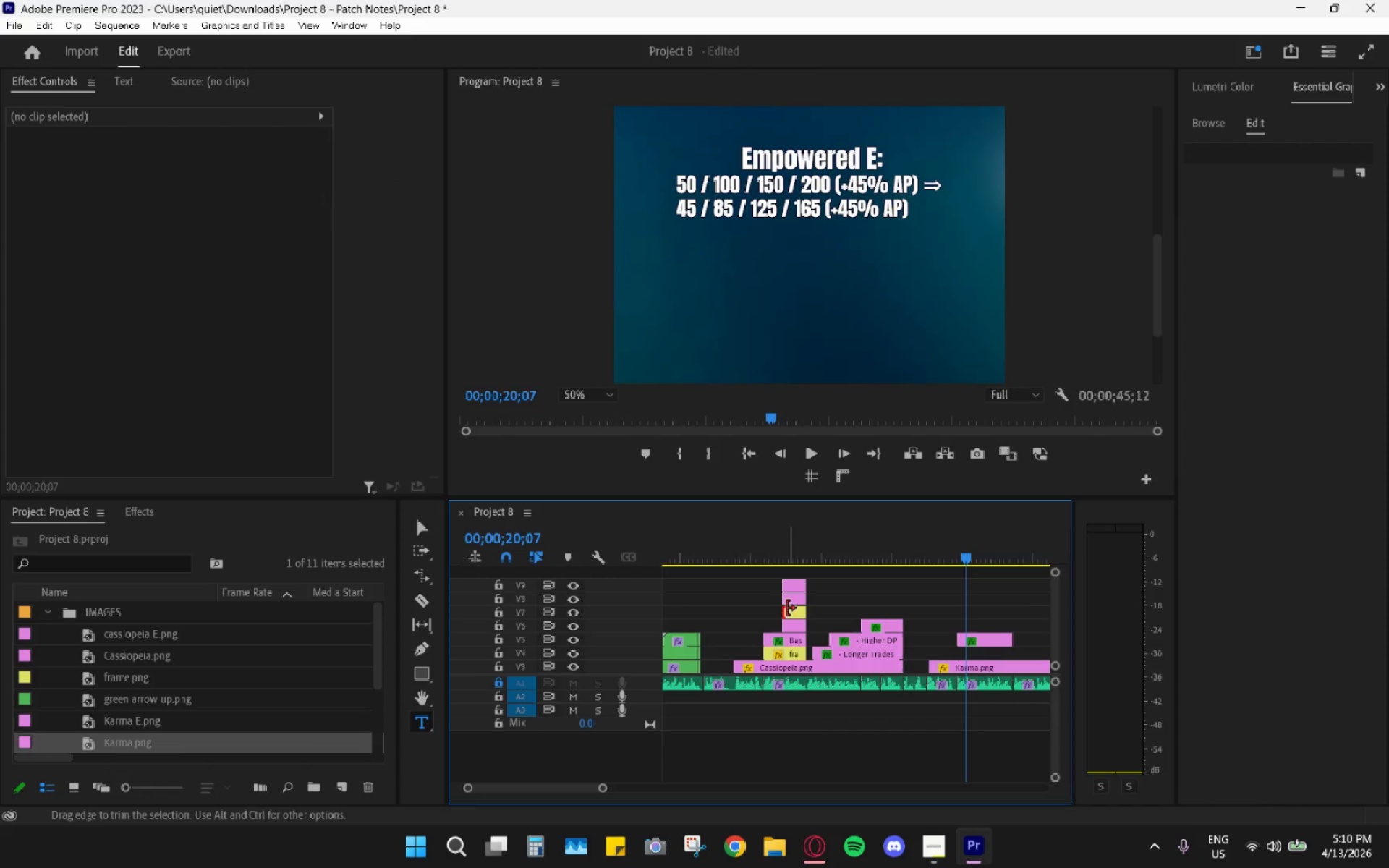 
double_click([794, 614])
 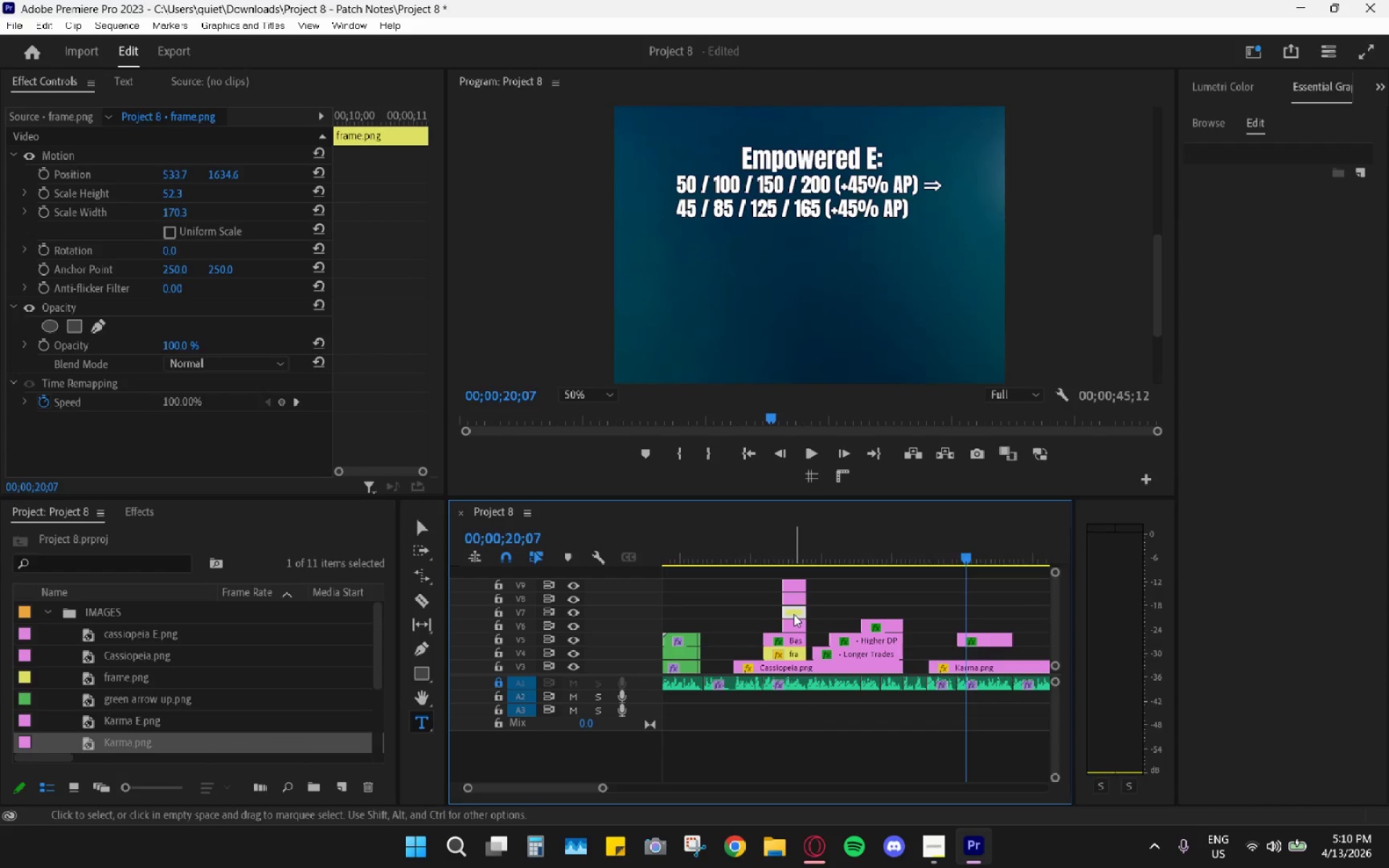 
key(Control+C)
 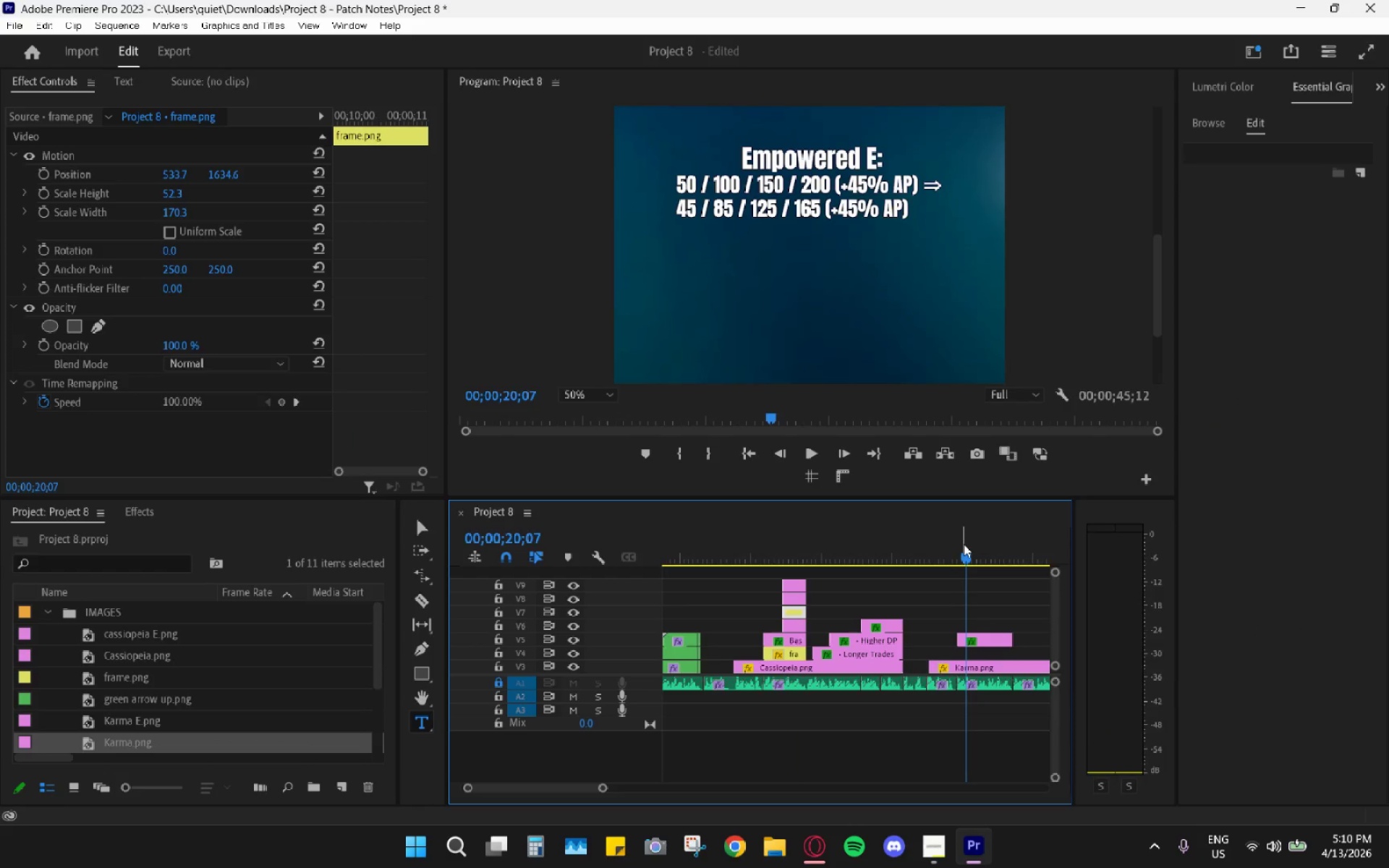 
left_click([964, 543])
 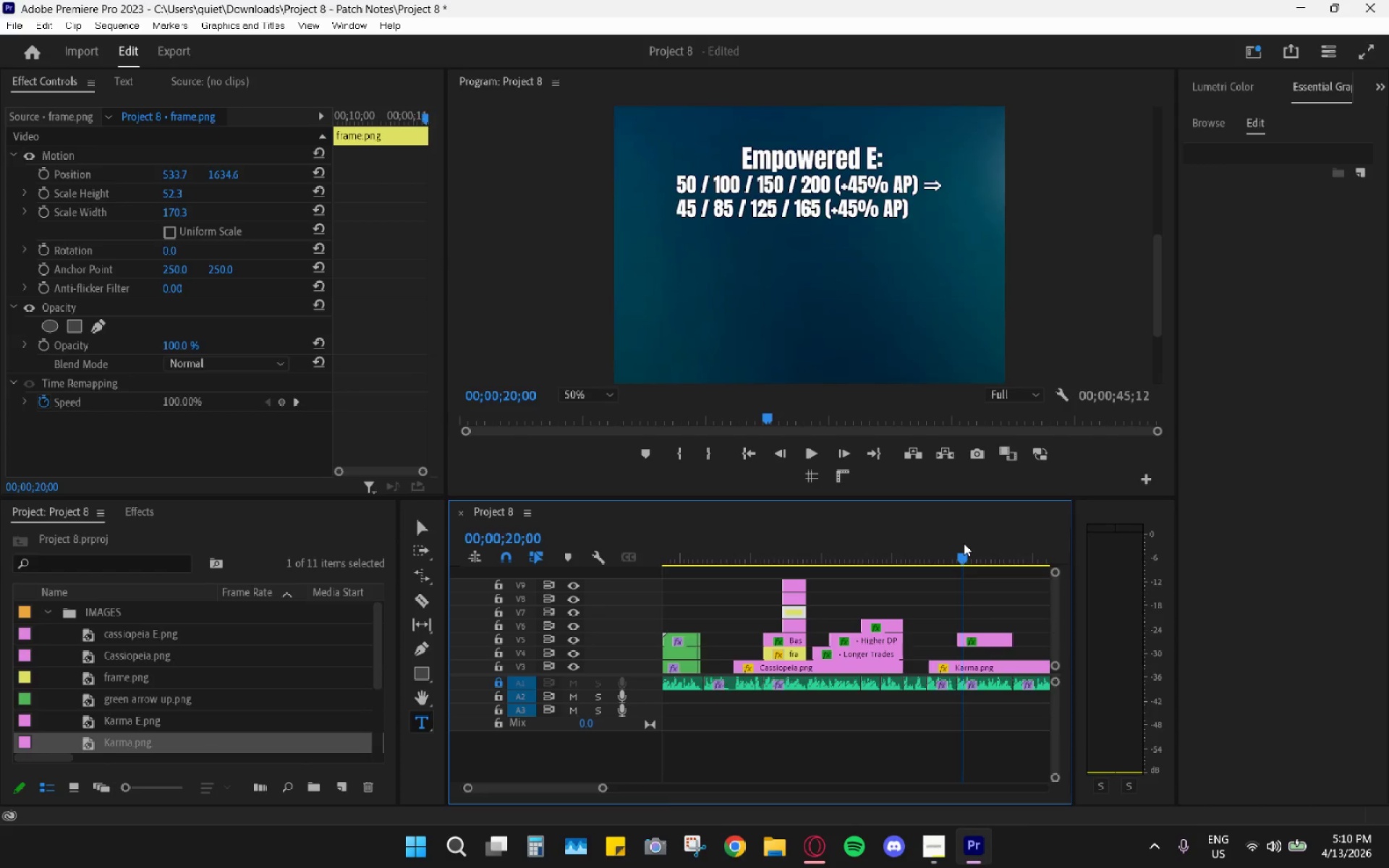 
key(Control+V)
 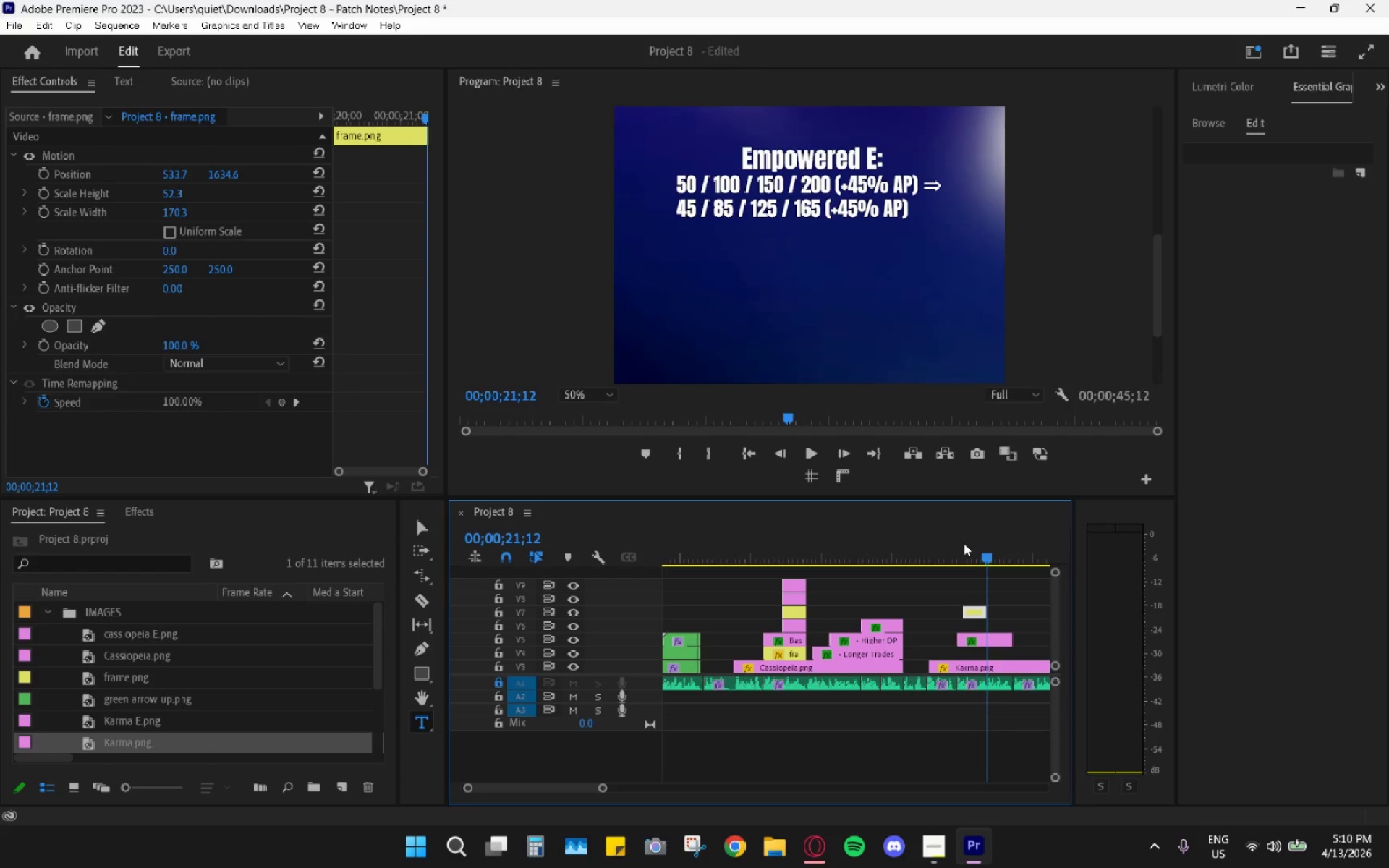 
scroll: coordinate [959, 546], scroll_direction: down, amount: 2.0
 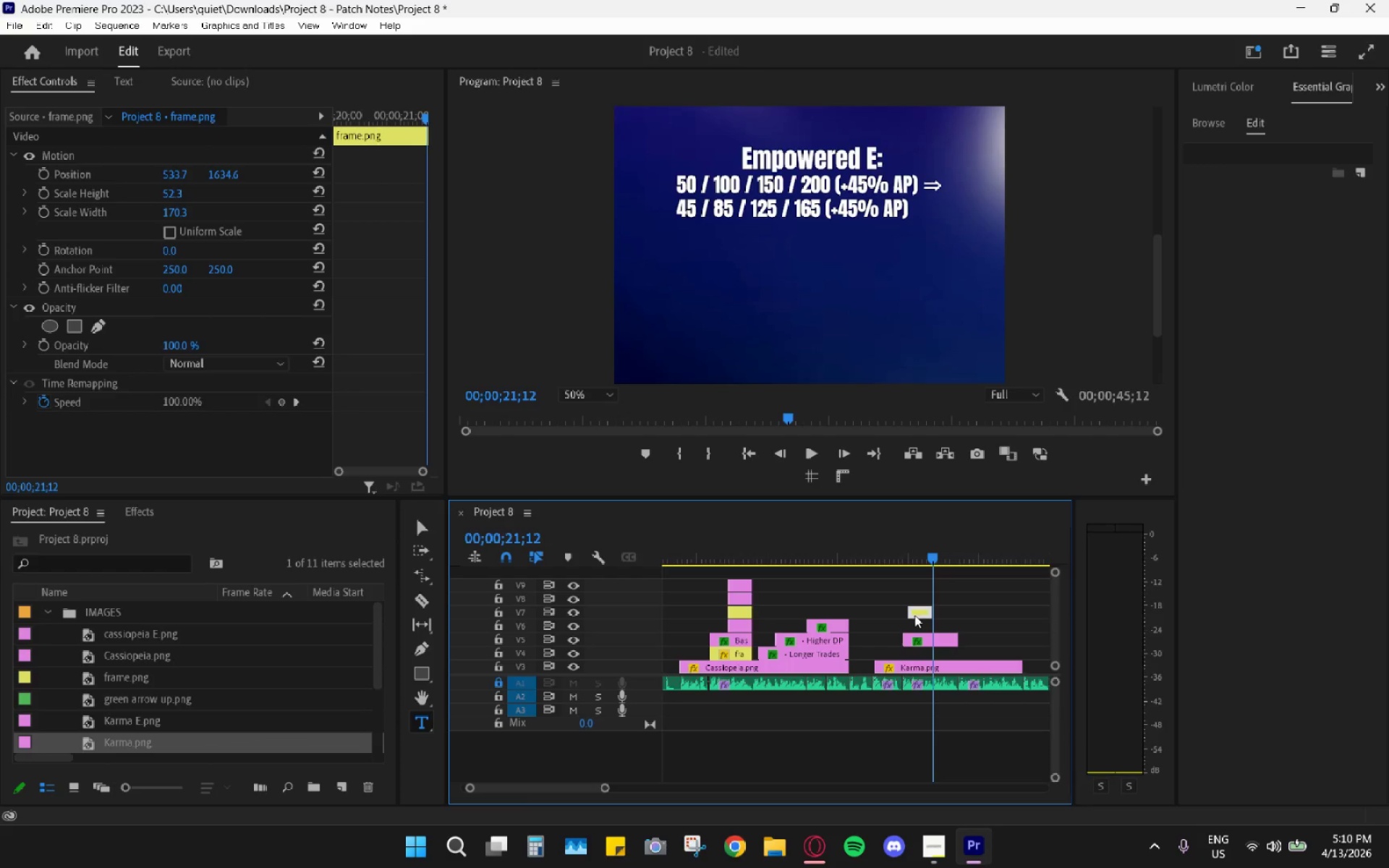 
left_click_drag(start_coordinate=[914, 615], to_coordinate=[912, 658])
 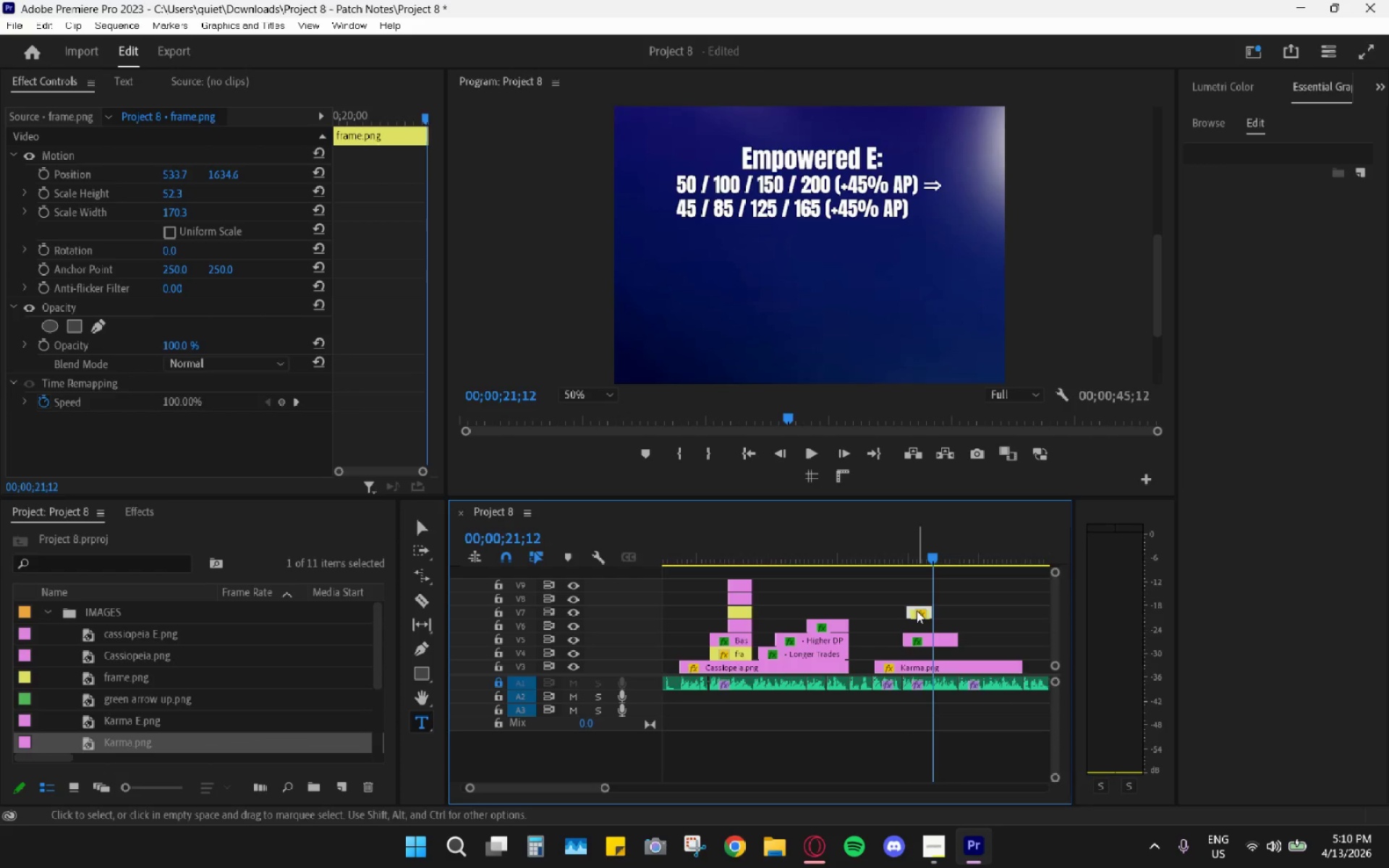 
key(Control+Z)
 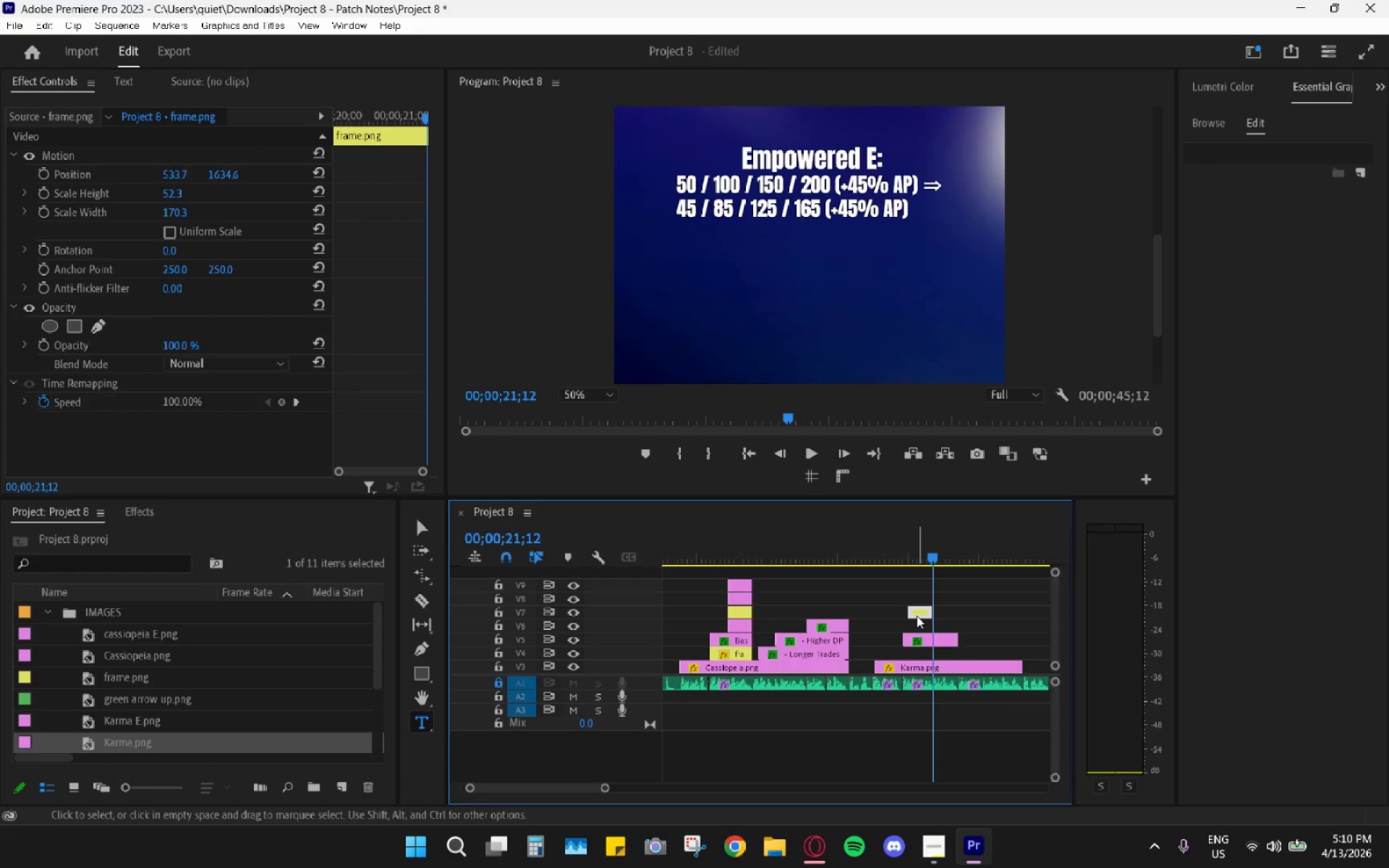 
left_click_drag(start_coordinate=[917, 614], to_coordinate=[913, 657])
 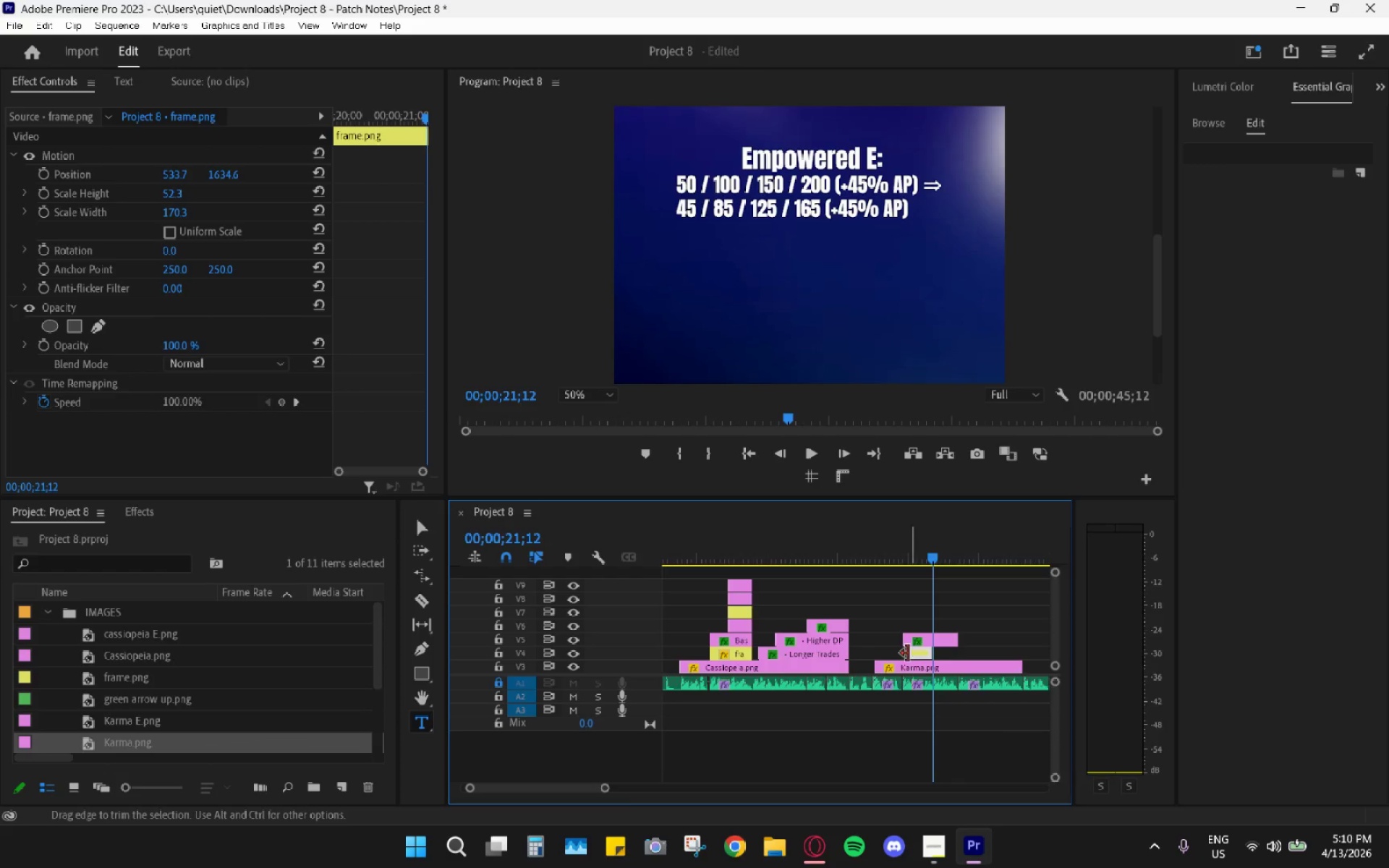 
left_click_drag(start_coordinate=[908, 653], to_coordinate=[901, 652])
 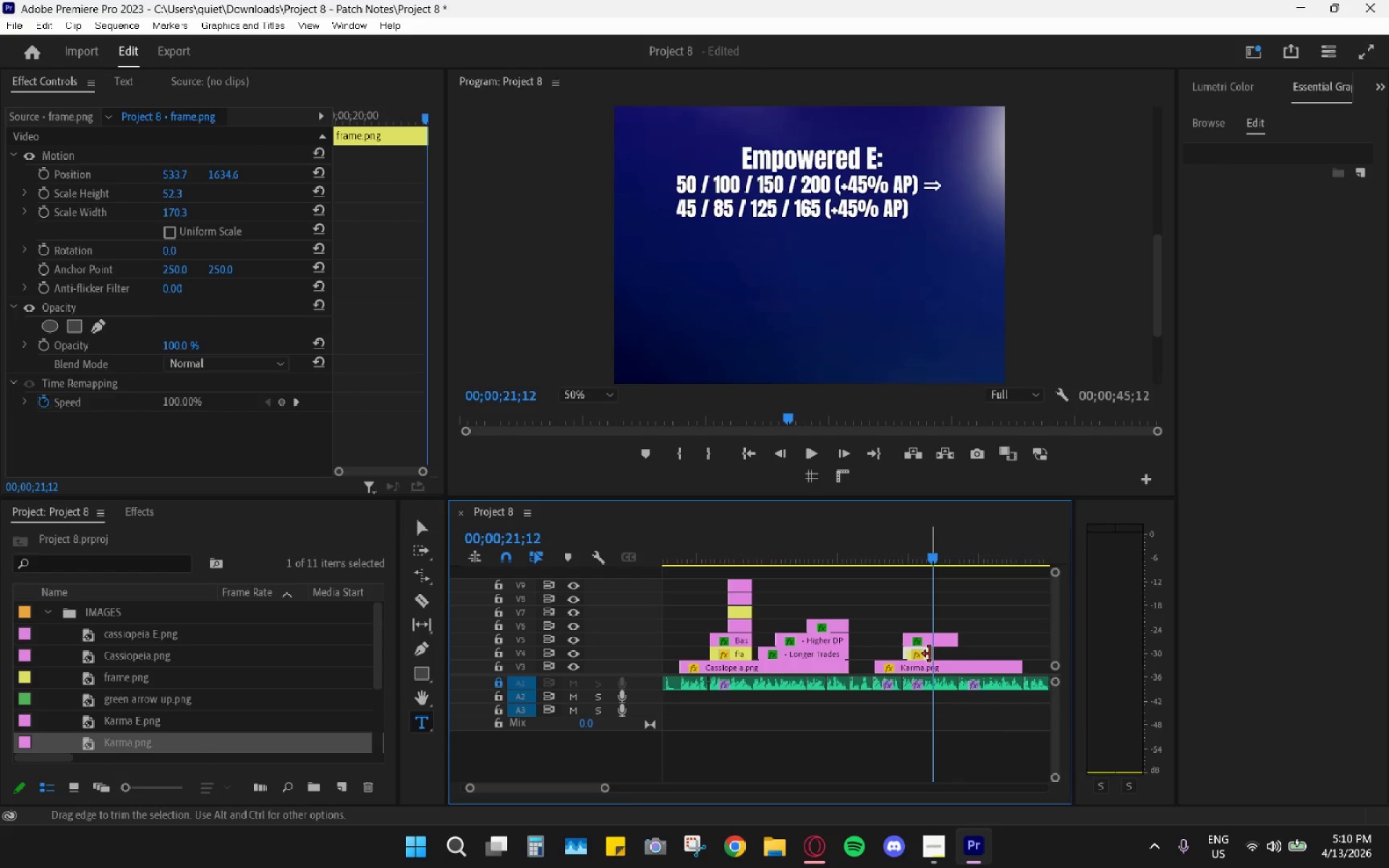 
left_click_drag(start_coordinate=[930, 652], to_coordinate=[955, 651])
 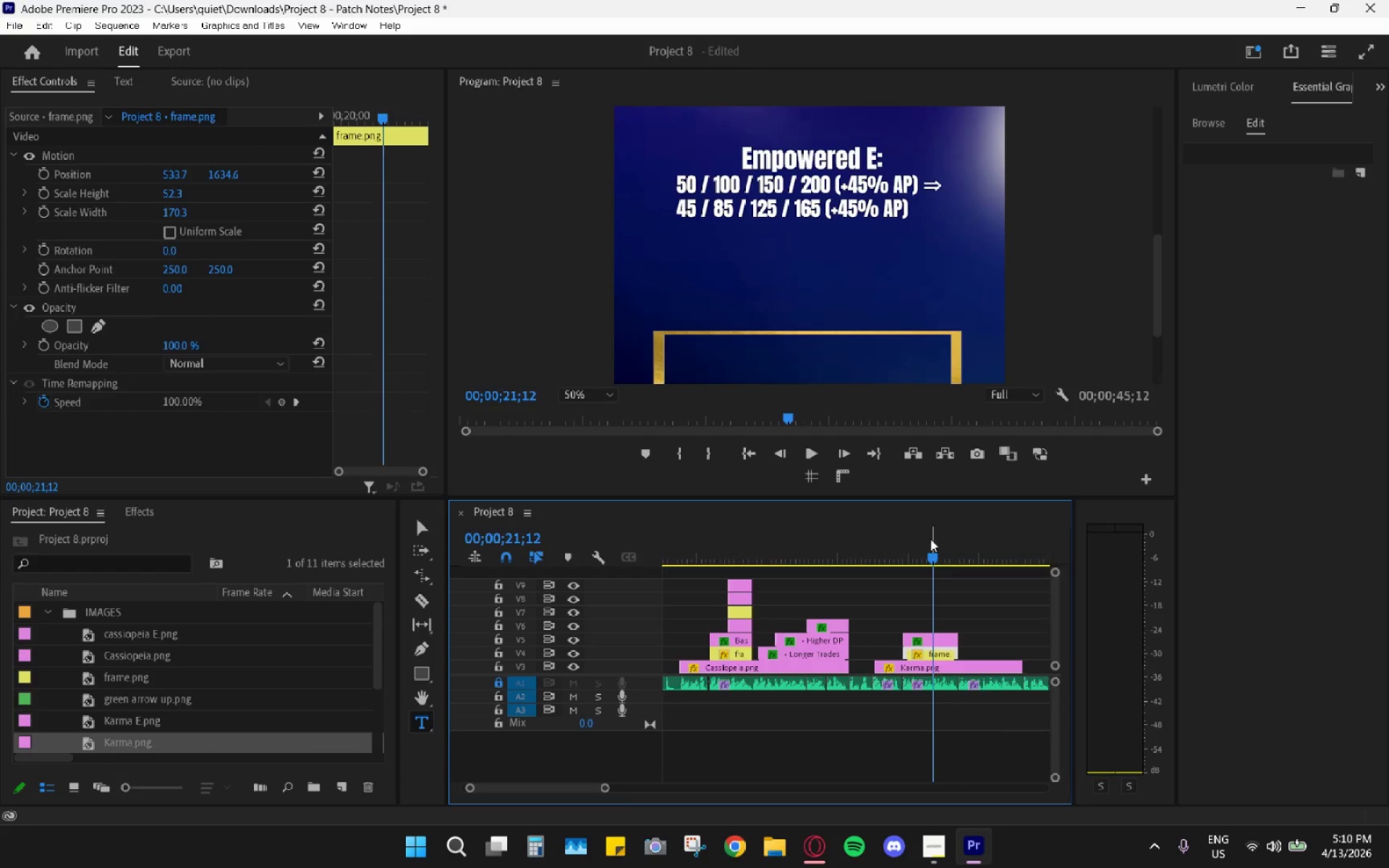 
left_click_drag(start_coordinate=[927, 535], to_coordinate=[932, 546])
 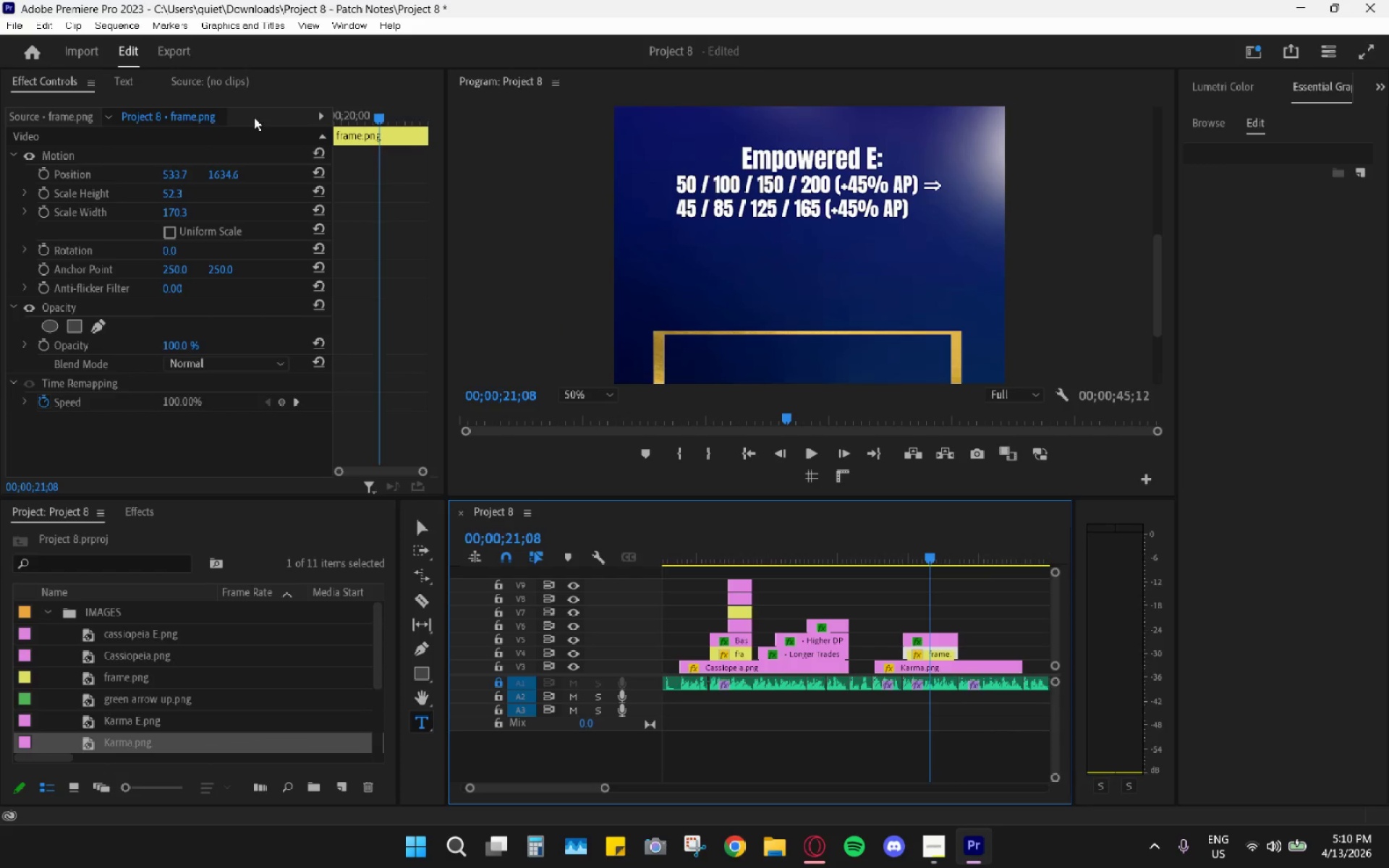 
left_click_drag(start_coordinate=[226, 173], to_coordinate=[200, 196])
 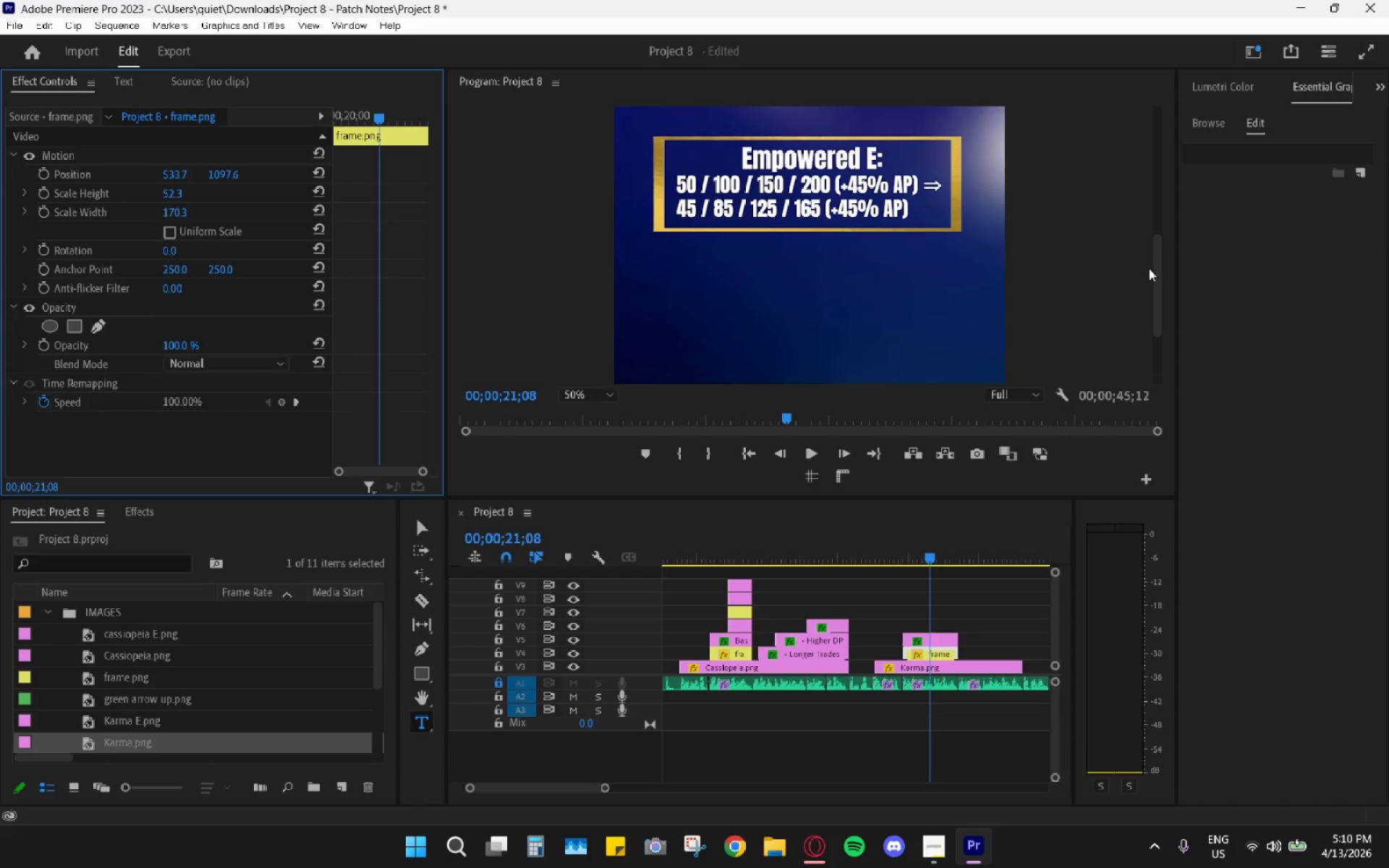 
left_click_drag(start_coordinate=[1162, 281], to_coordinate=[1176, 233])
 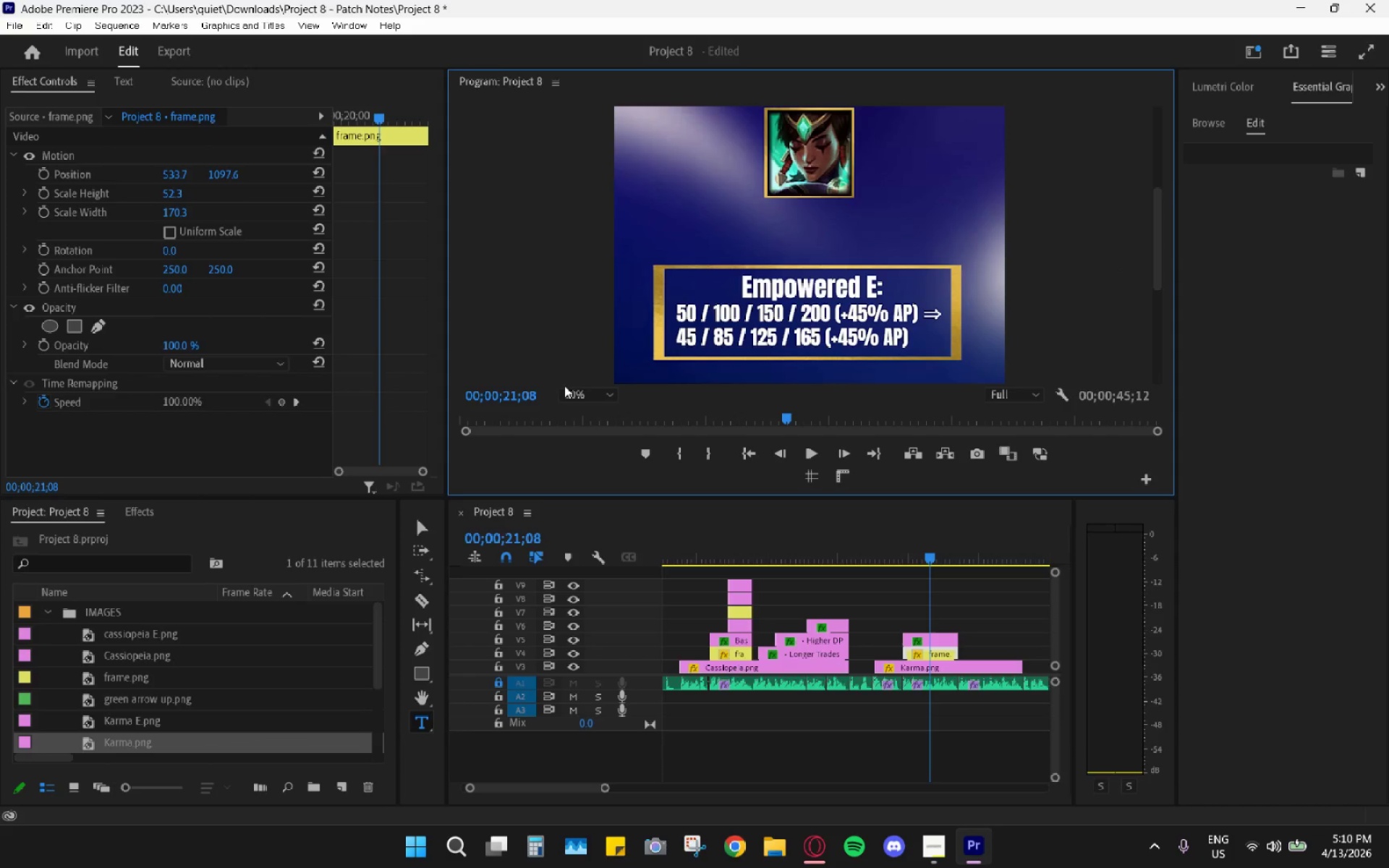 
left_click([581, 396])
 